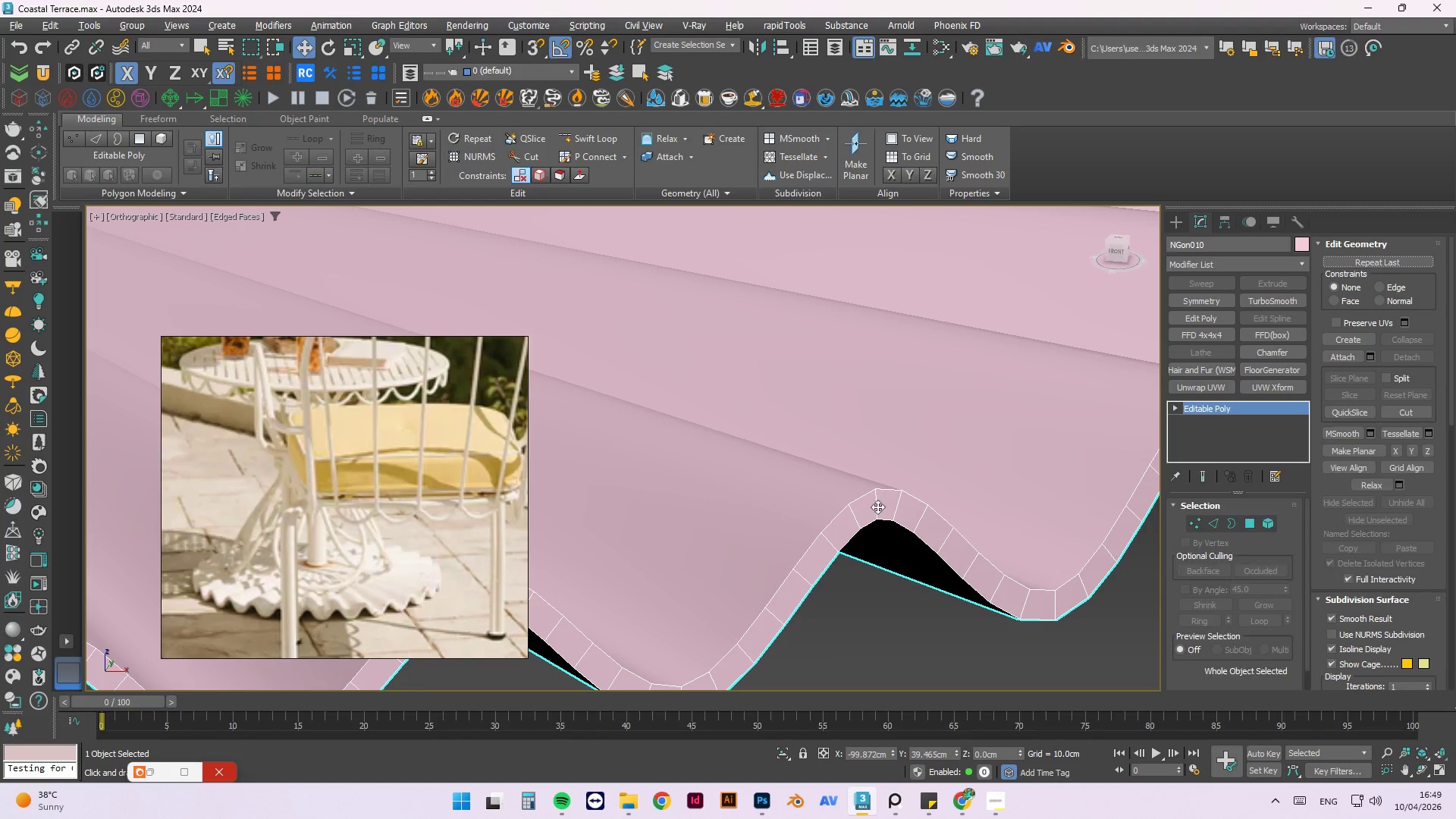 
scroll: coordinate [915, 549], scroll_direction: down, amount: 8.0
 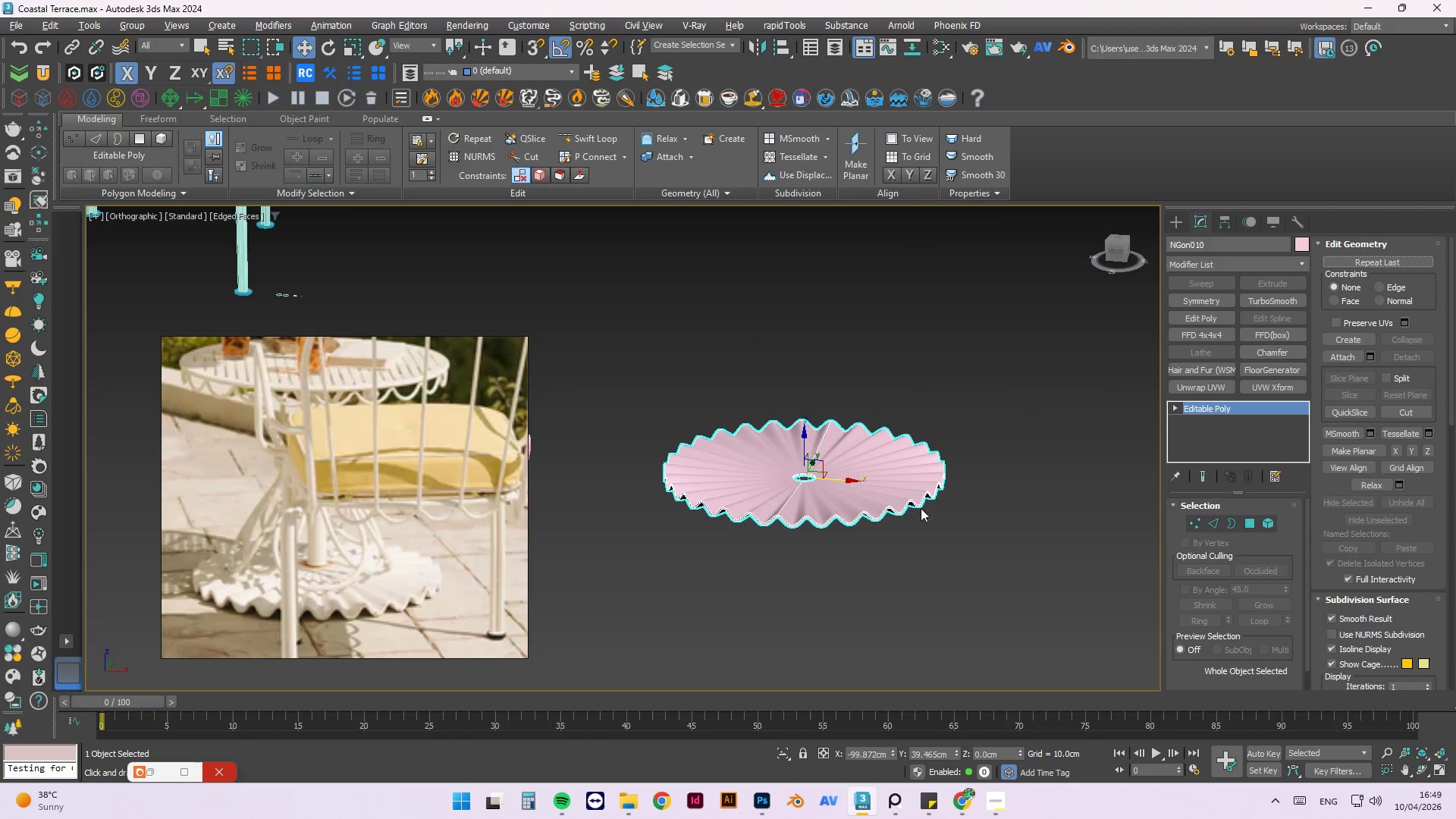 
scroll: coordinate [868, 473], scroll_direction: up, amount: 3.0
 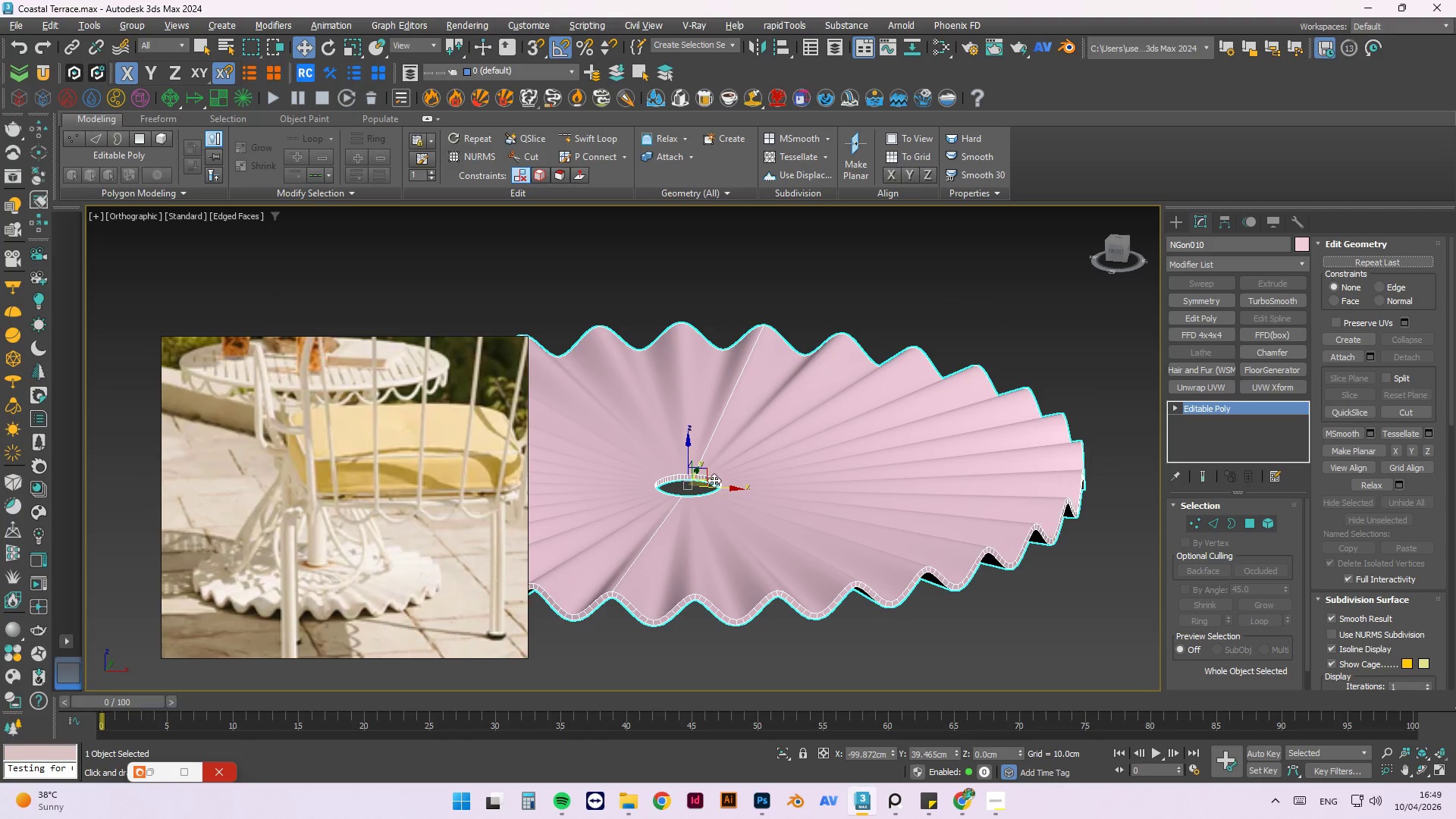 
hold_key(key=AltLeft, duration=1.25)
 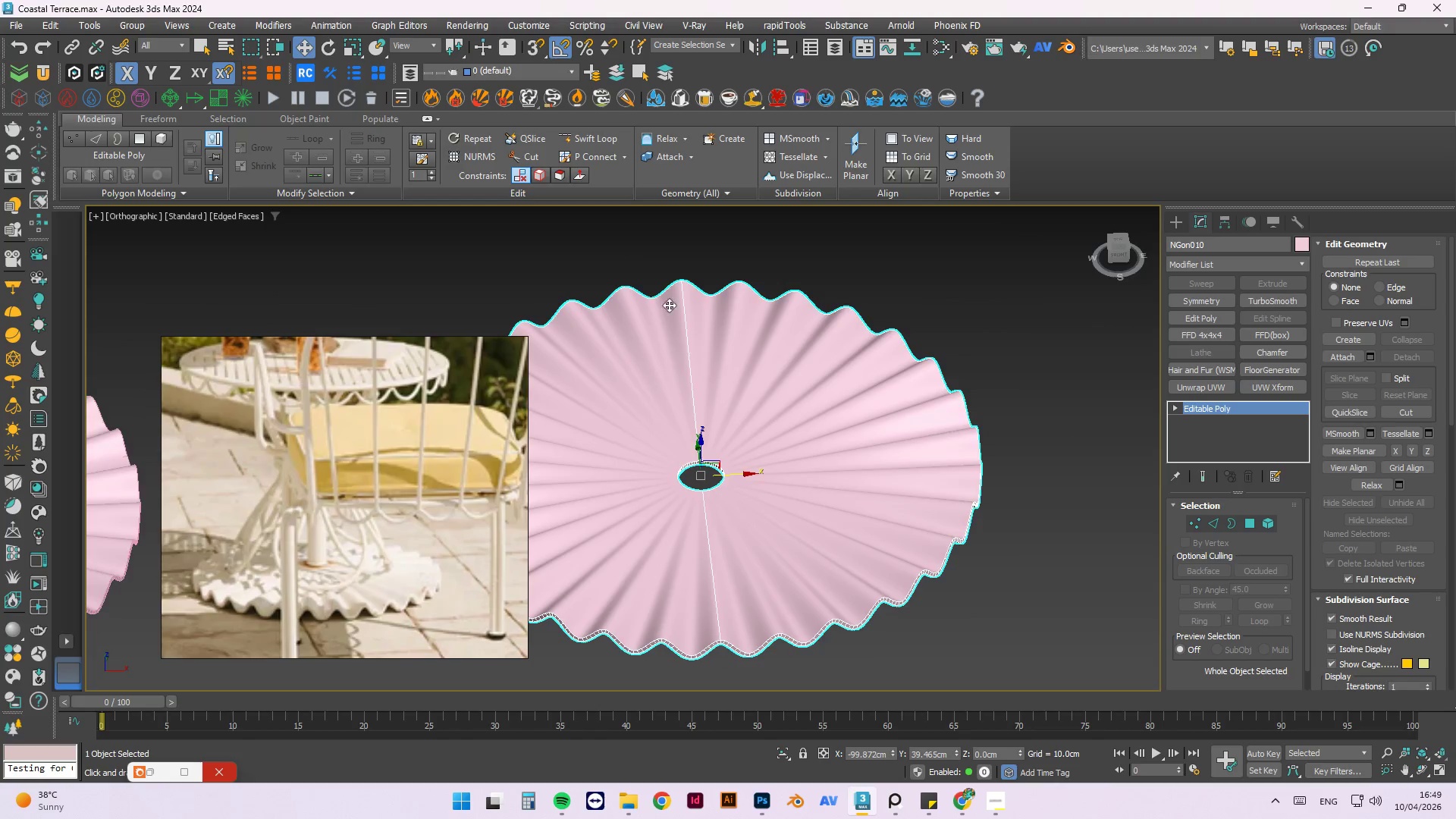 
scroll: coordinate [732, 457], scroll_direction: down, amount: 1.0
 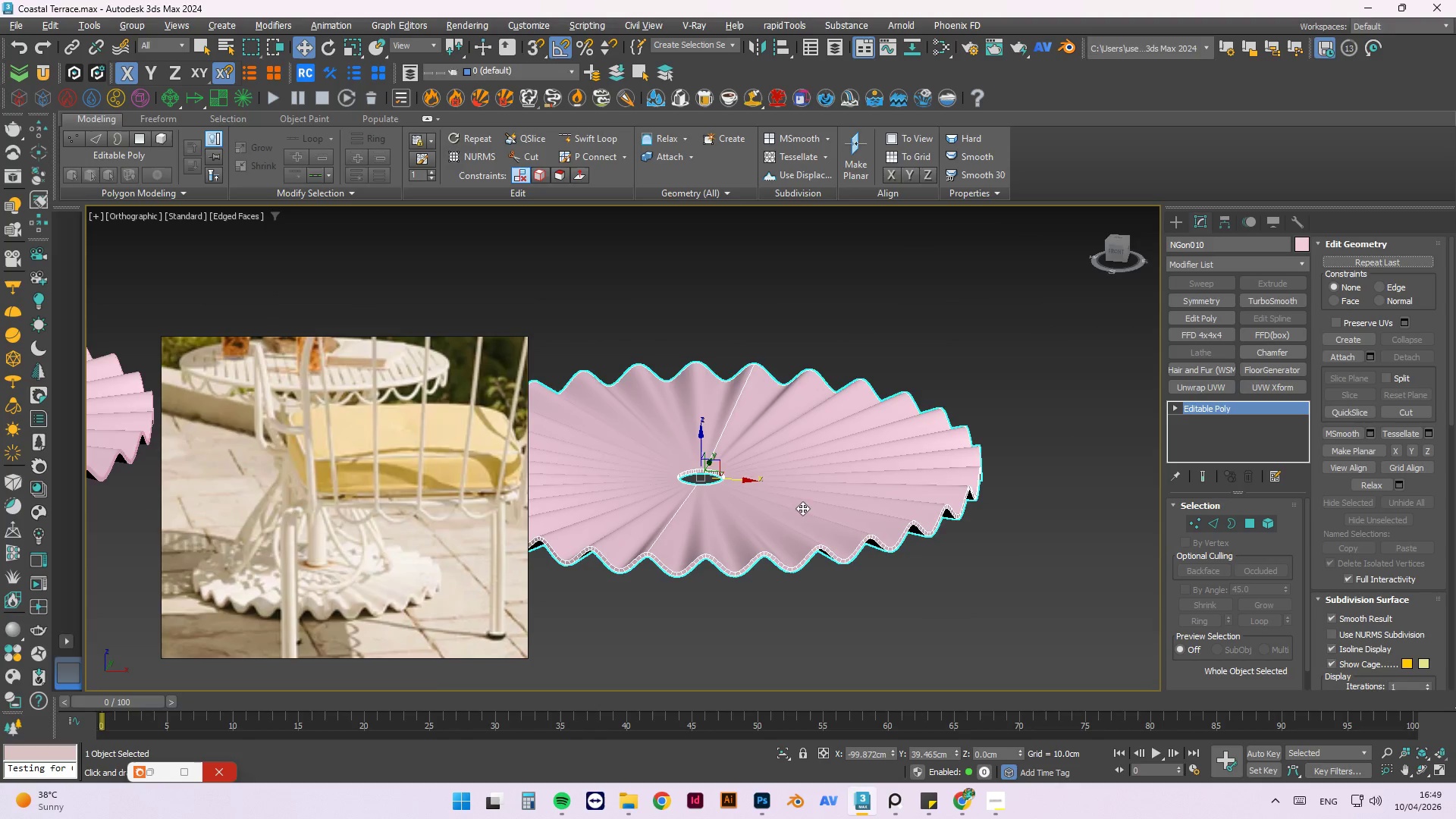 
scroll: coordinate [666, 299], scroll_direction: up, amount: 3.0
 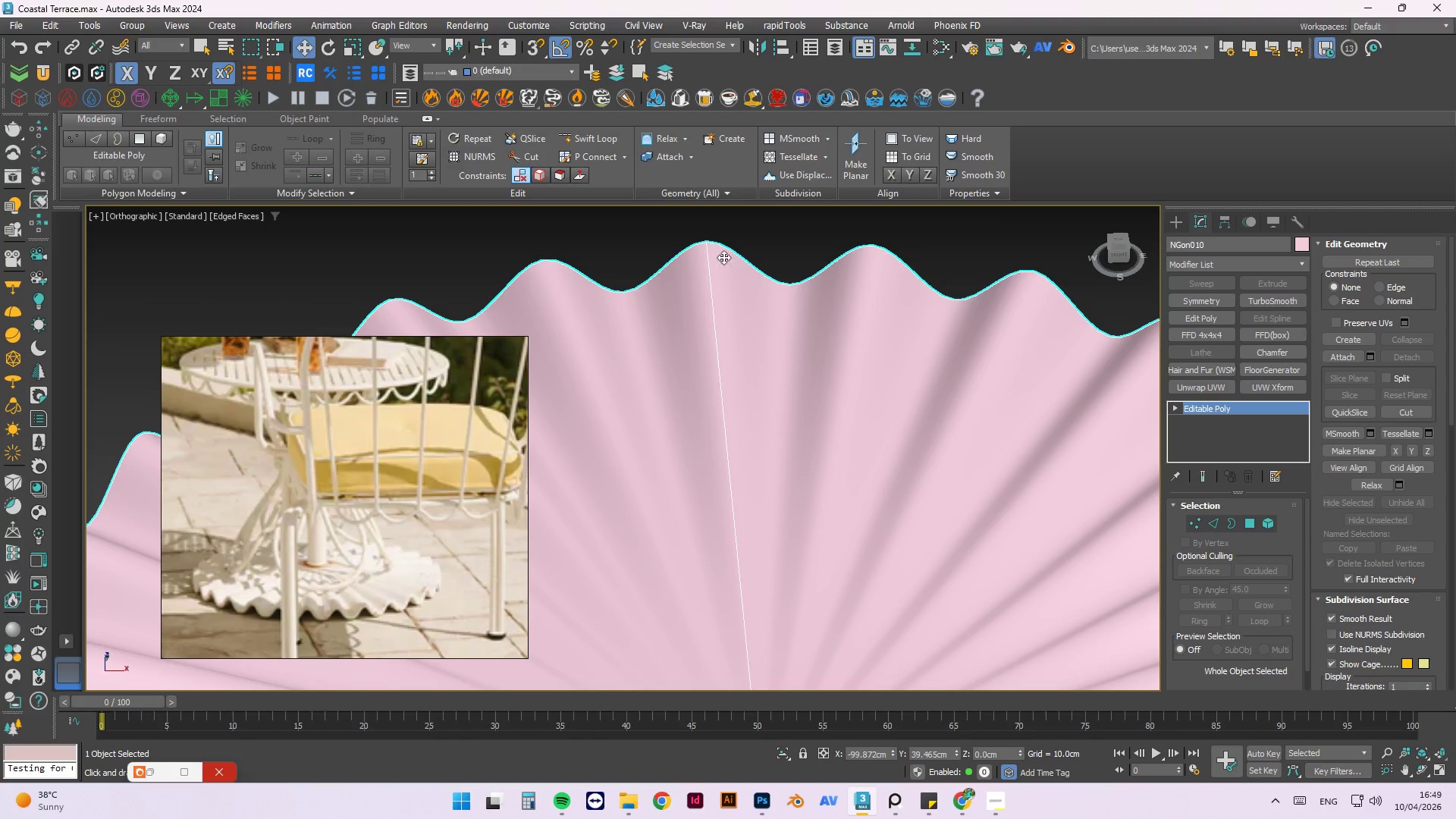 
scroll: coordinate [704, 245], scroll_direction: down, amount: 2.0
 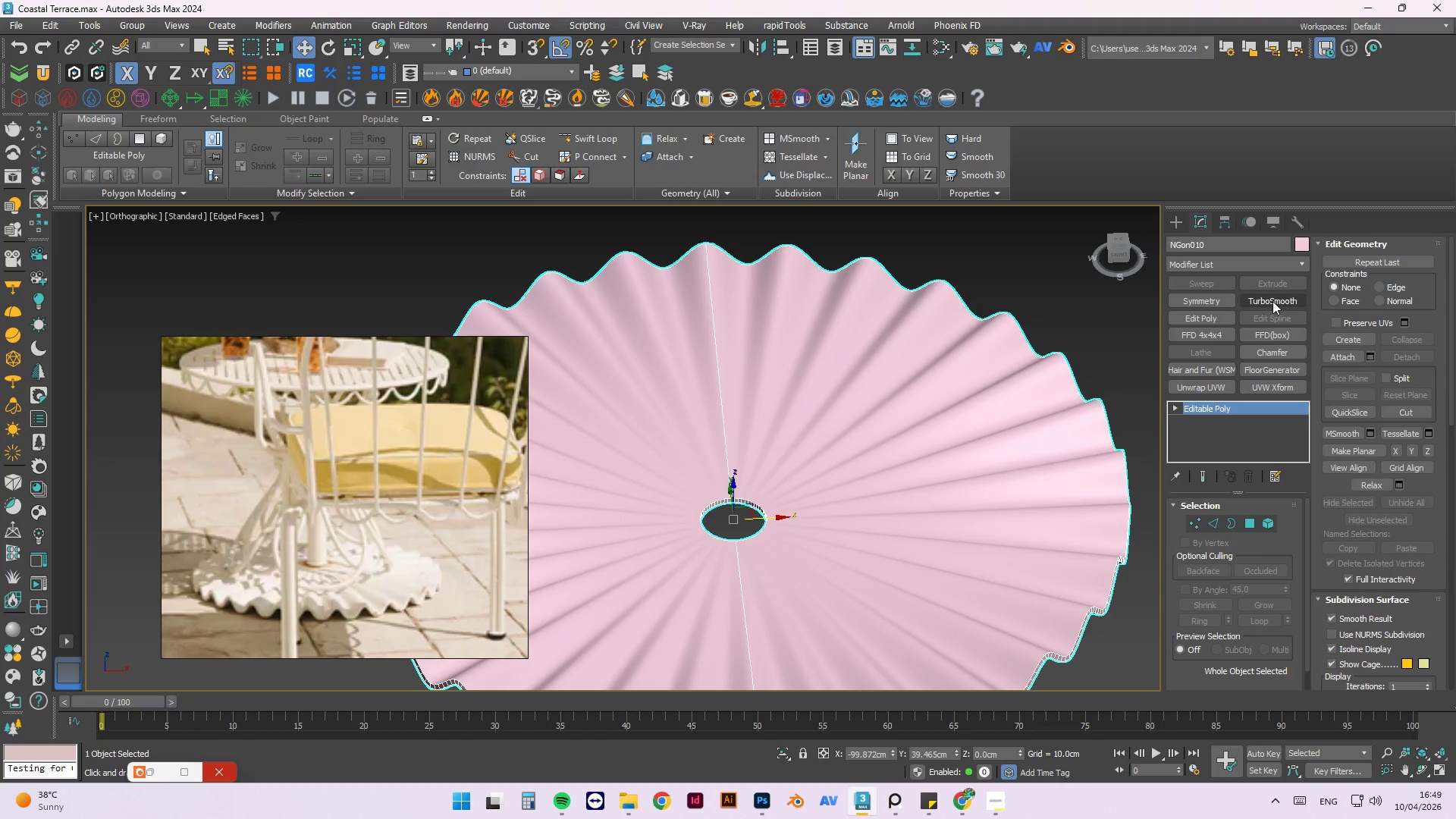 
left_click([1270, 353])
 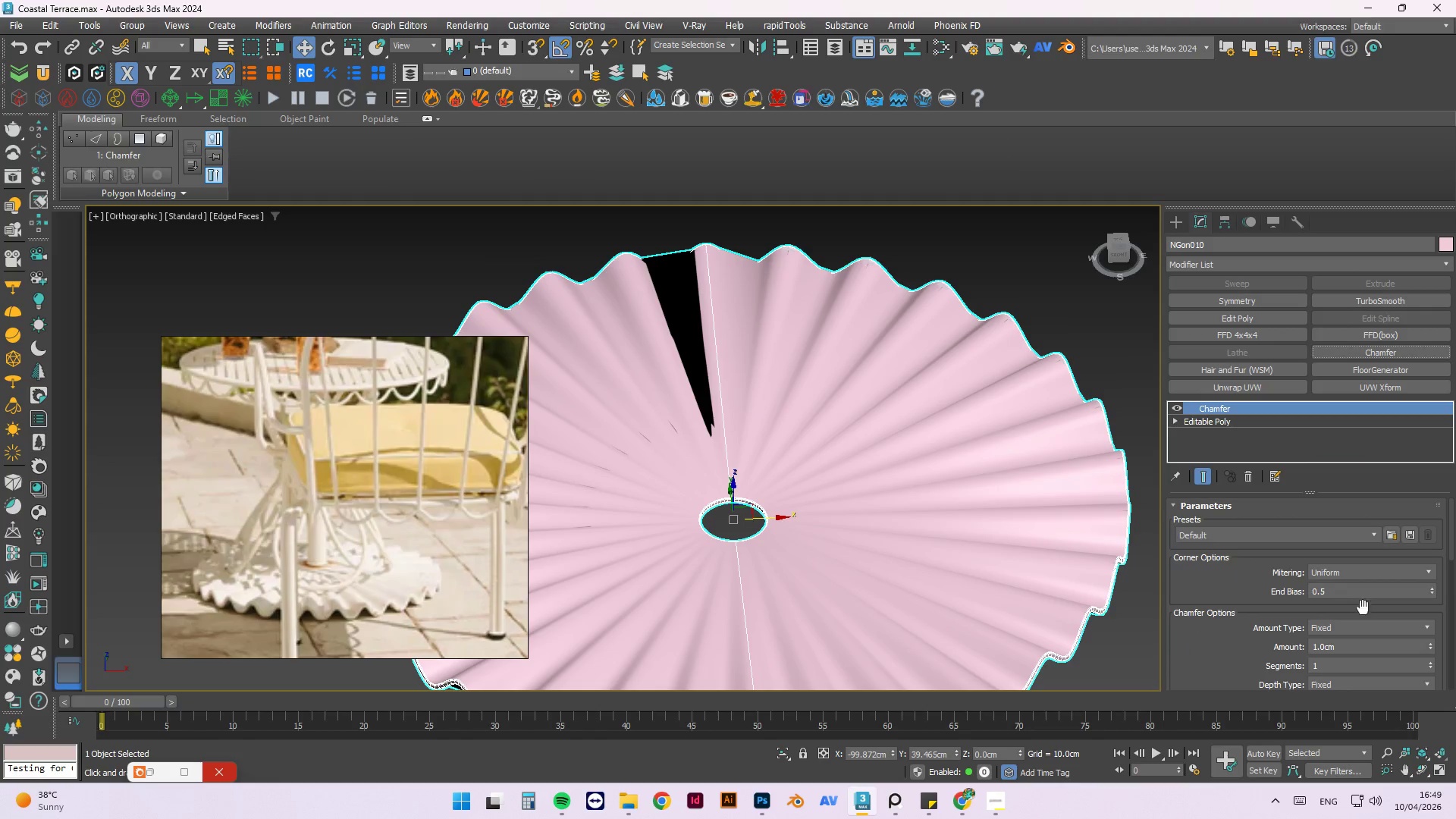 
left_click_drag(start_coordinate=[1455, 542], to_coordinate=[1454, 547])
 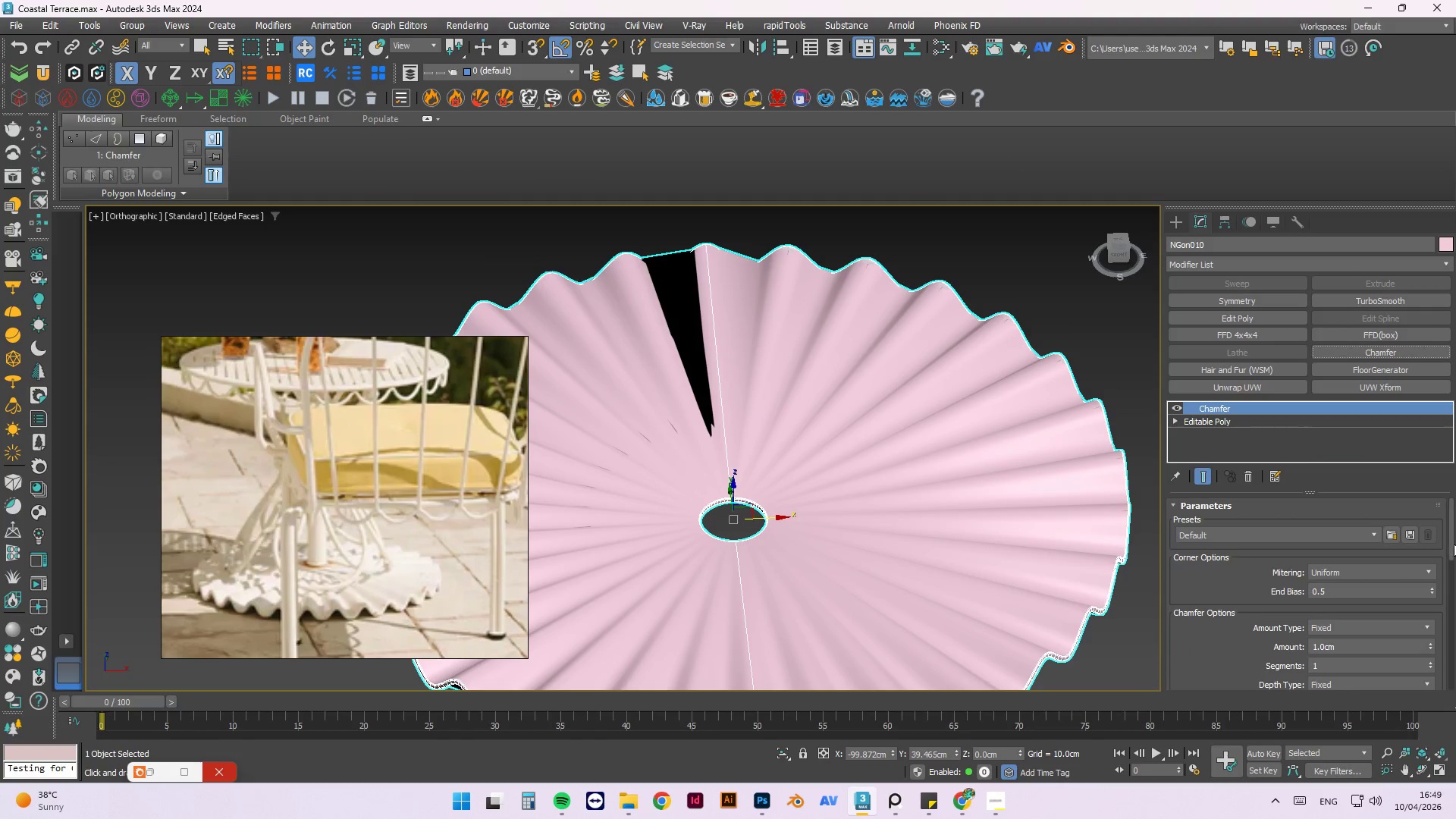 
left_click_drag(start_coordinate=[1454, 544], to_coordinate=[1429, 715])
 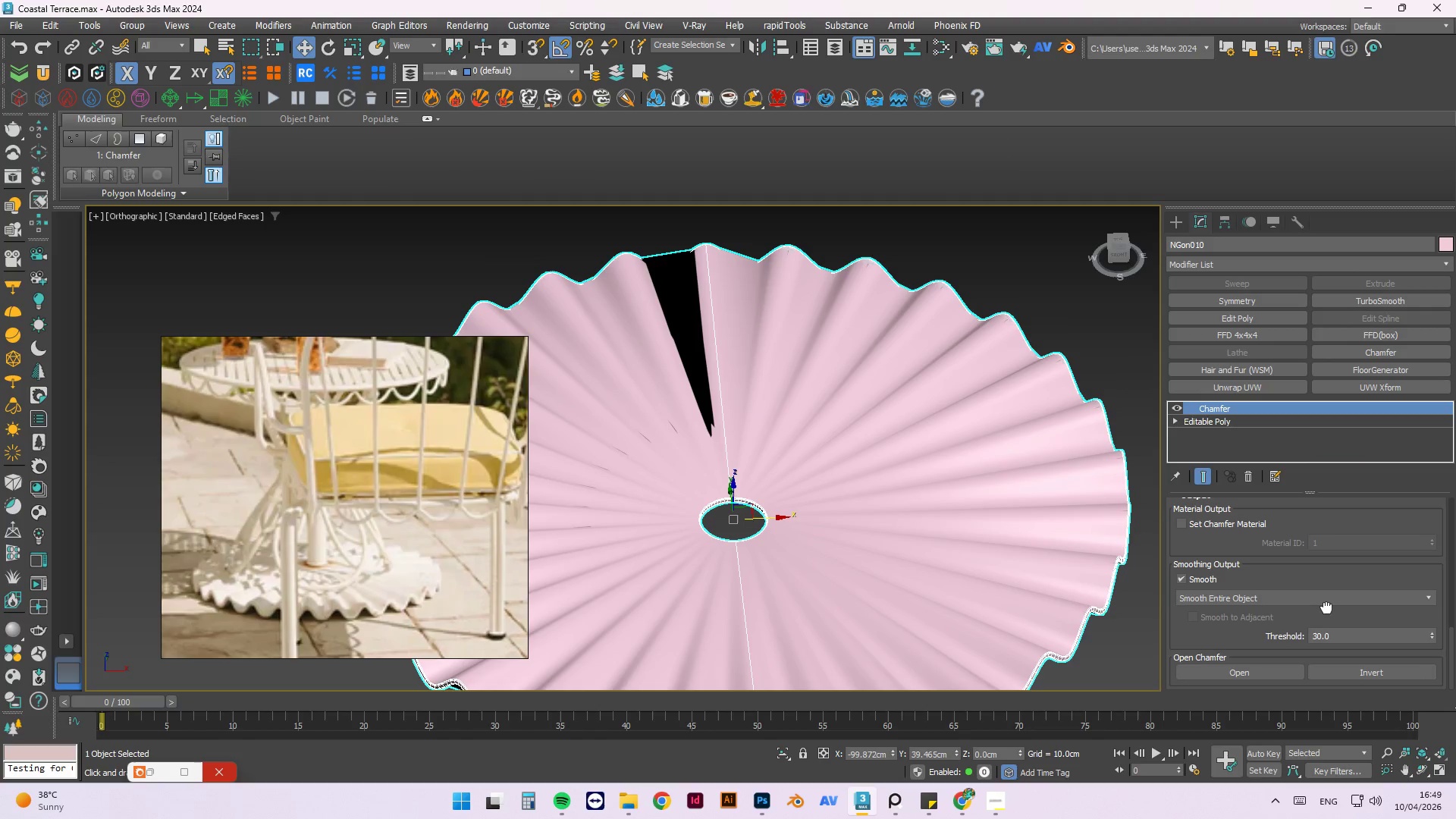 
double_click([1323, 603])
 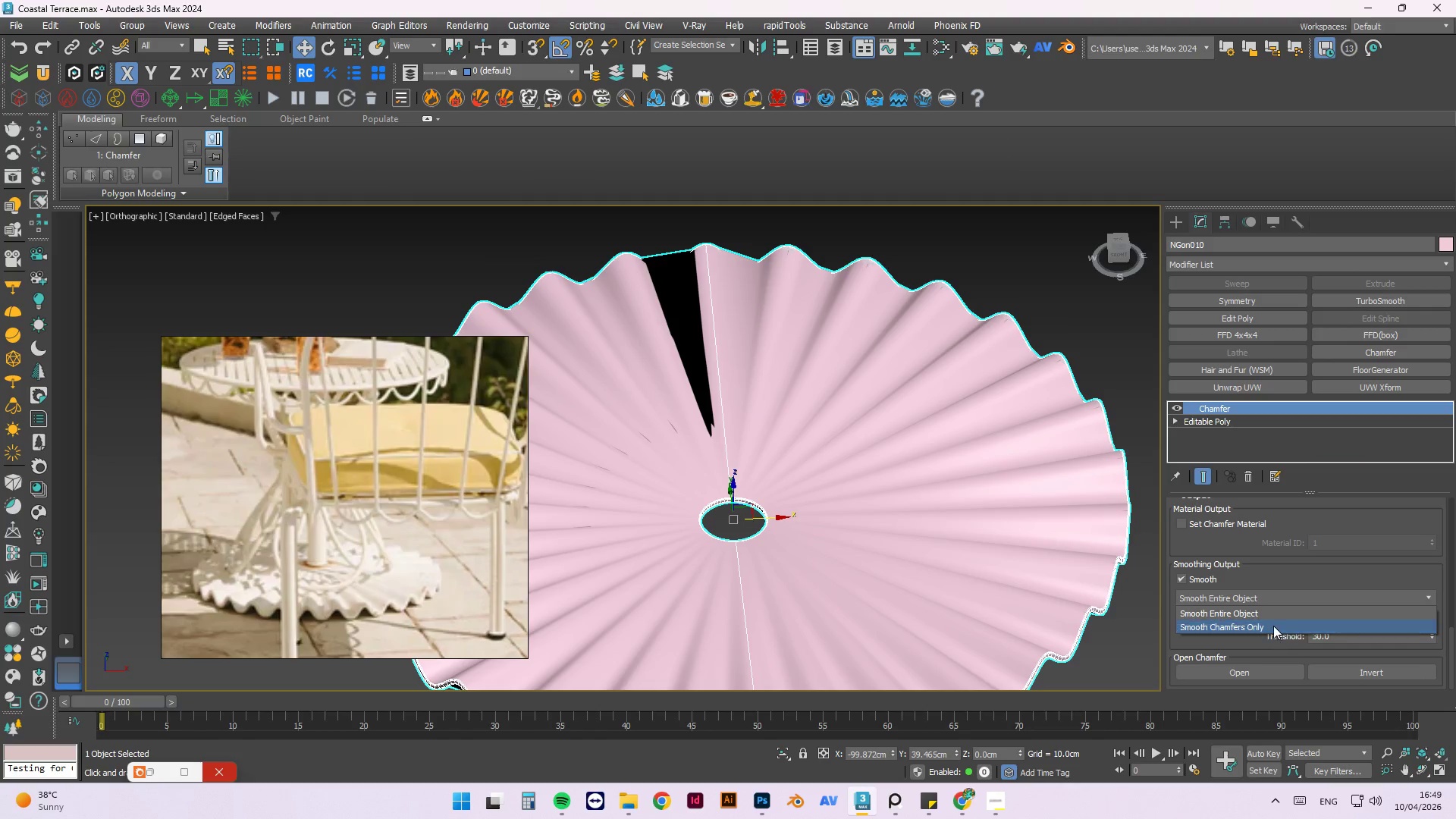 
left_click([1273, 625])
 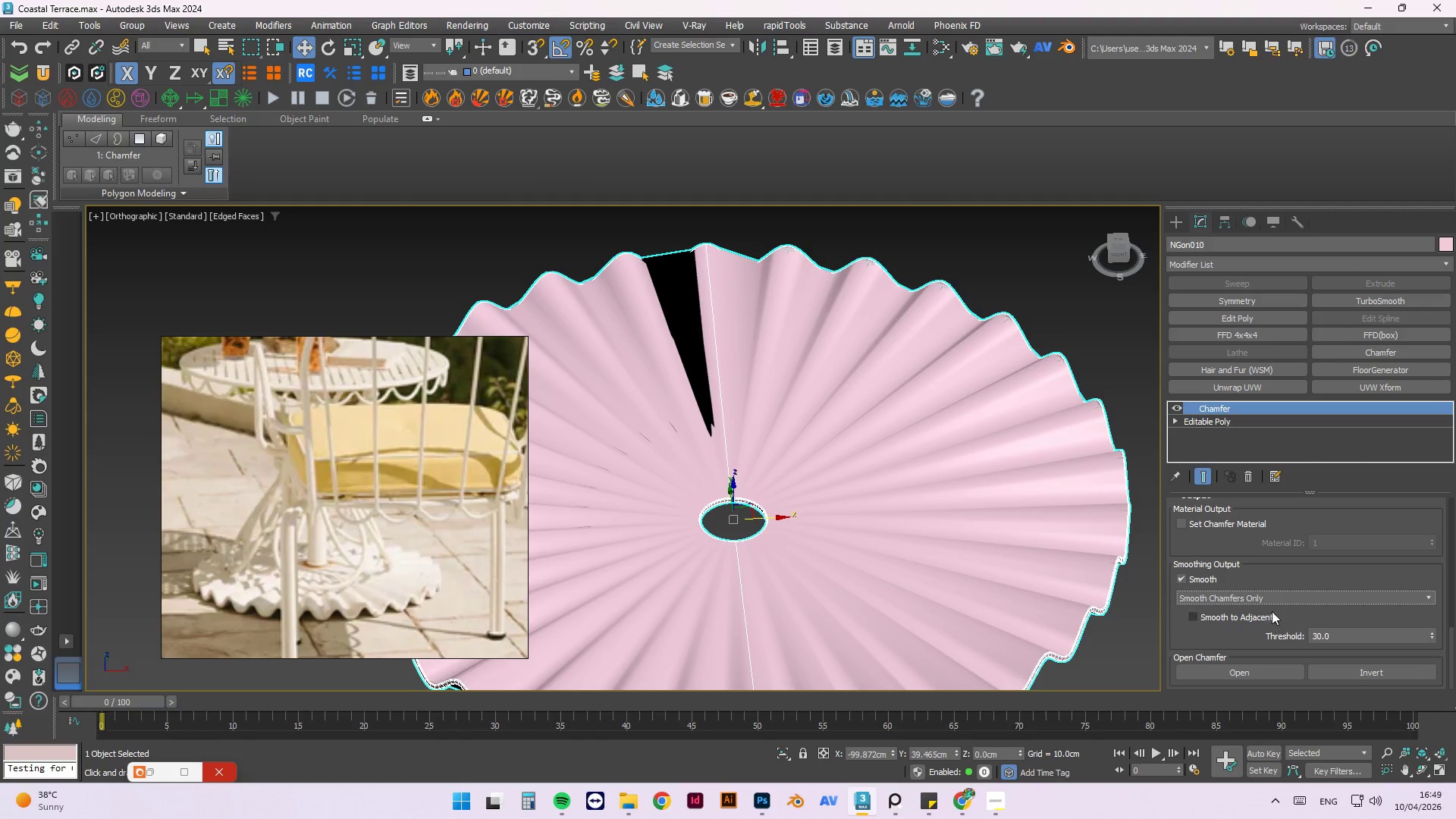 
left_click([1272, 598])
 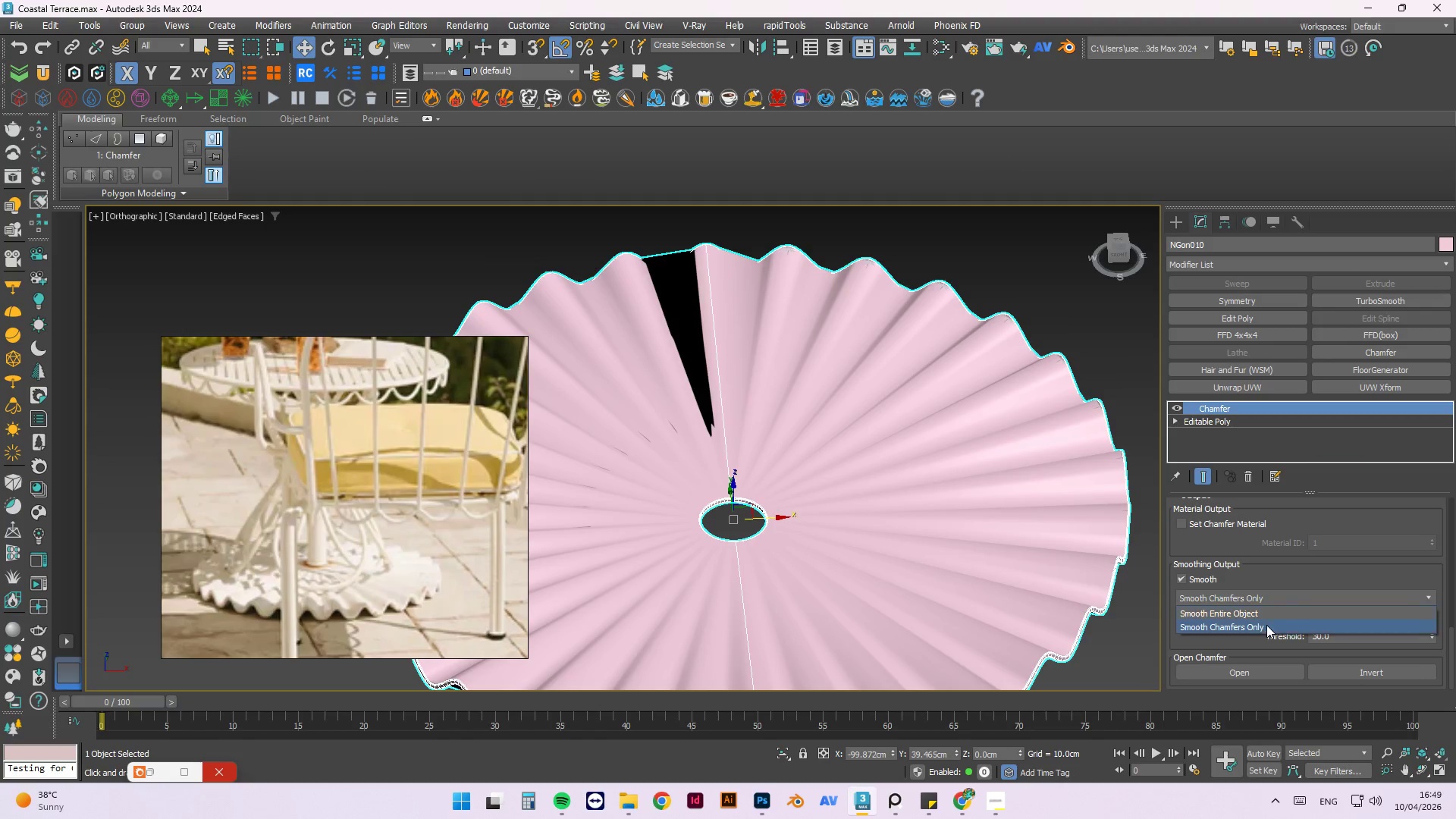 
left_click([1266, 626])
 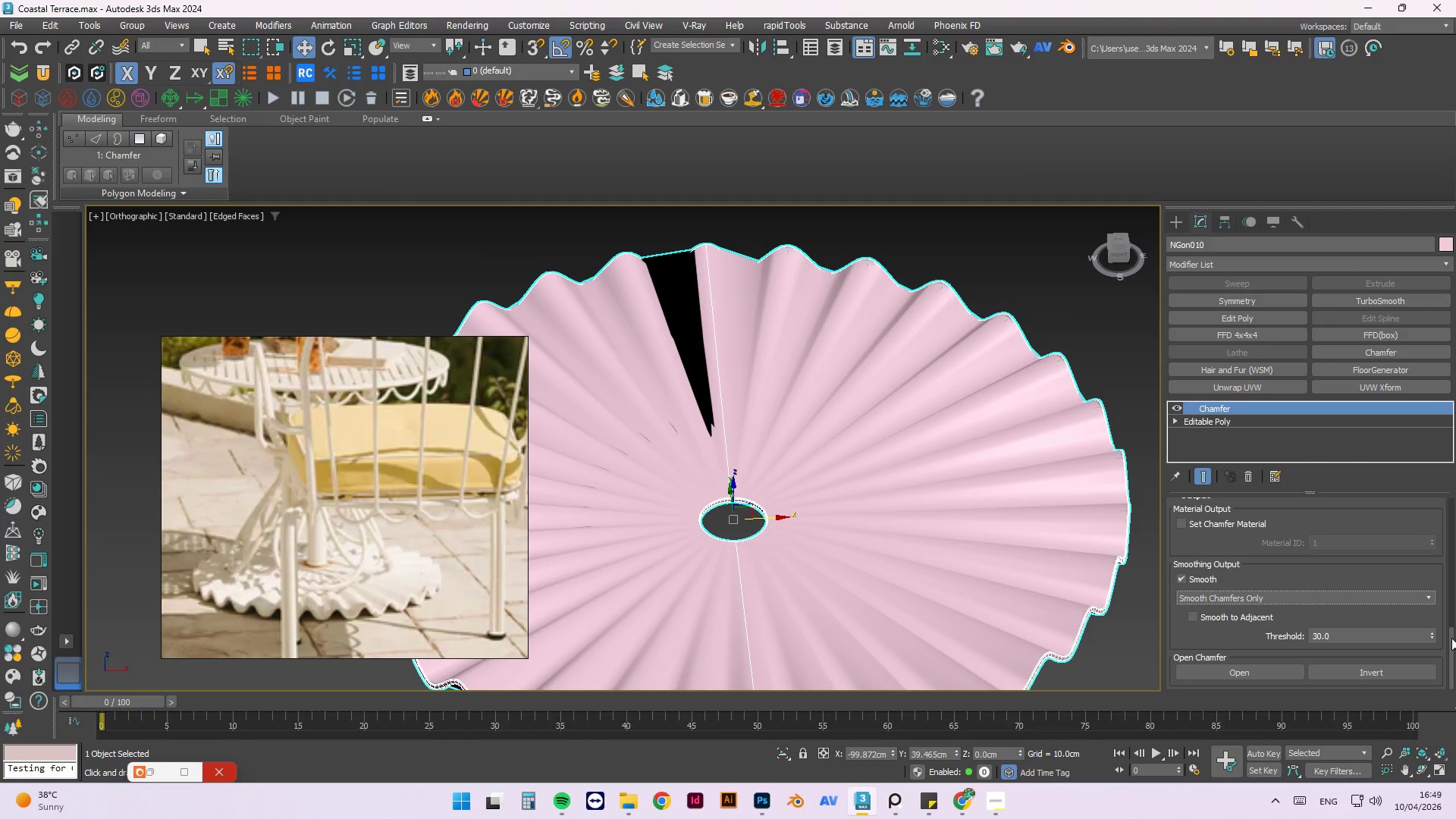 
left_click_drag(start_coordinate=[1451, 640], to_coordinate=[1455, 488])
 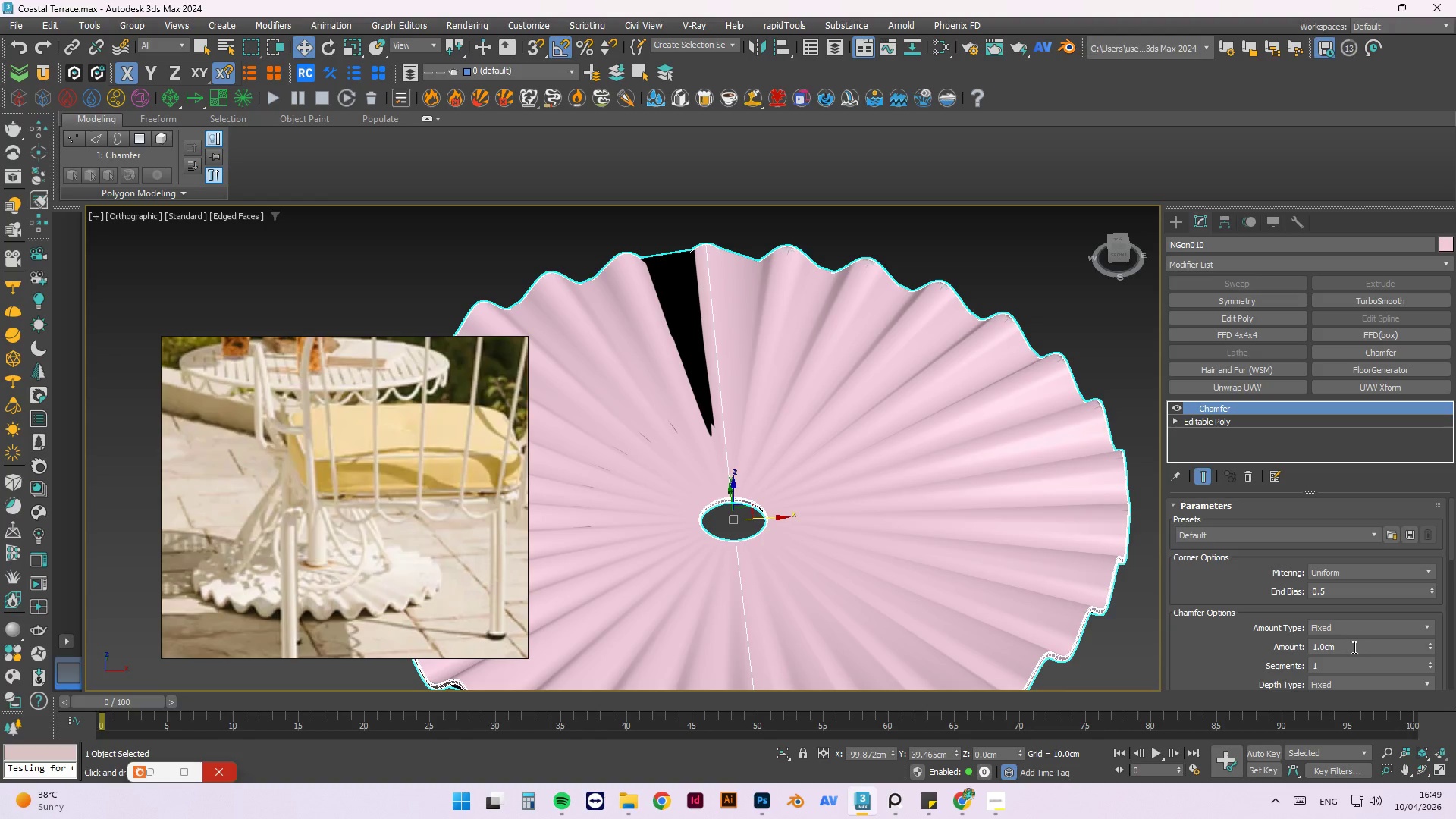 
left_click_drag(start_coordinate=[1353, 647], to_coordinate=[1272, 651])
 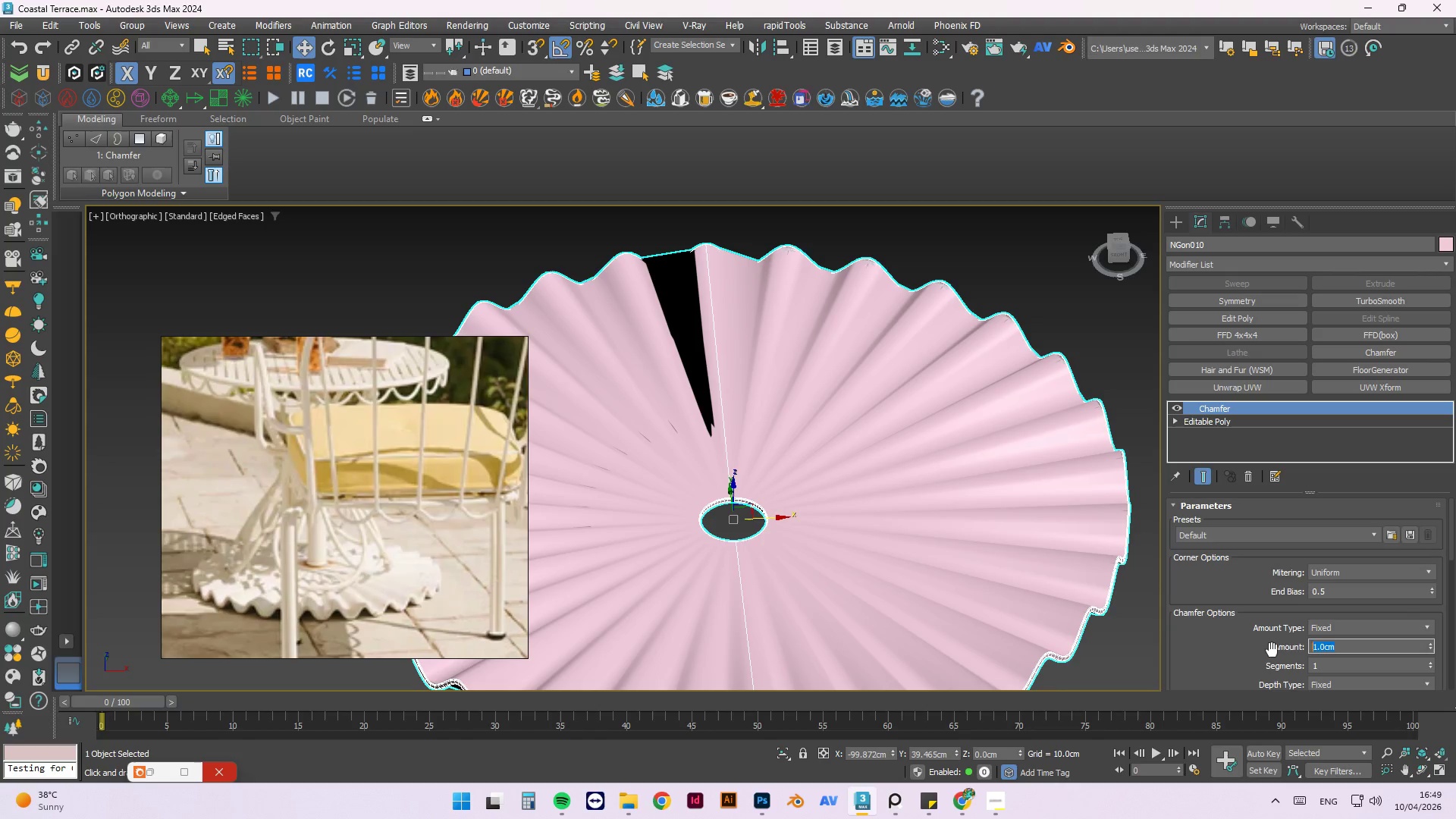 
key(NumpadDecimal)
 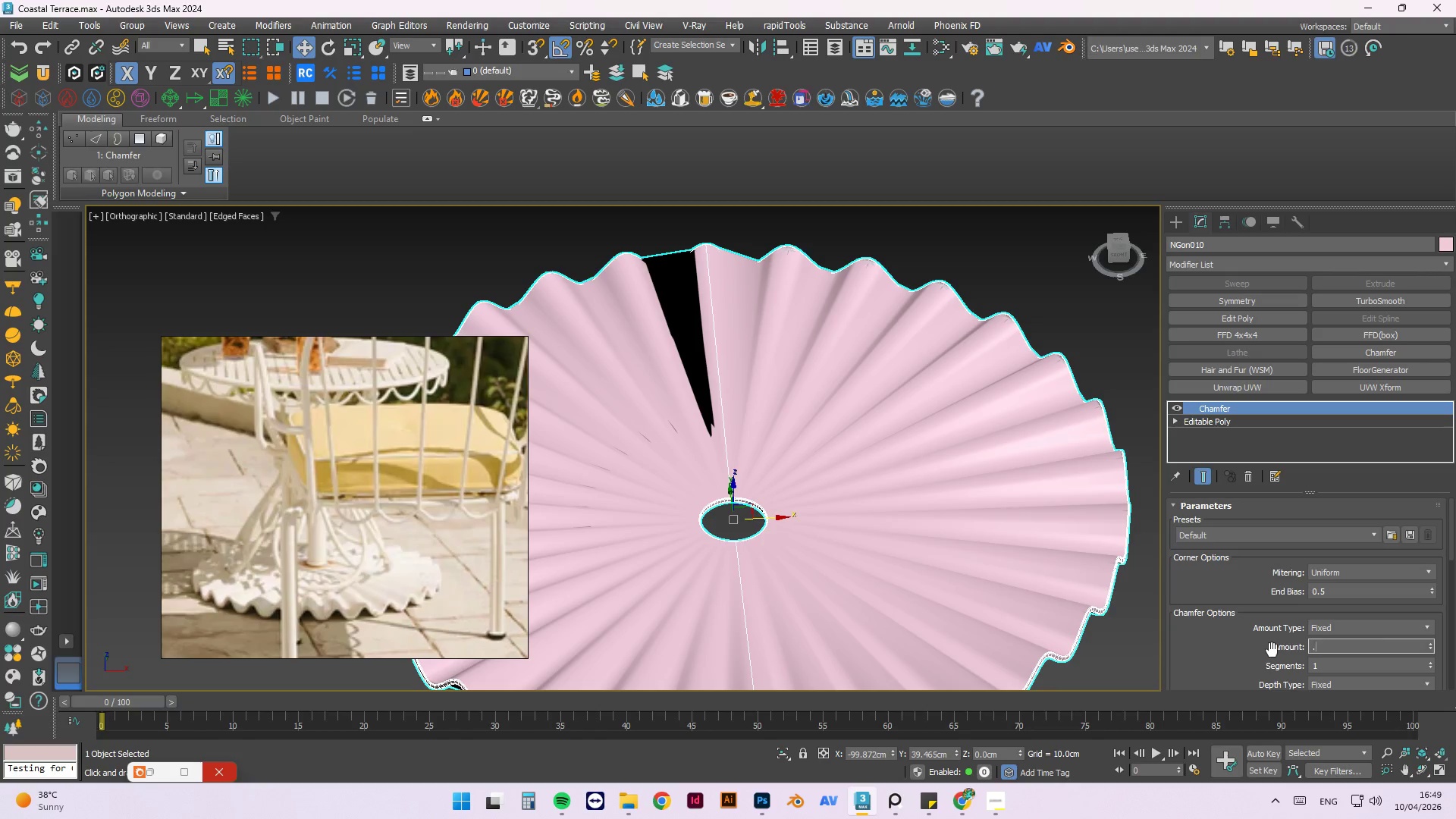 
key(Numpad0)
 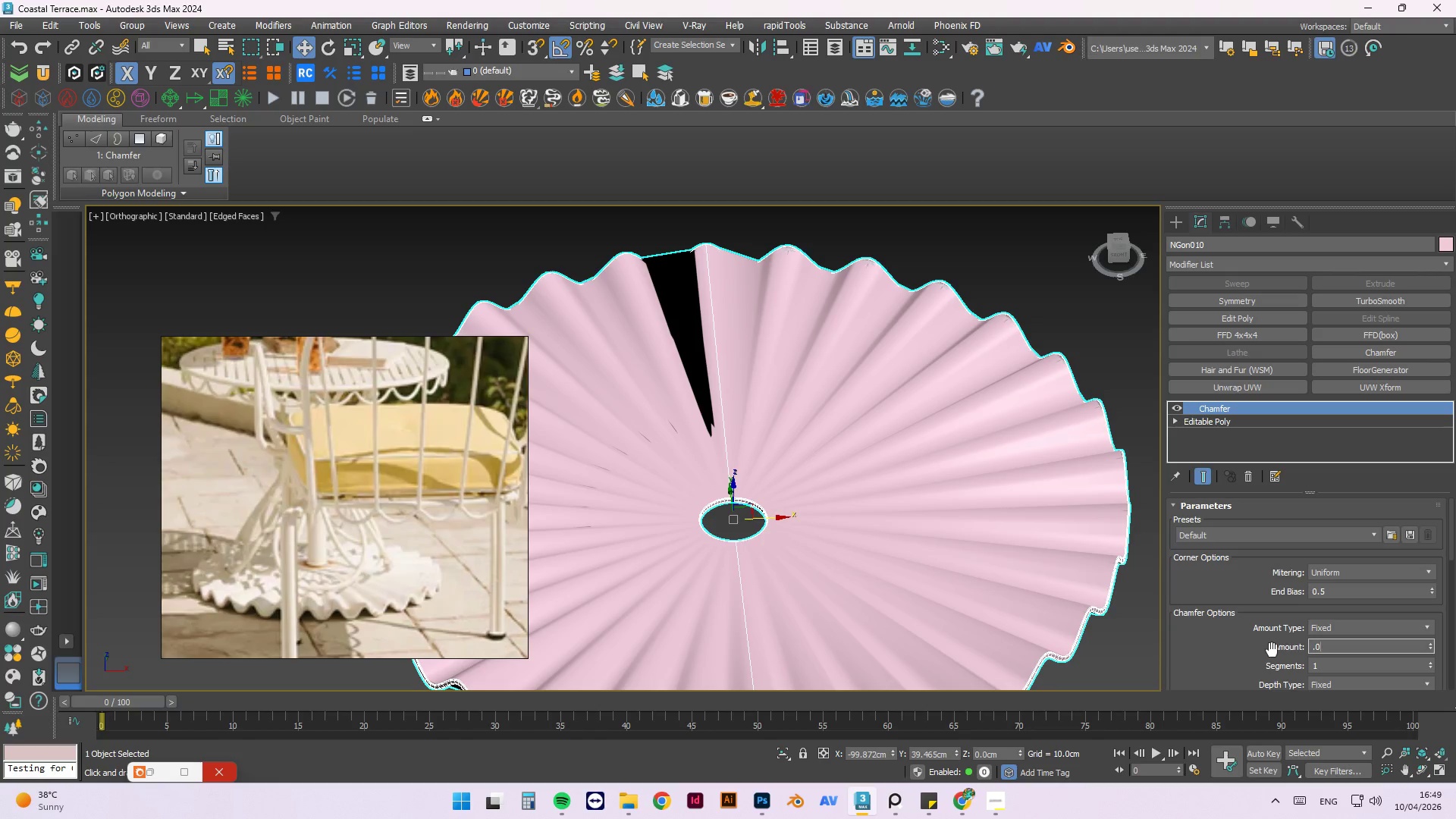 
key(Numpad1)
 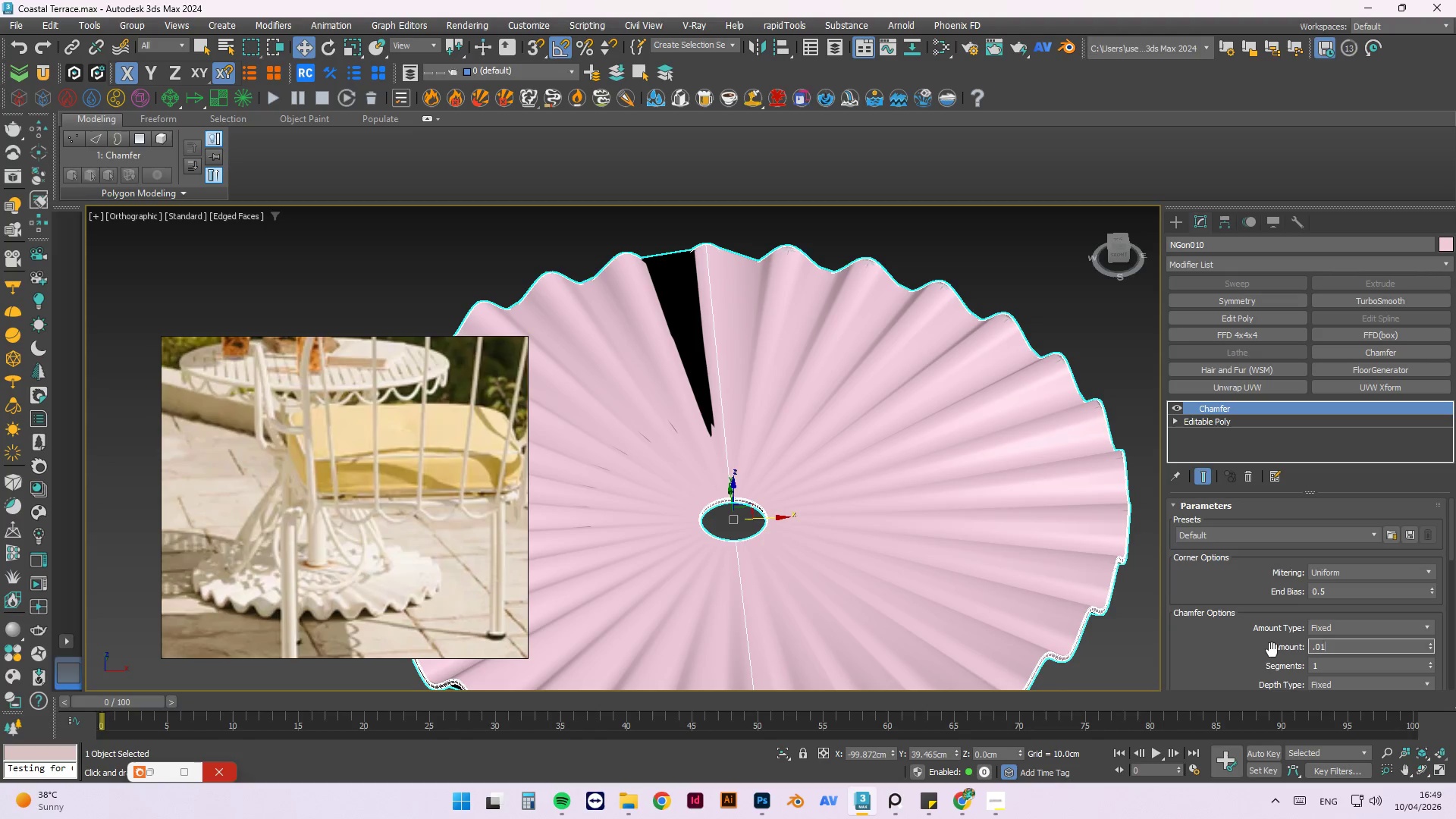 
key(Numpad5)
 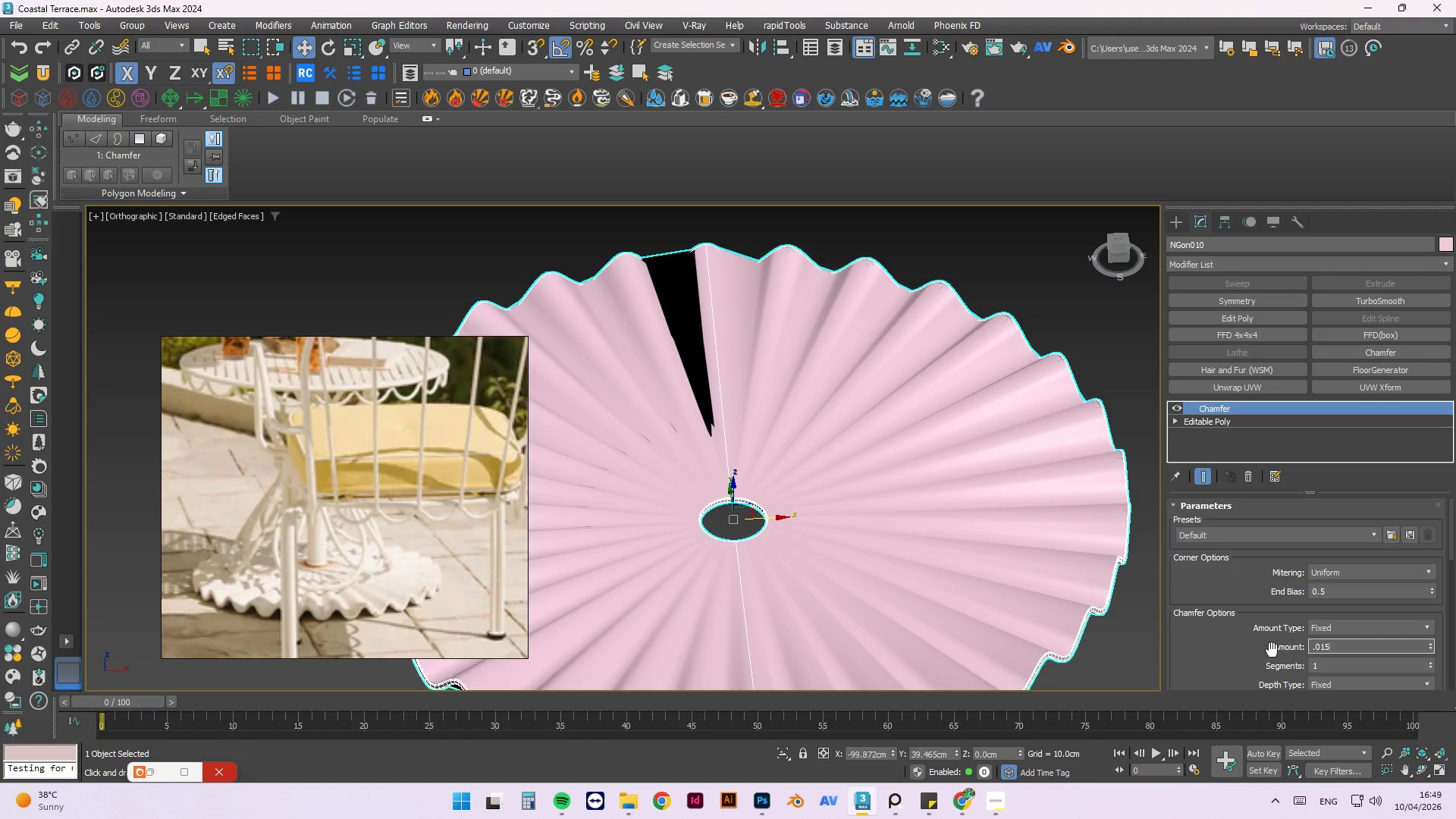 
key(NumpadEnter)
 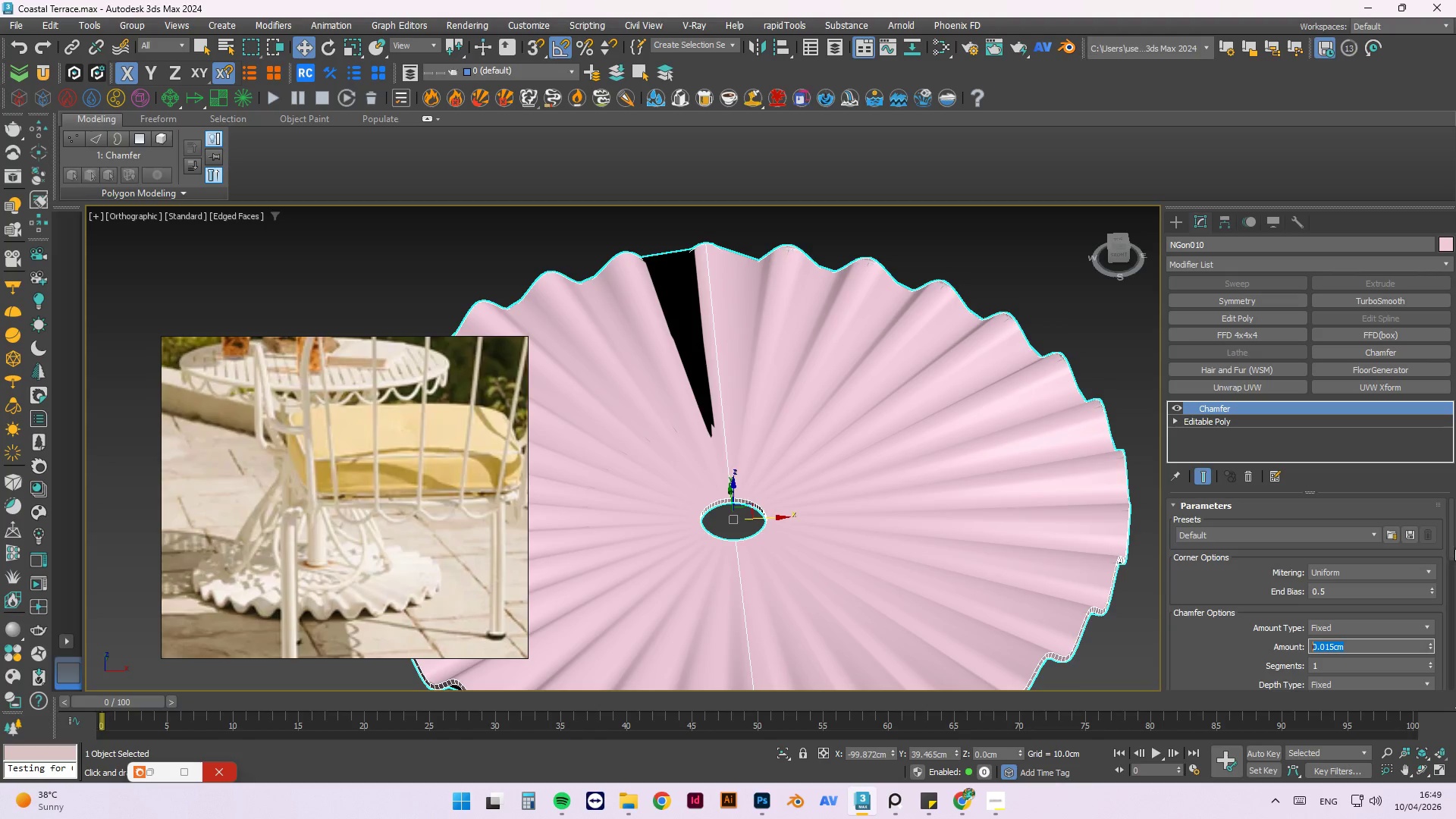 
left_click_drag(start_coordinate=[1451, 538], to_coordinate=[1453, 555])
 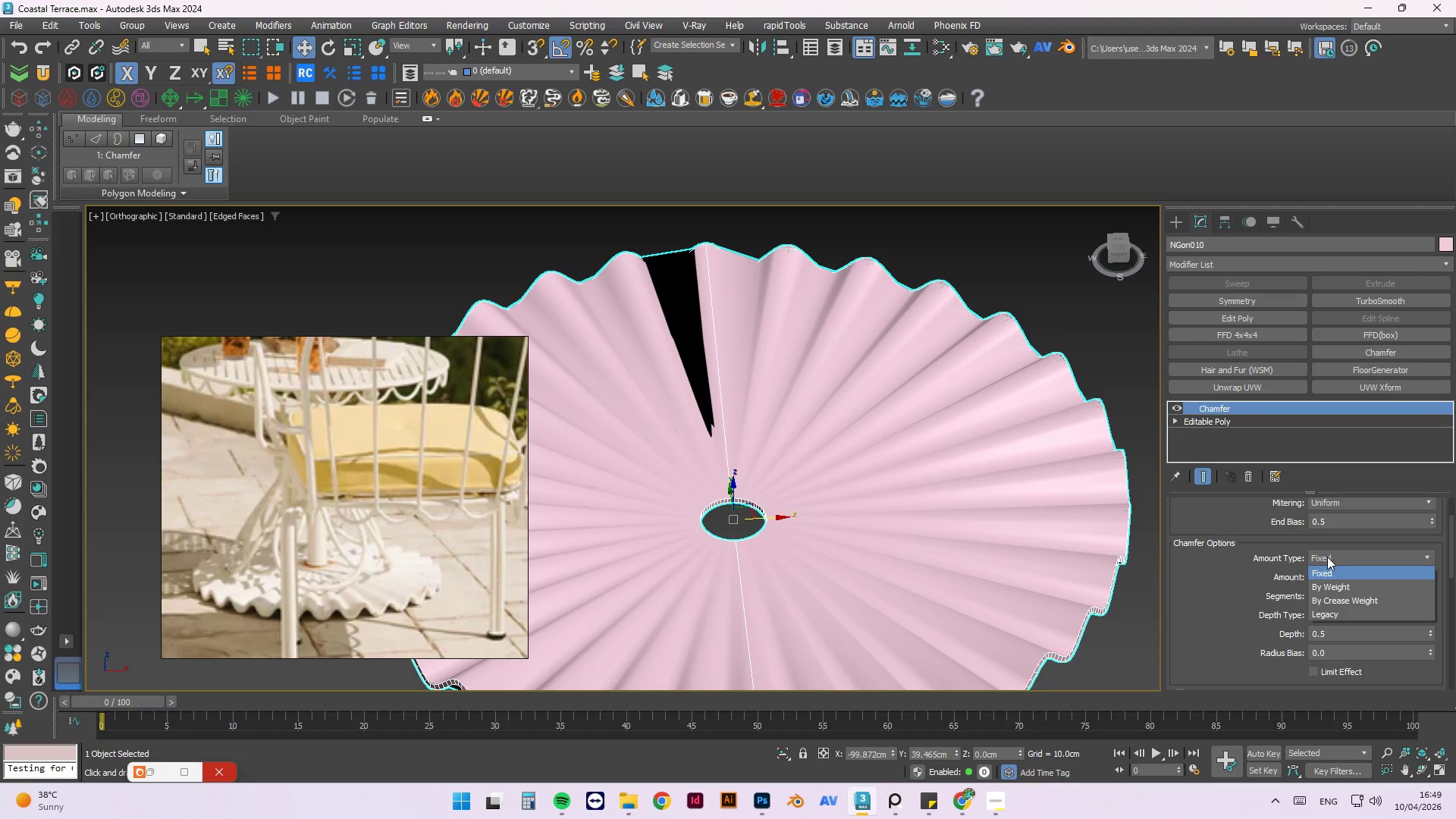 
double_click([1327, 557])
 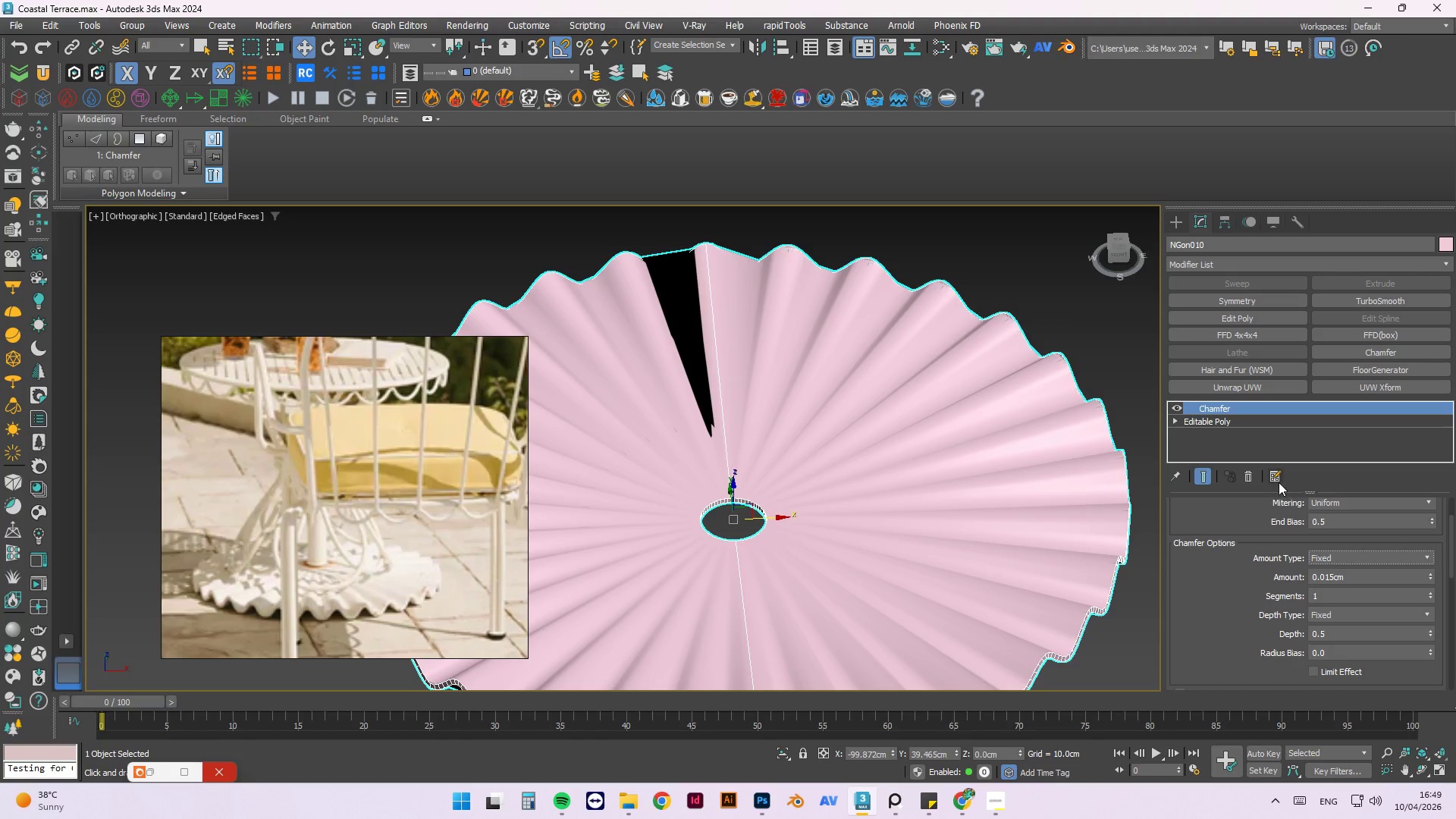 
hold_key(key=AltLeft, duration=1.5)
scroll: coordinate [691, 400], scroll_direction: down, amount: 1.0
 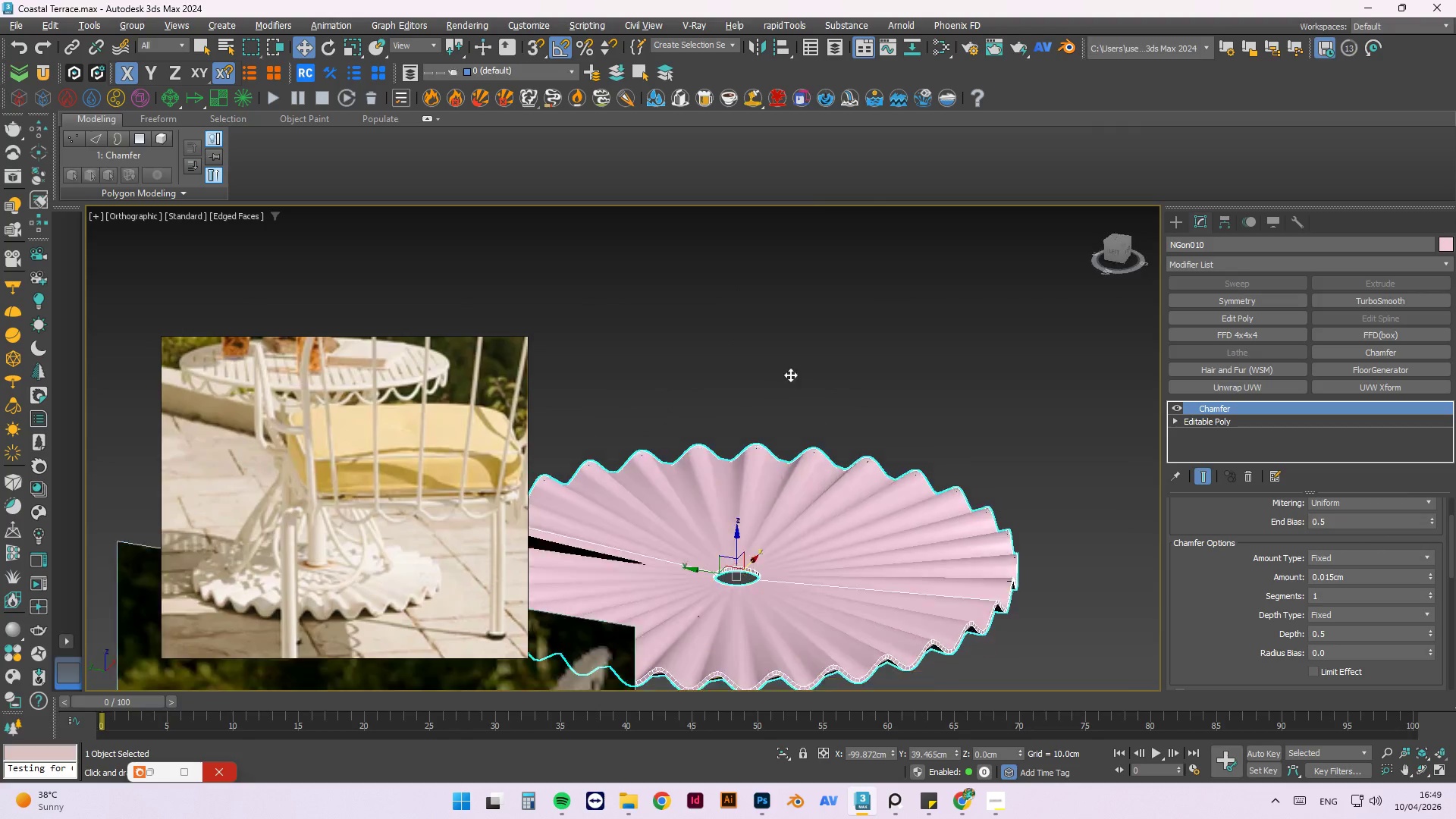 
hold_key(key=AltLeft, duration=0.41)
 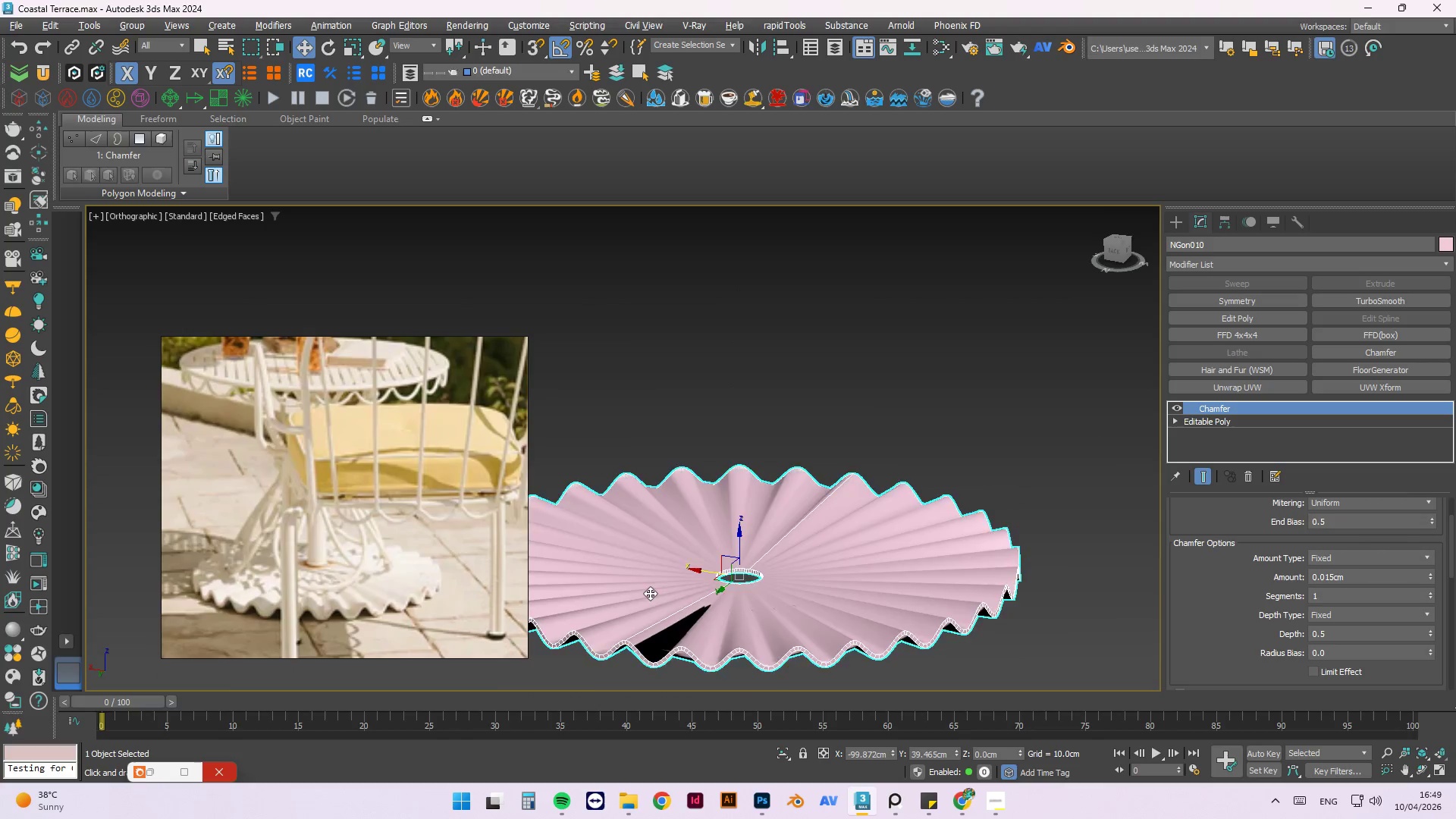 
scroll: coordinate [635, 611], scroll_direction: up, amount: 3.0
 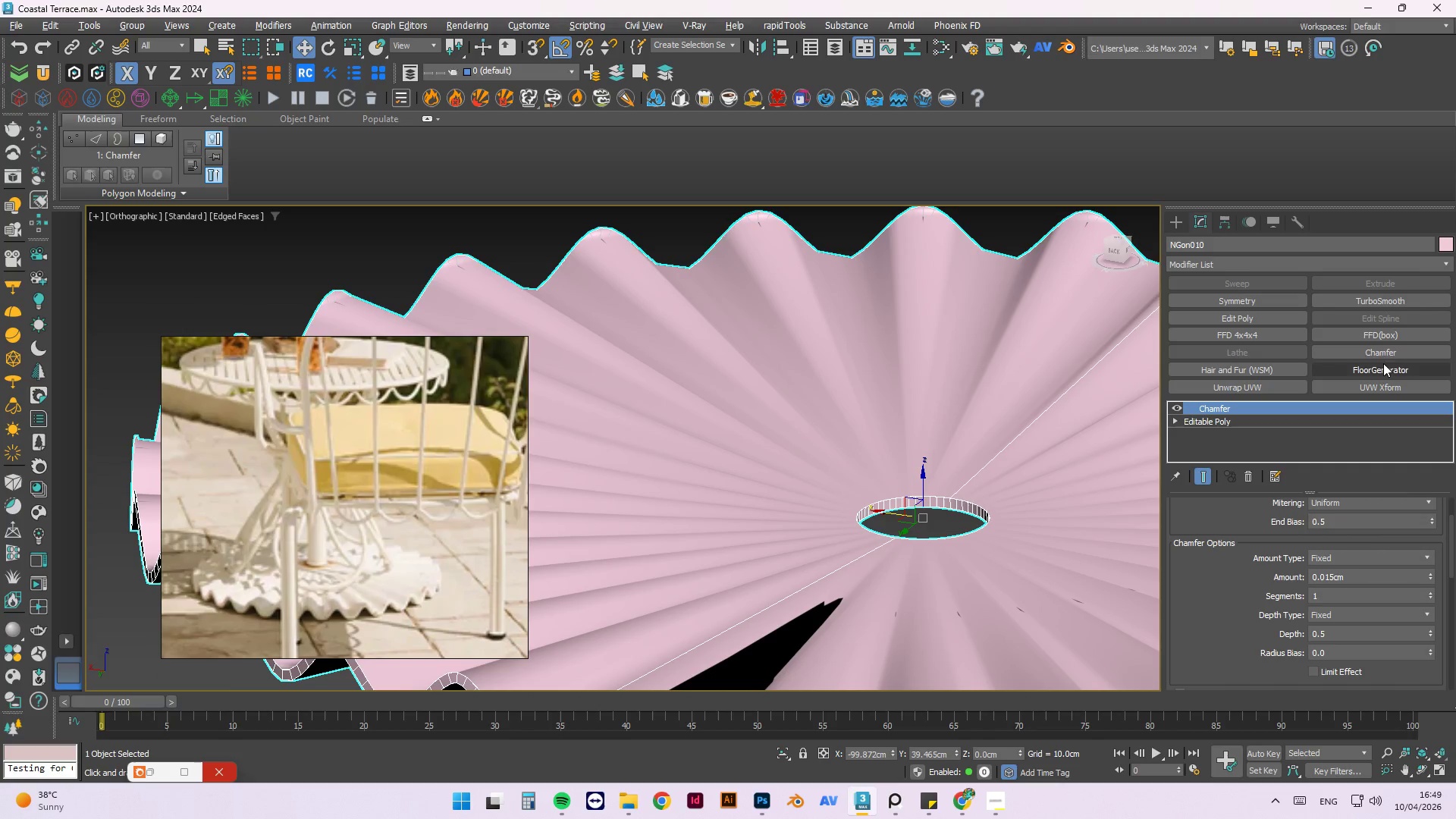 
left_click([1385, 303])
 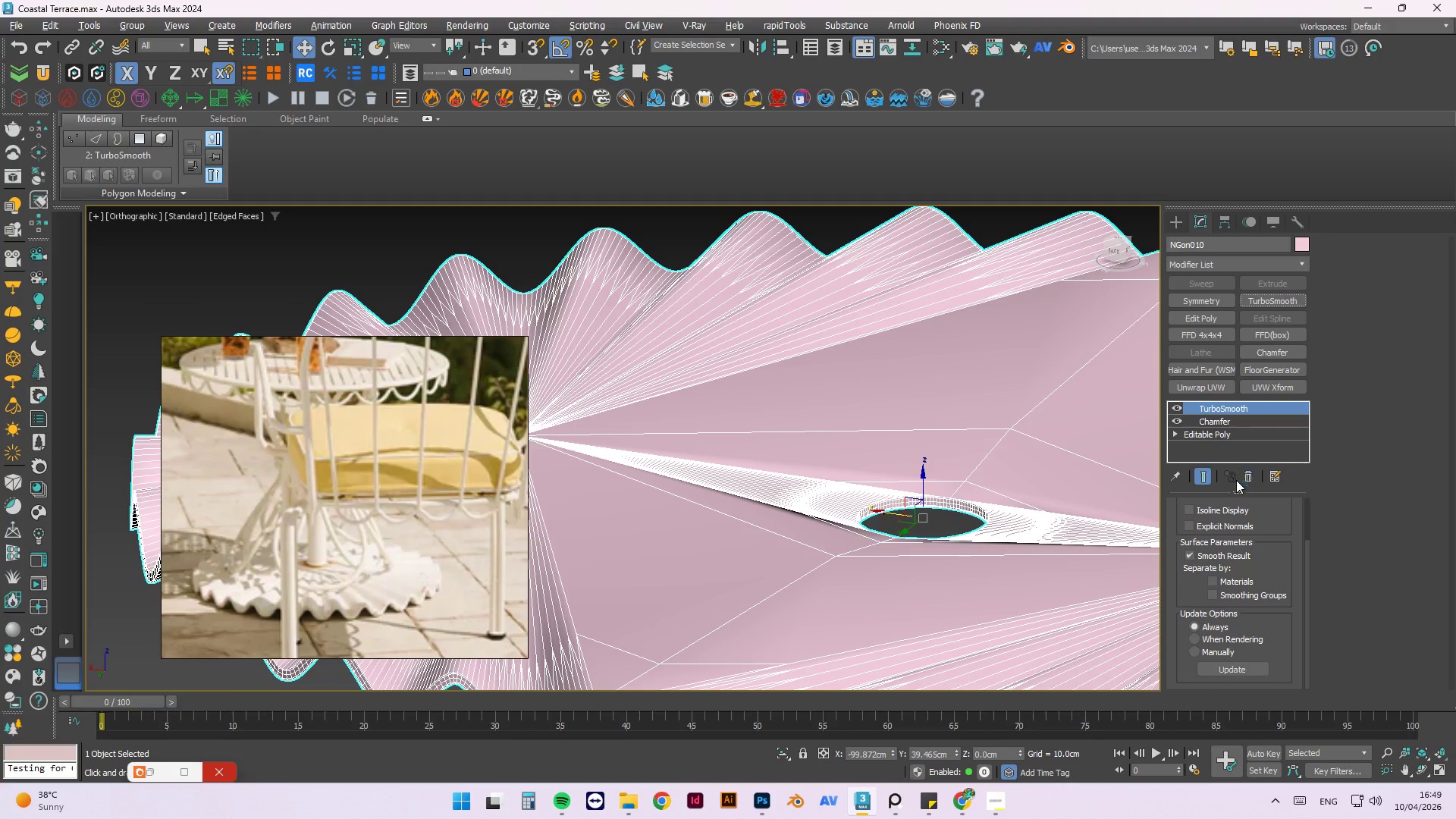 
double_click([1241, 482])
 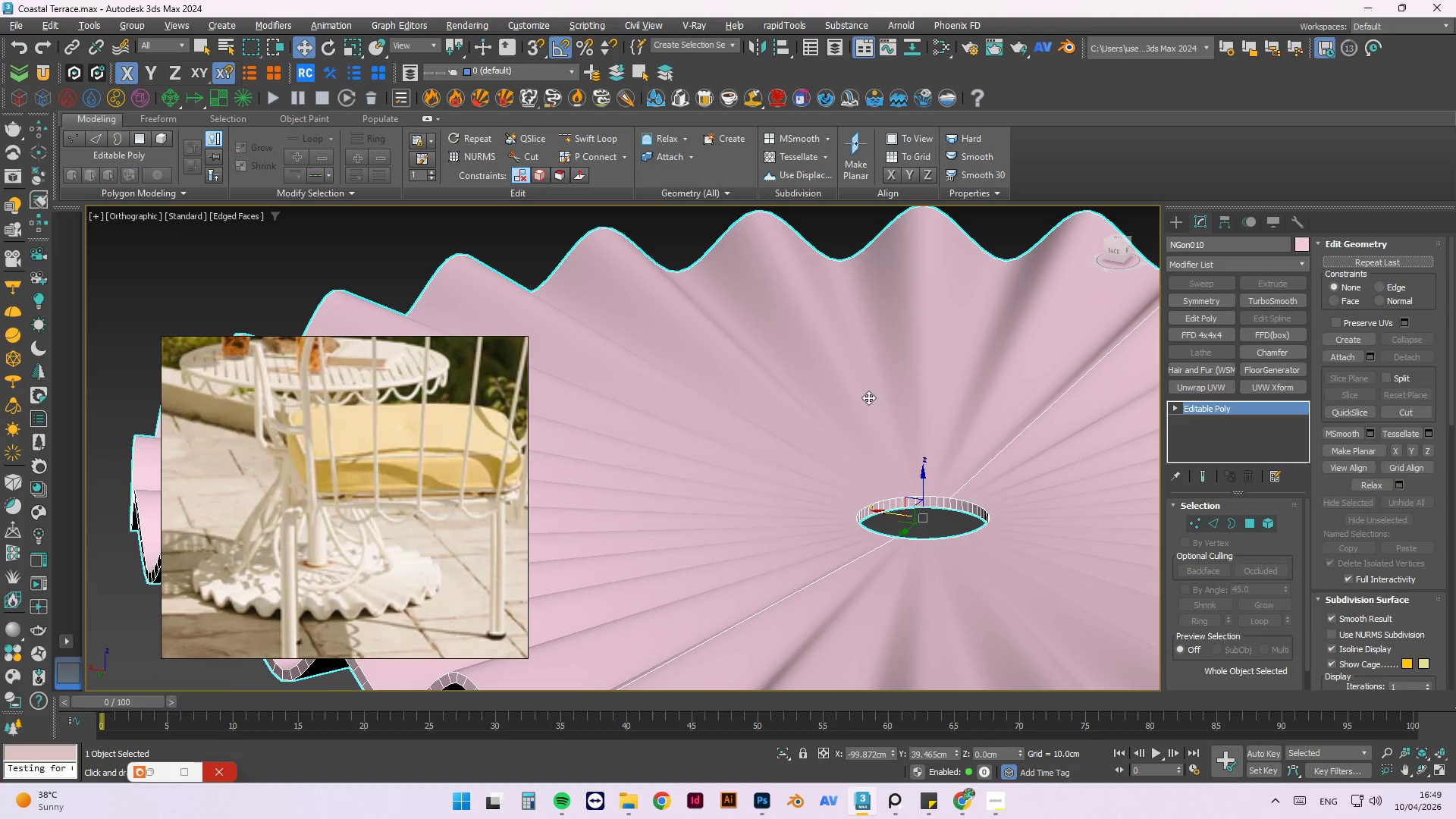 
scroll: coordinate [776, 457], scroll_direction: up, amount: 6.0
 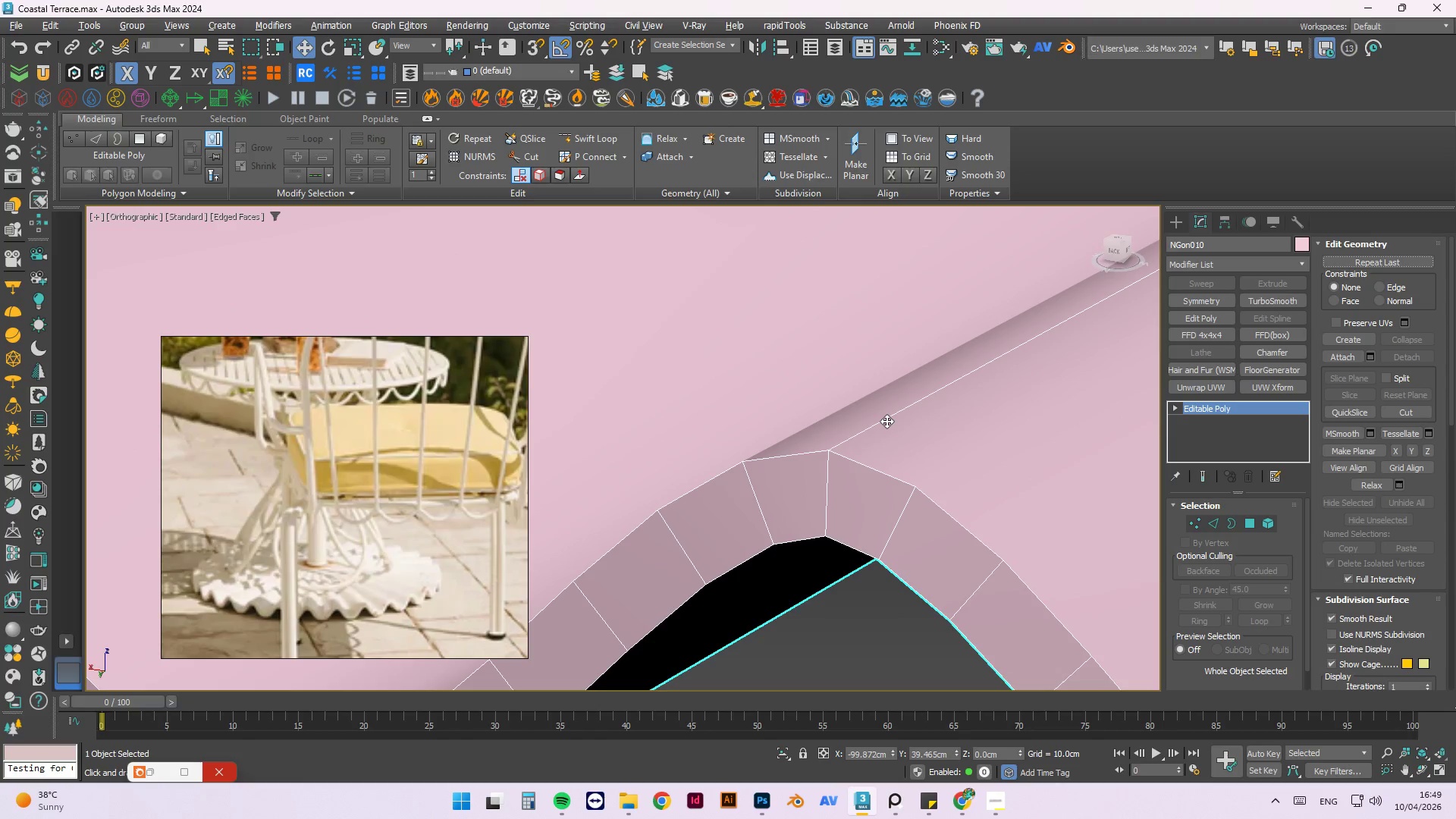 
key(2)
 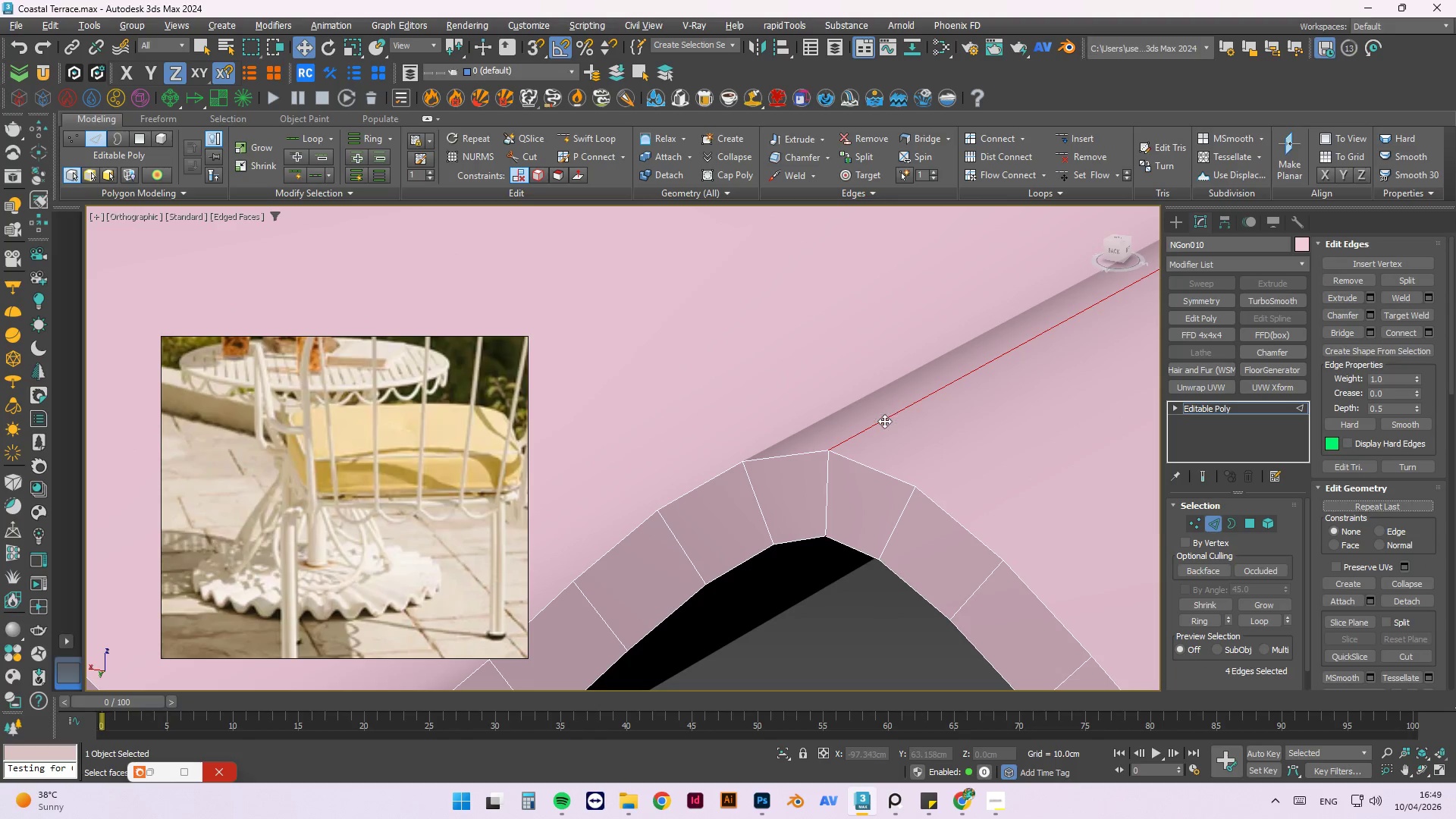 
scroll: coordinate [844, 518], scroll_direction: down, amount: 8.0
 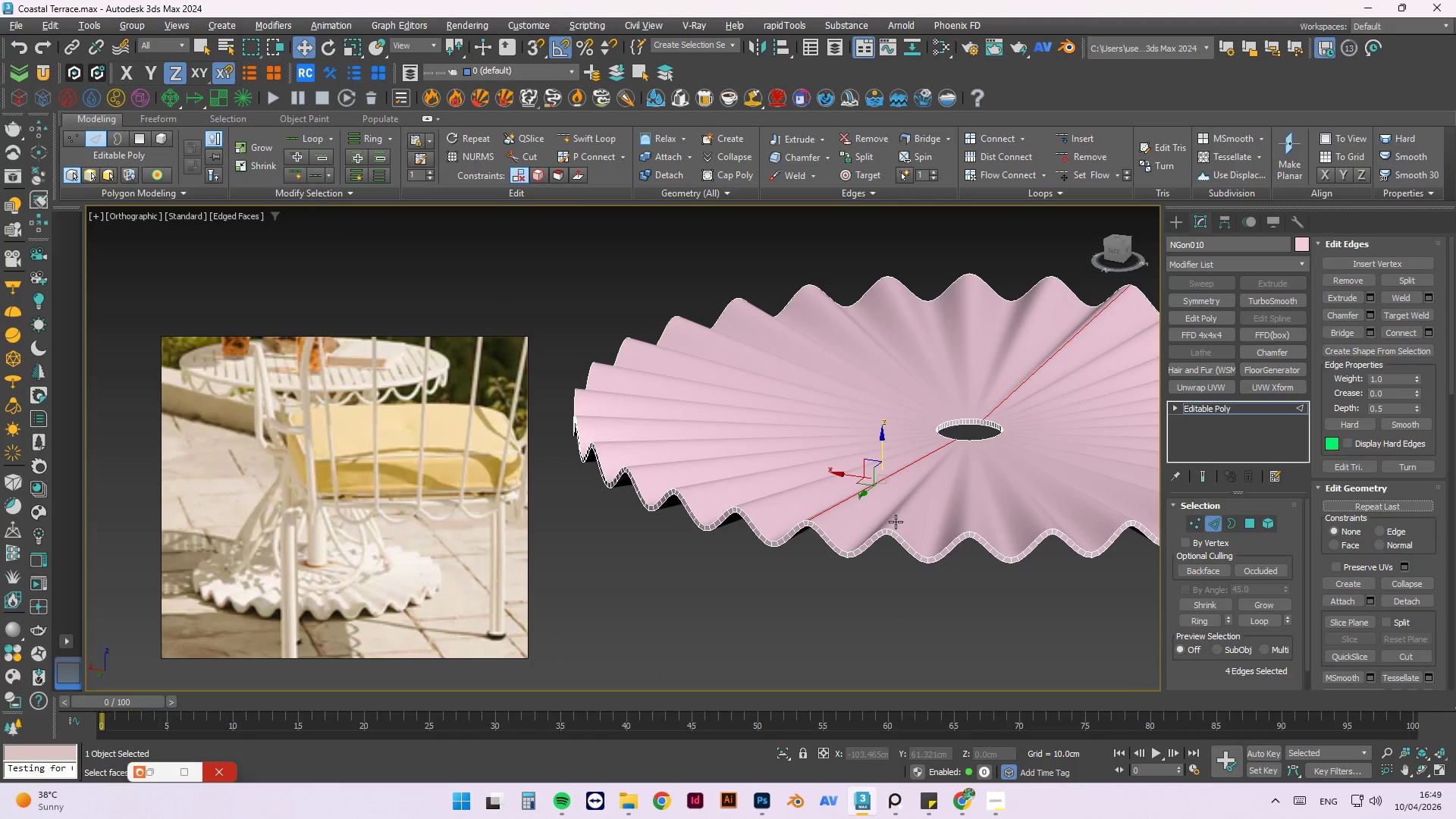 
key(Control+Backspace)
 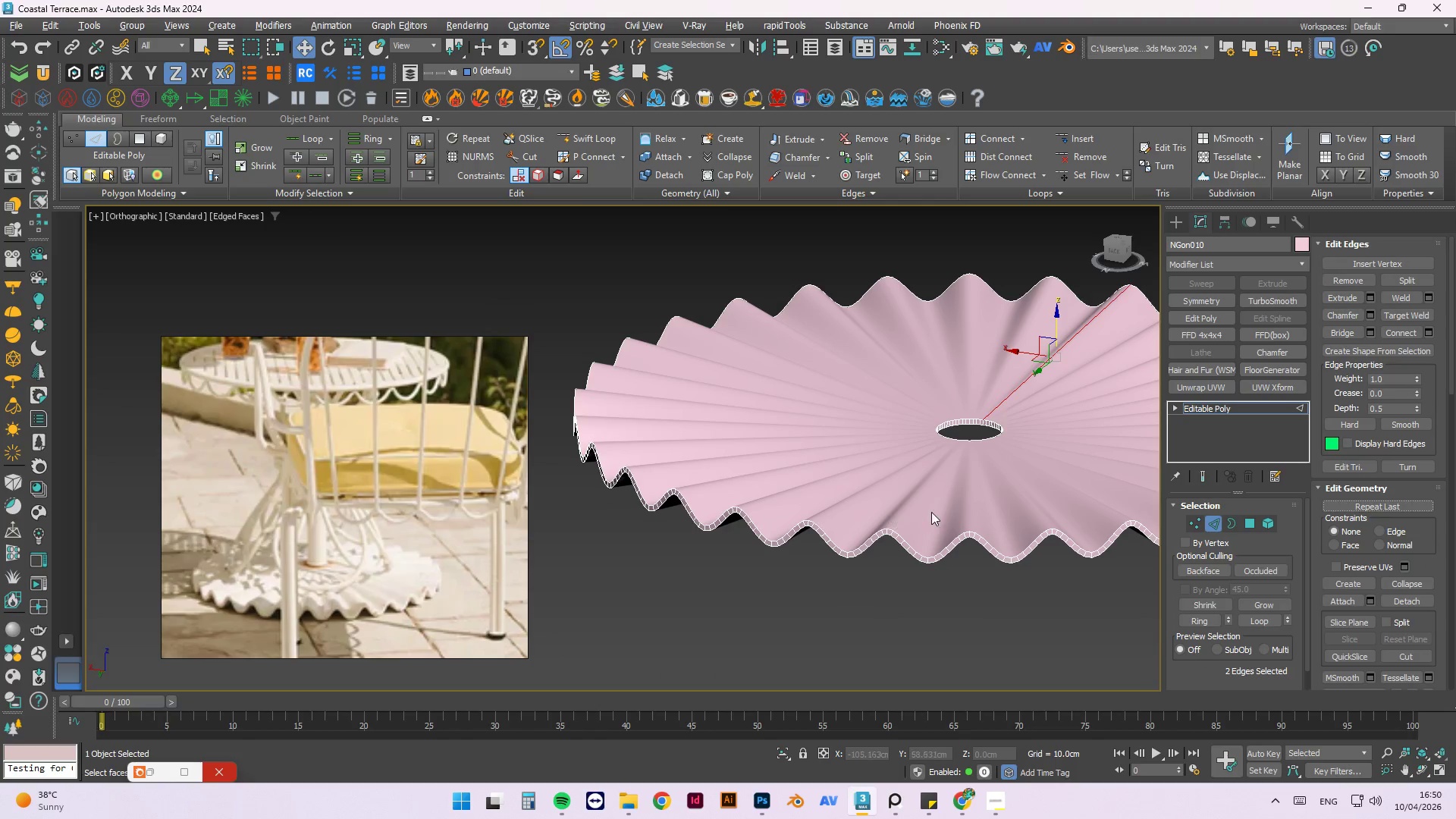 
scroll: coordinate [851, 489], scroll_direction: up, amount: 3.0
 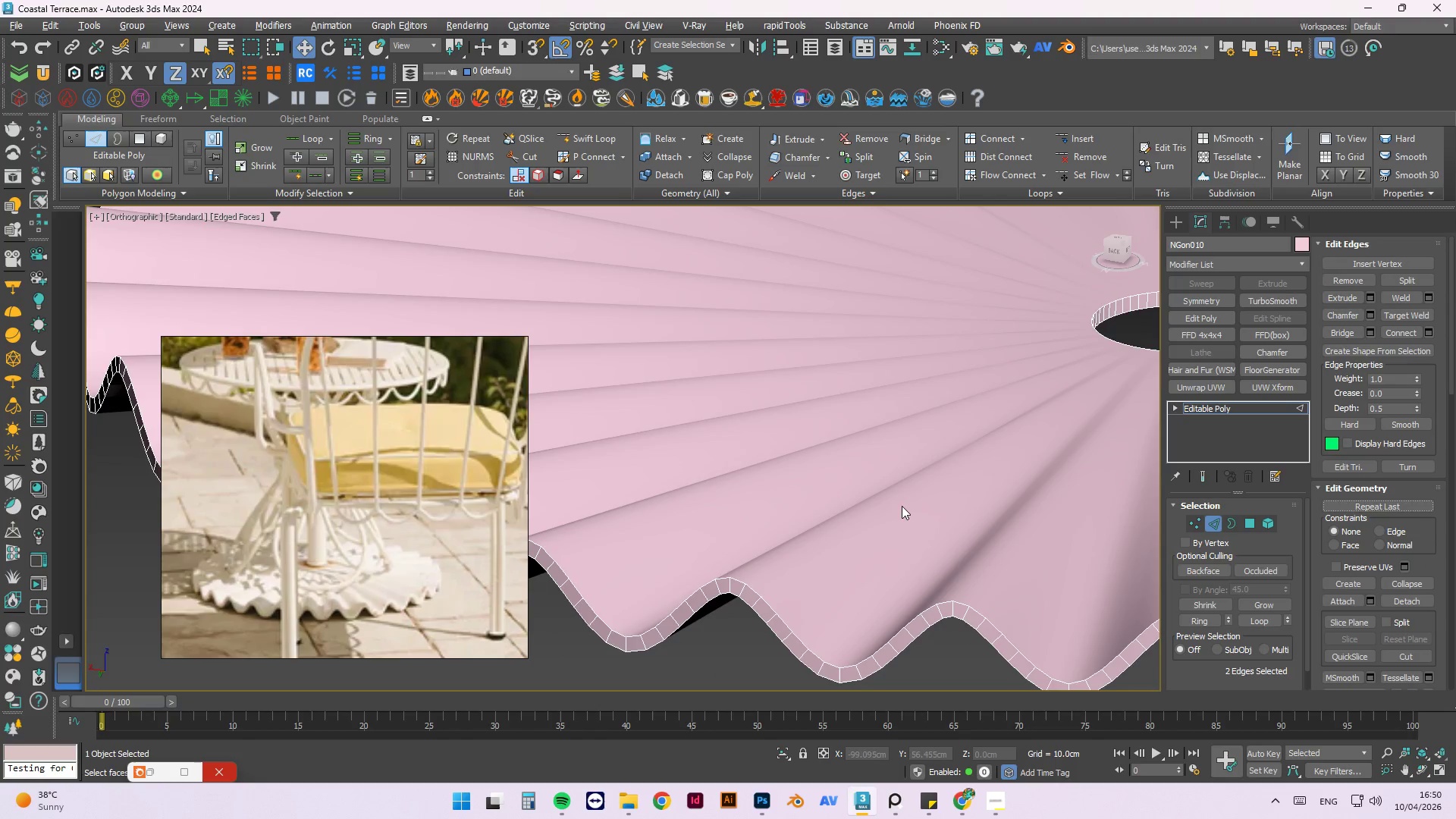 
scroll: coordinate [831, 510], scroll_direction: down, amount: 4.0
 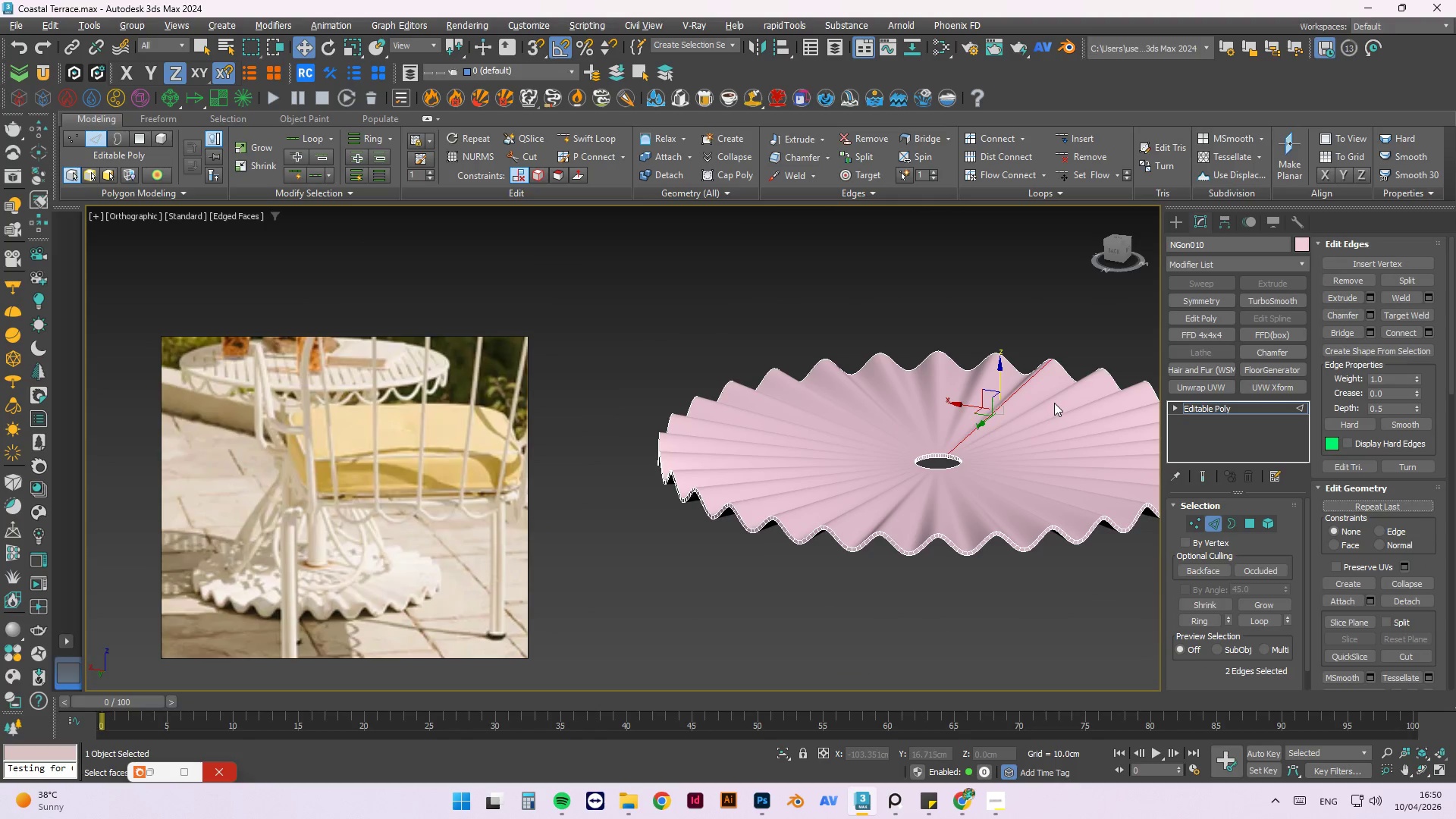 
key(Control+Backspace)
 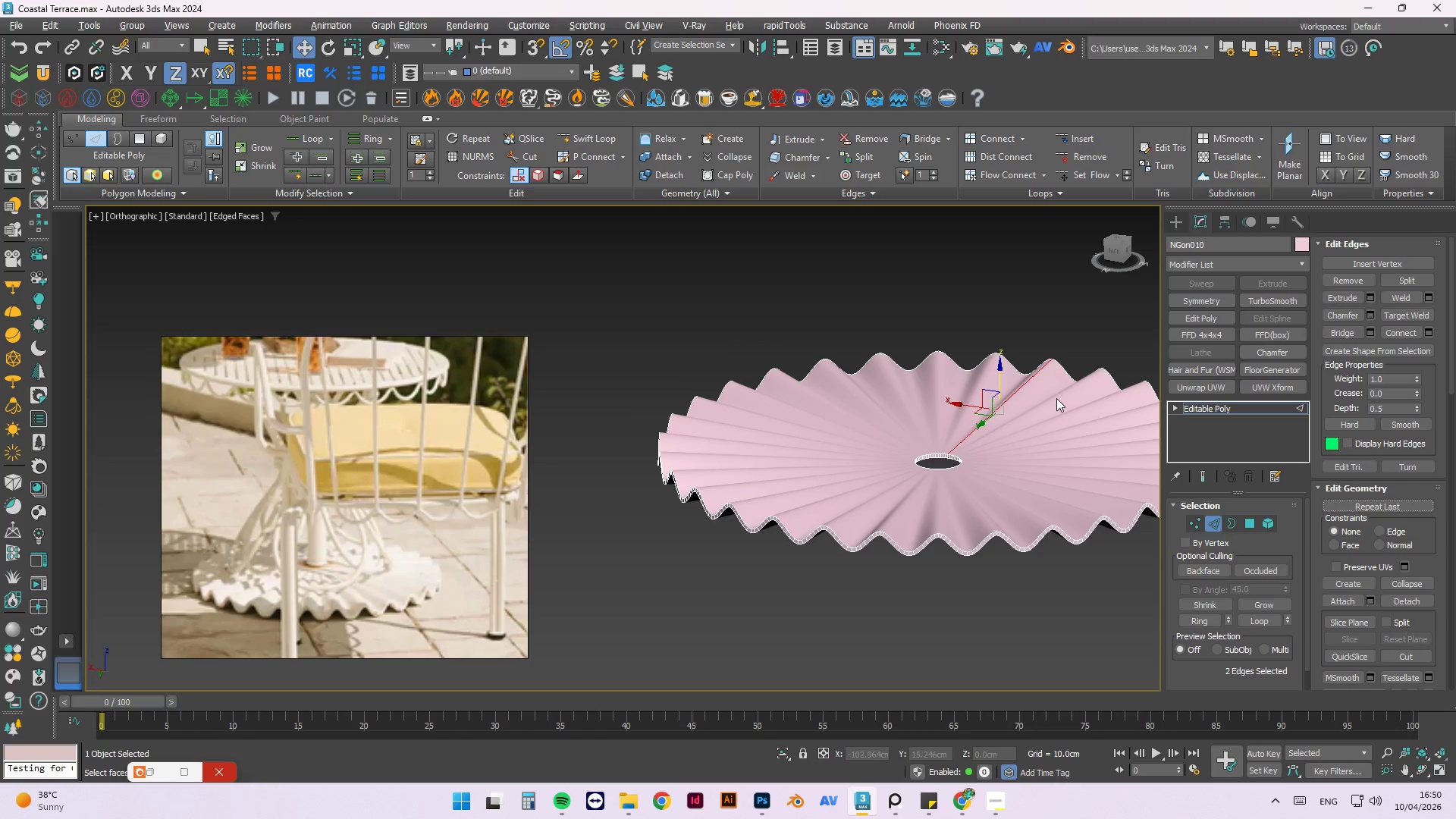 
left_click([1056, 353])
 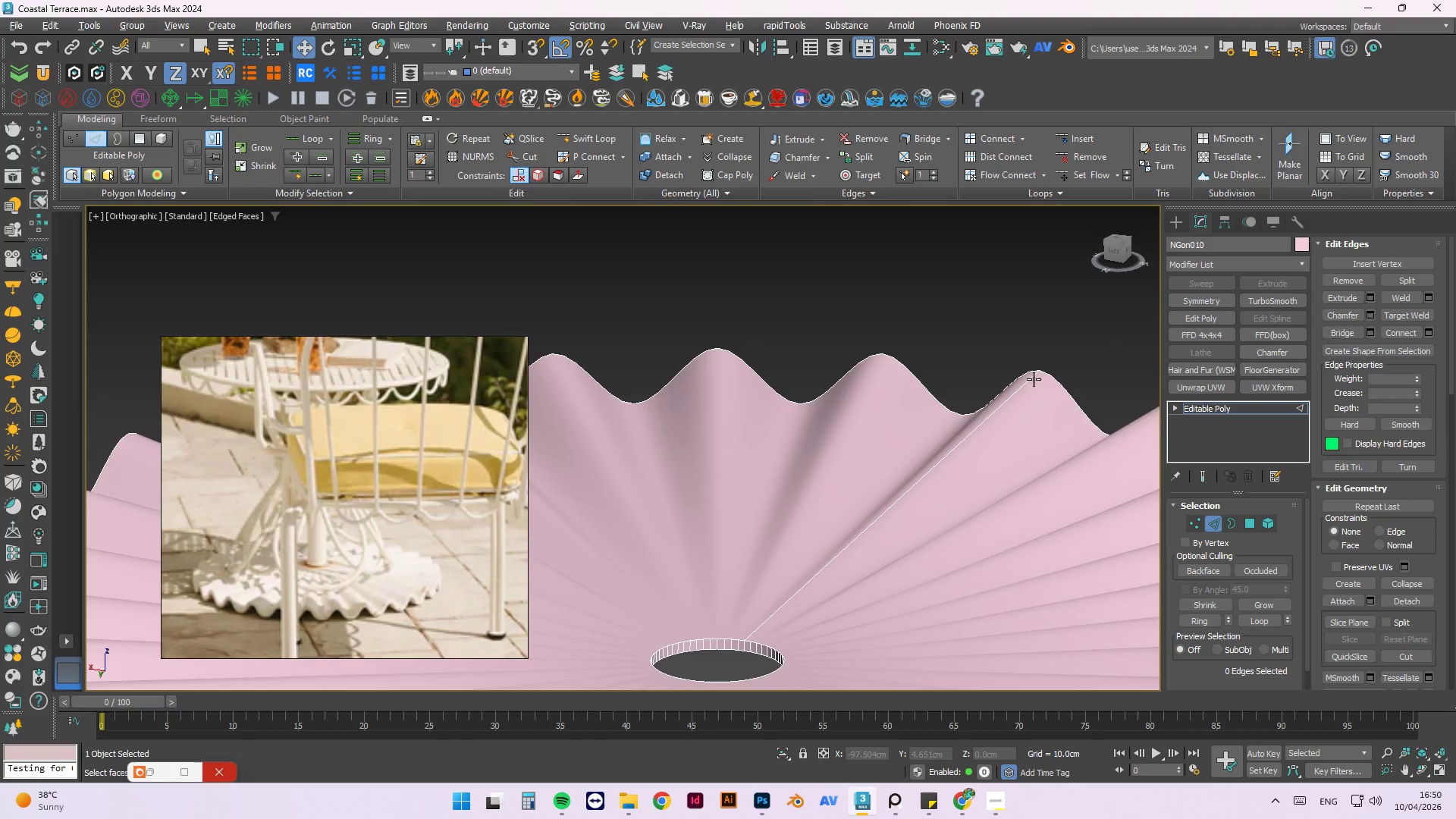 
scroll: coordinate [1059, 353], scroll_direction: up, amount: 3.0
 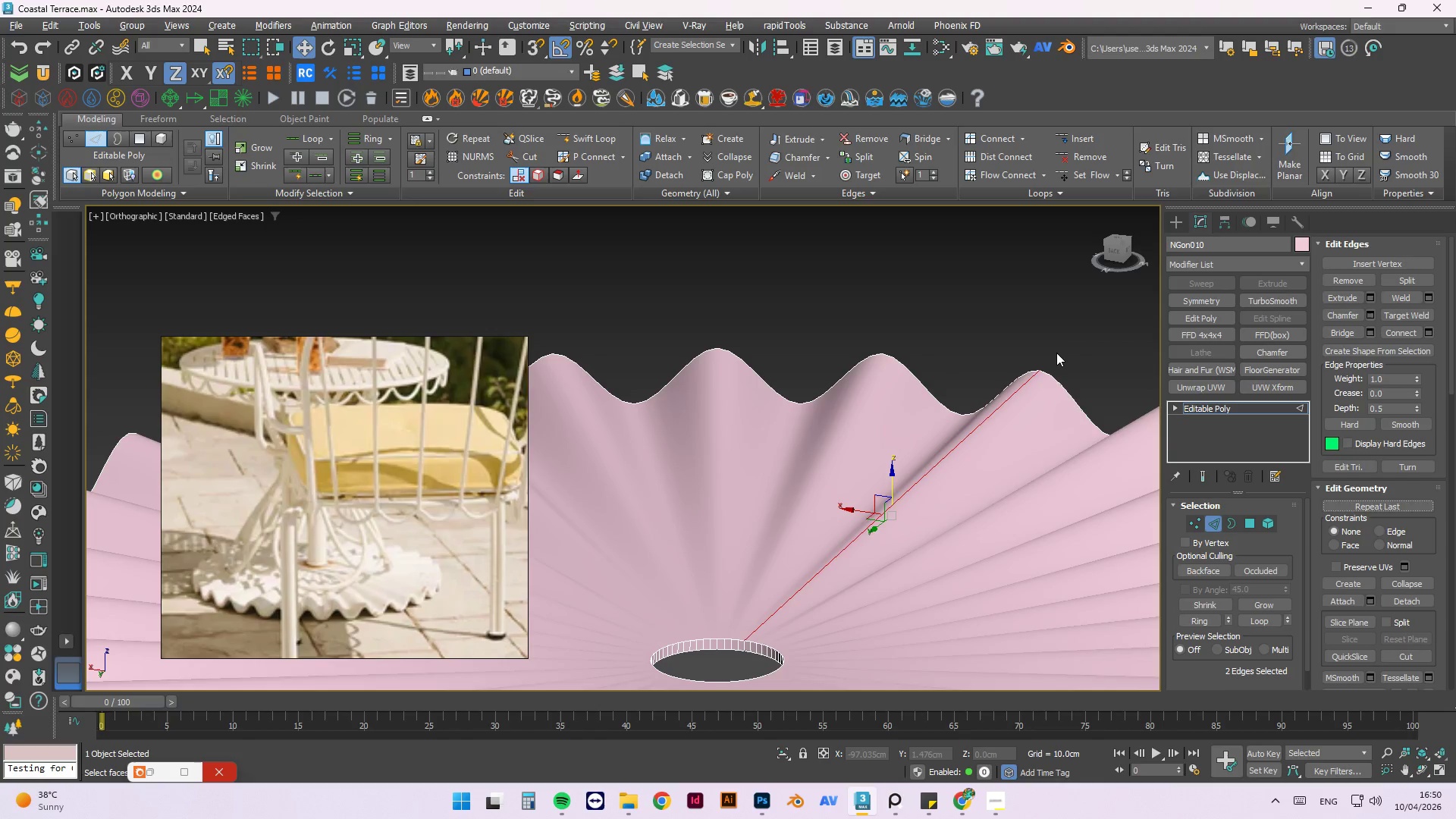 
left_click([1033, 379])
 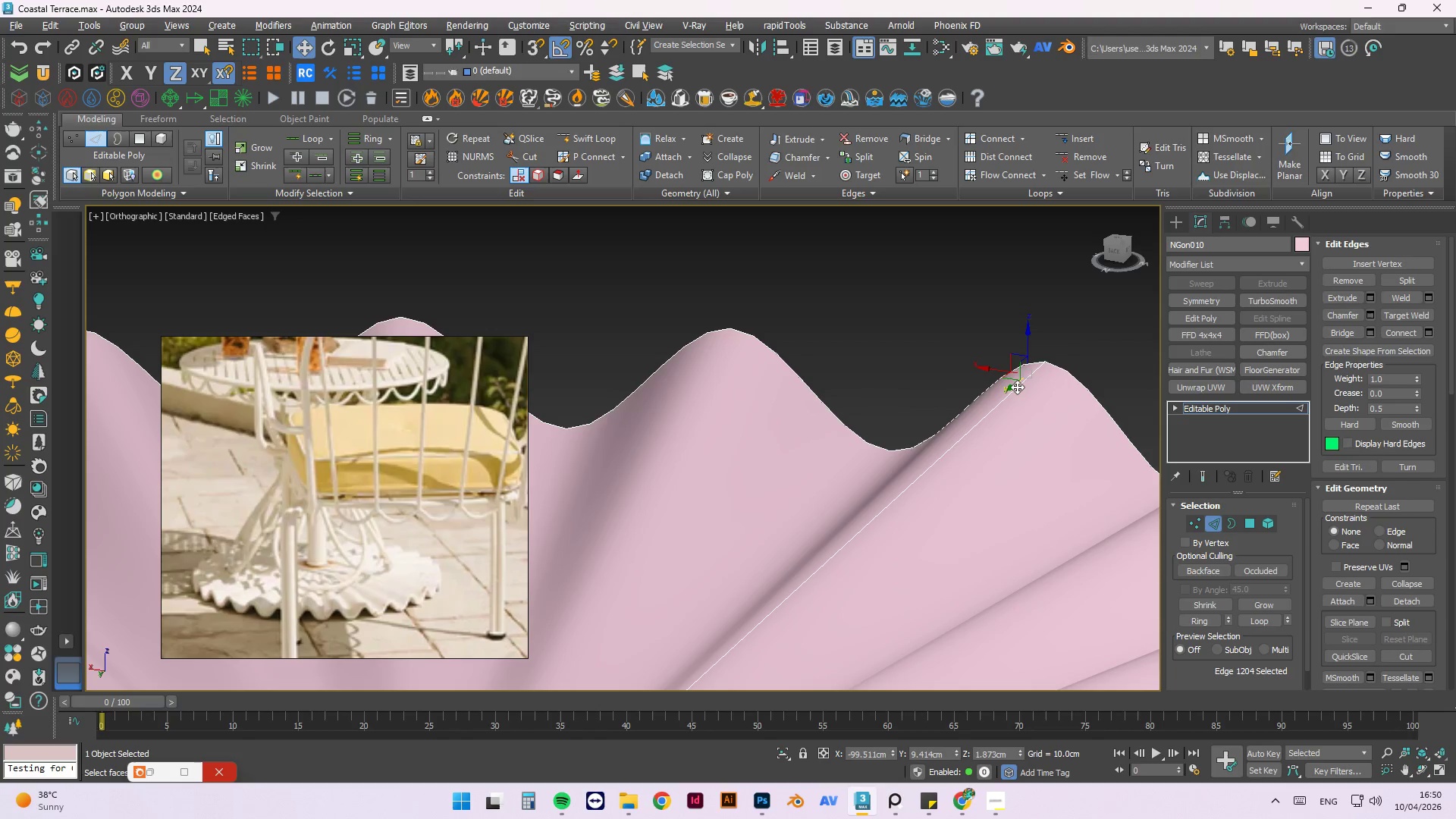 
scroll: coordinate [1019, 388], scroll_direction: up, amount: 5.0
 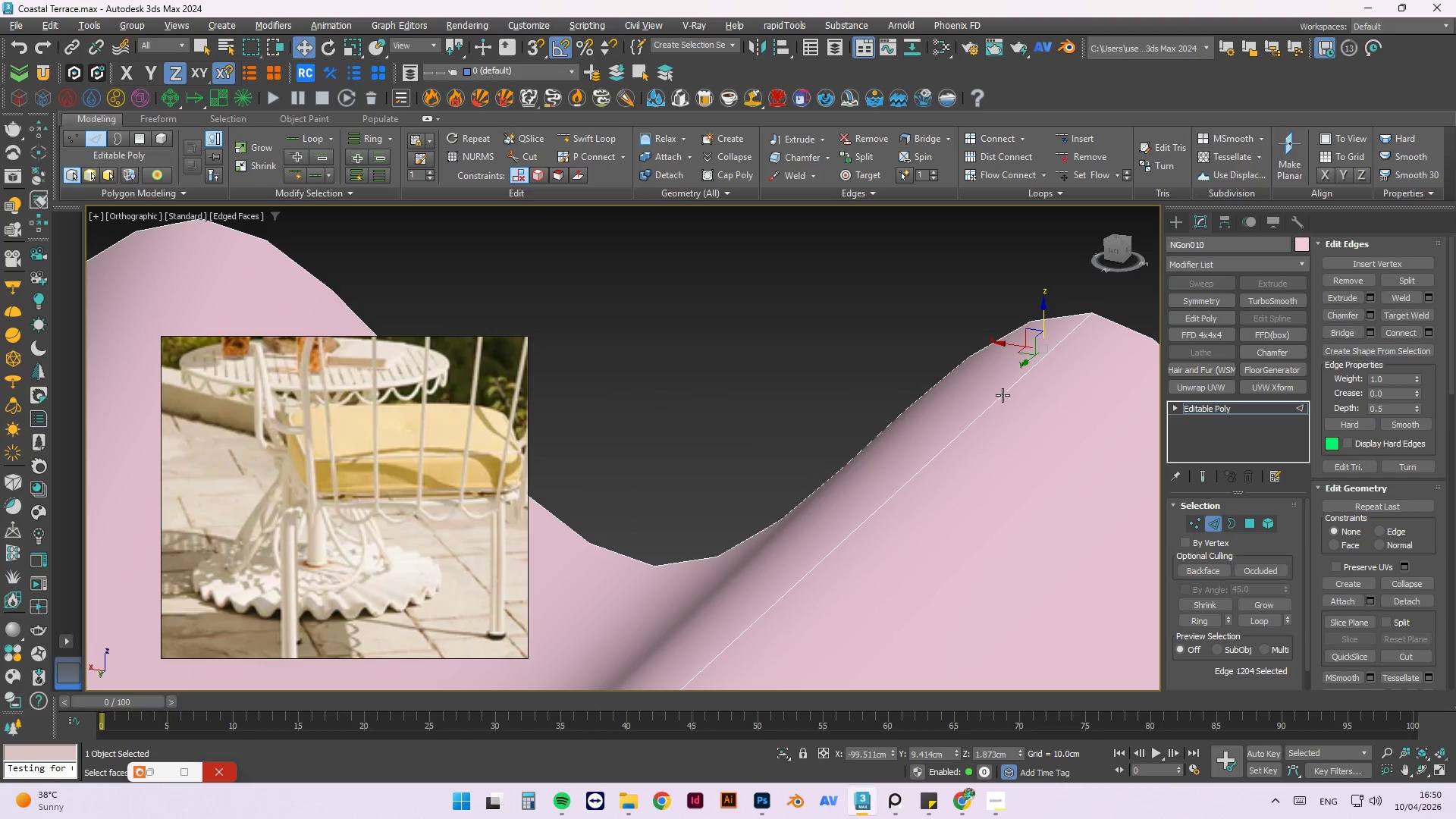 
hold_key(key=AltLeft, duration=0.98)
scroll: coordinate [1042, 410], scroll_direction: down, amount: 2.0
 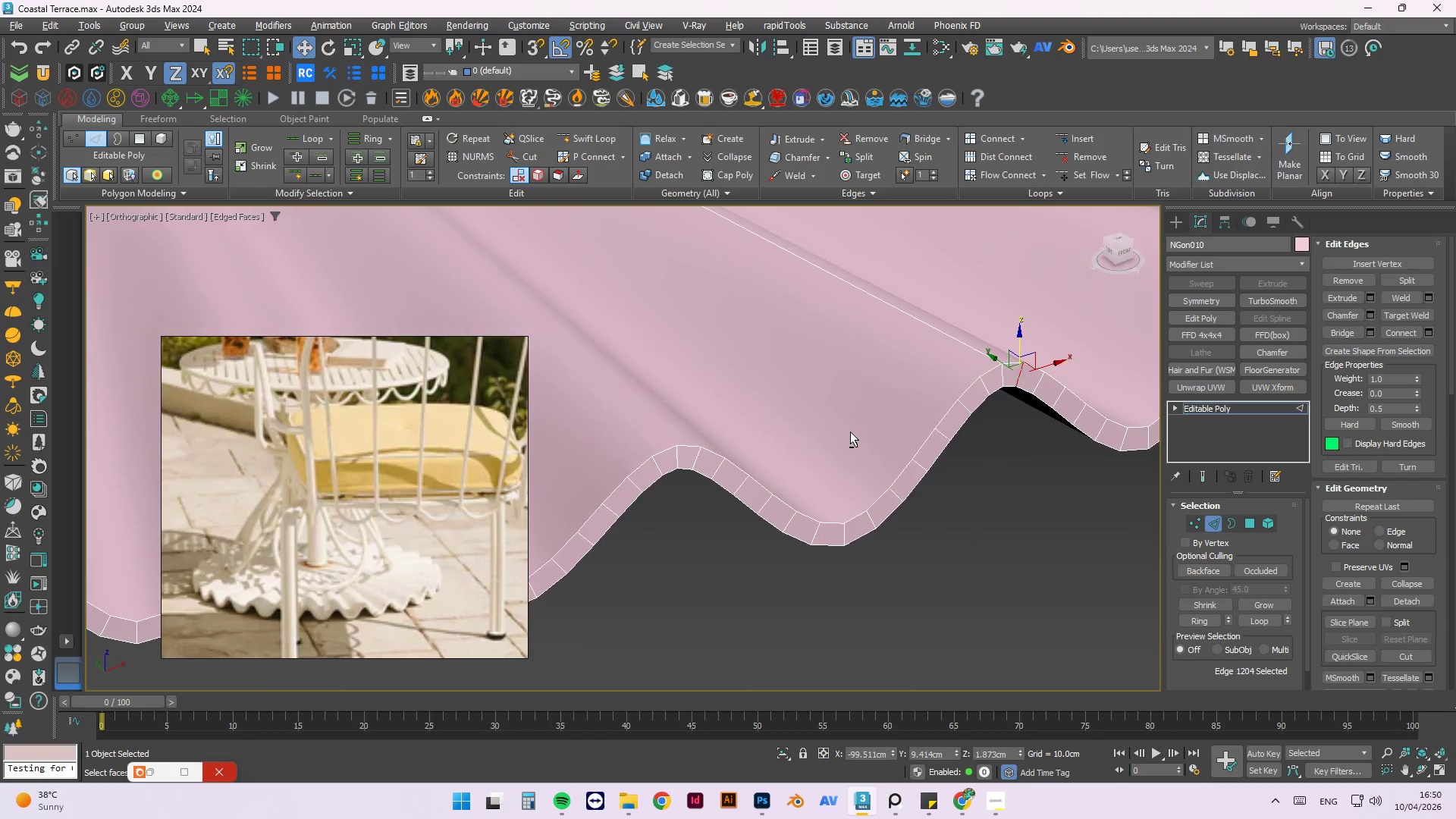 
scroll: coordinate [934, 326], scroll_direction: up, amount: 2.0
 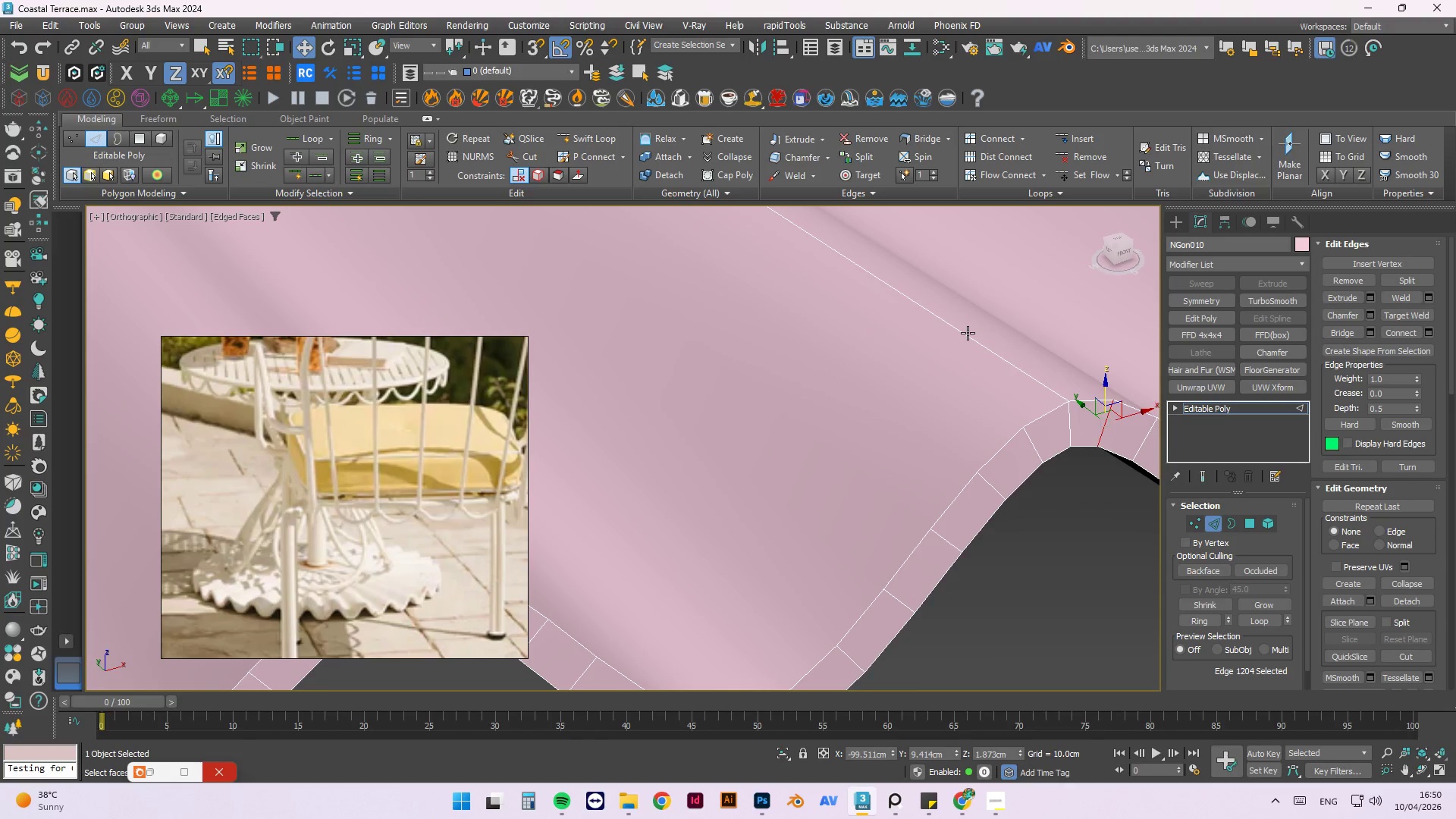 
left_click([968, 334])
 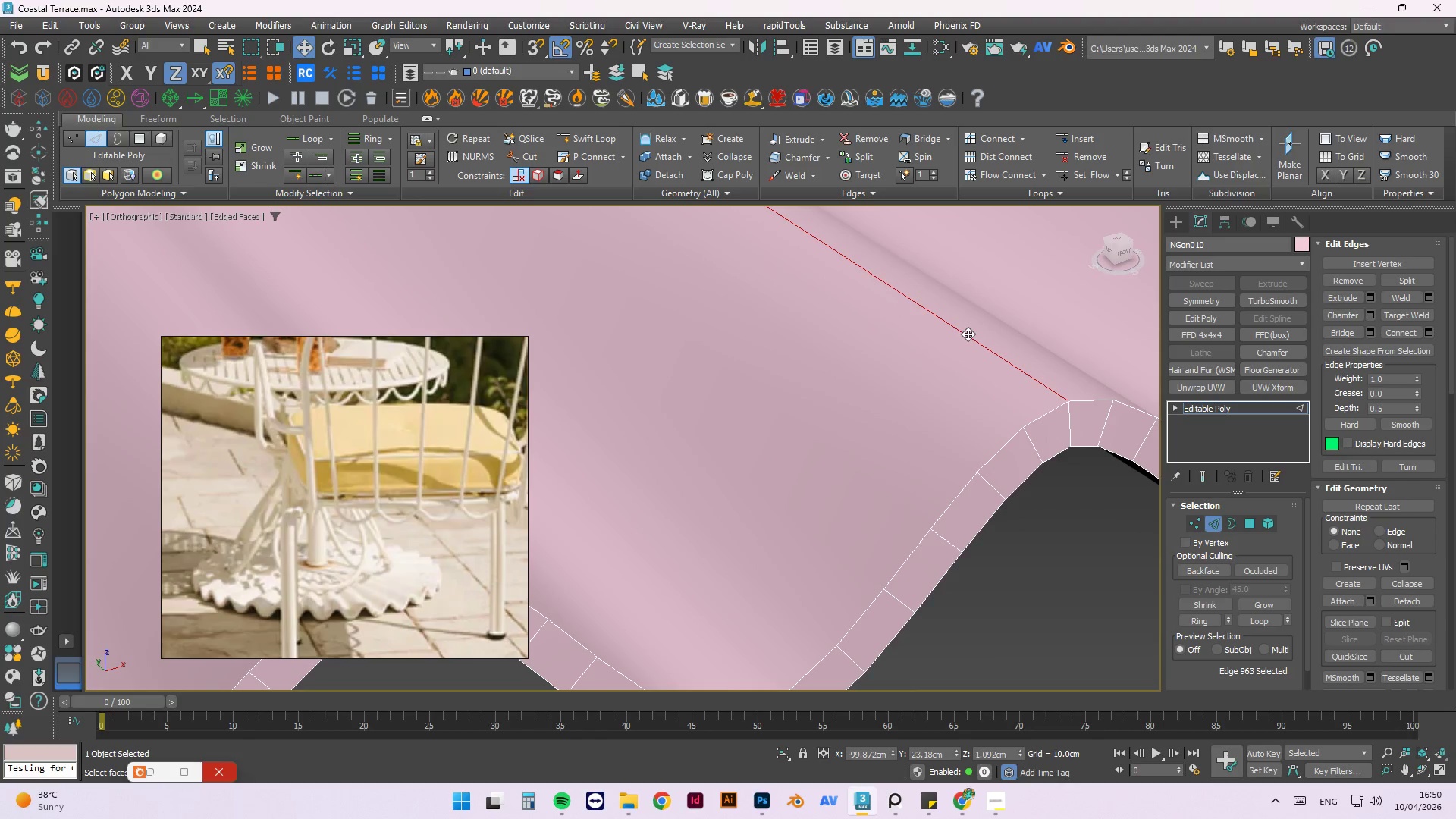 
double_click([968, 334])
 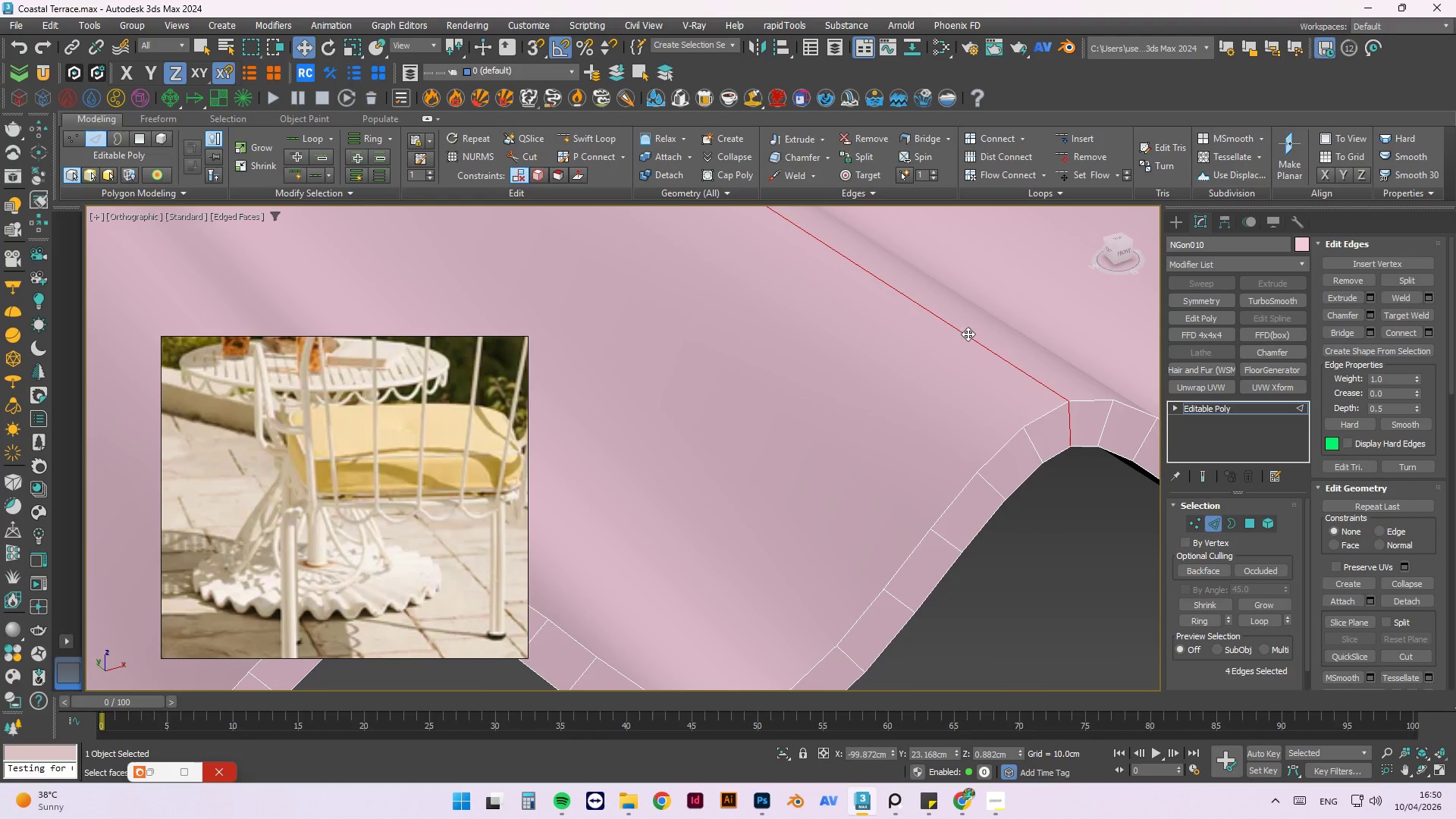 
scroll: coordinate [1109, 526], scroll_direction: down, amount: 3.0
 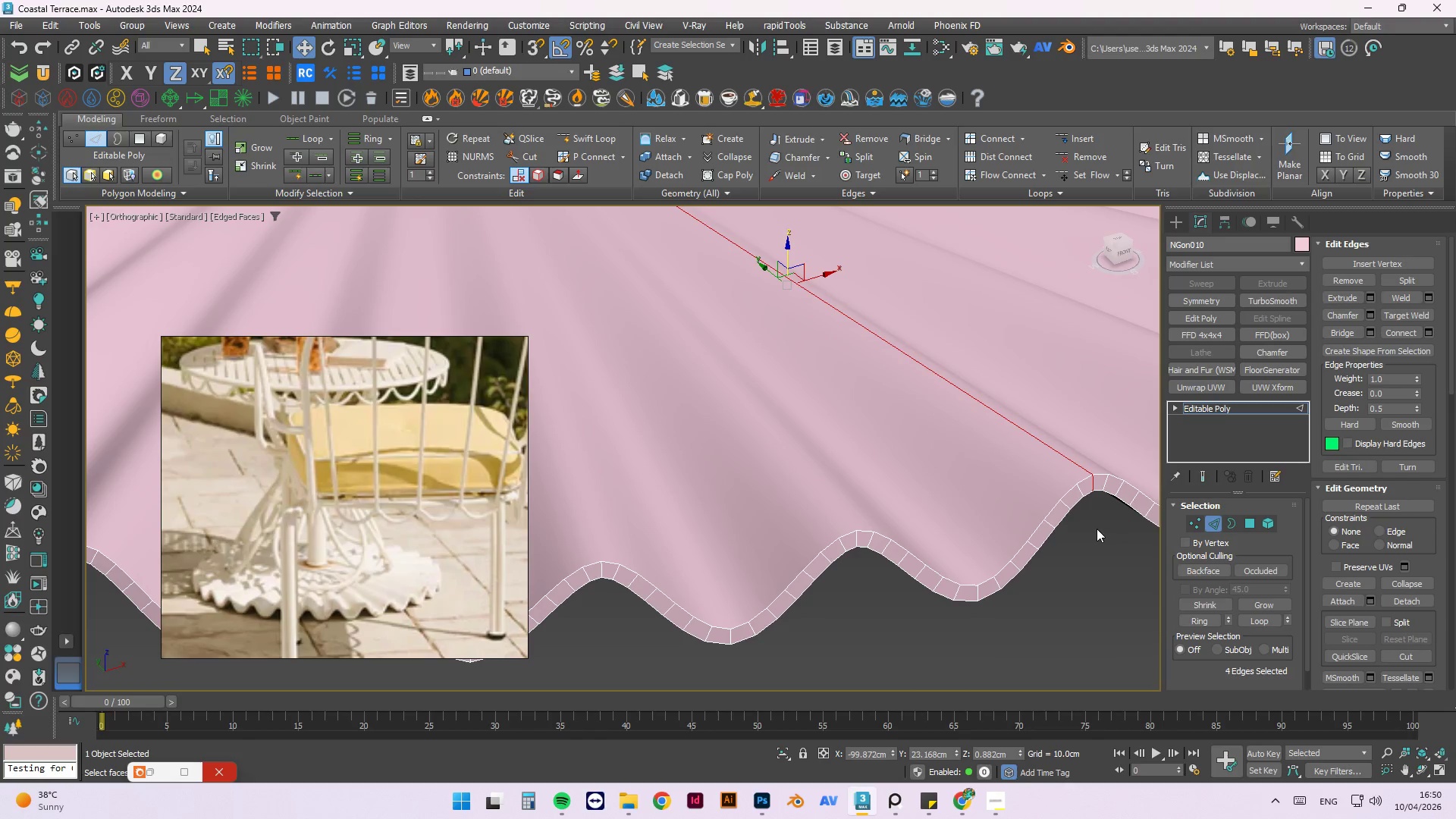 
left_click([1097, 529])
 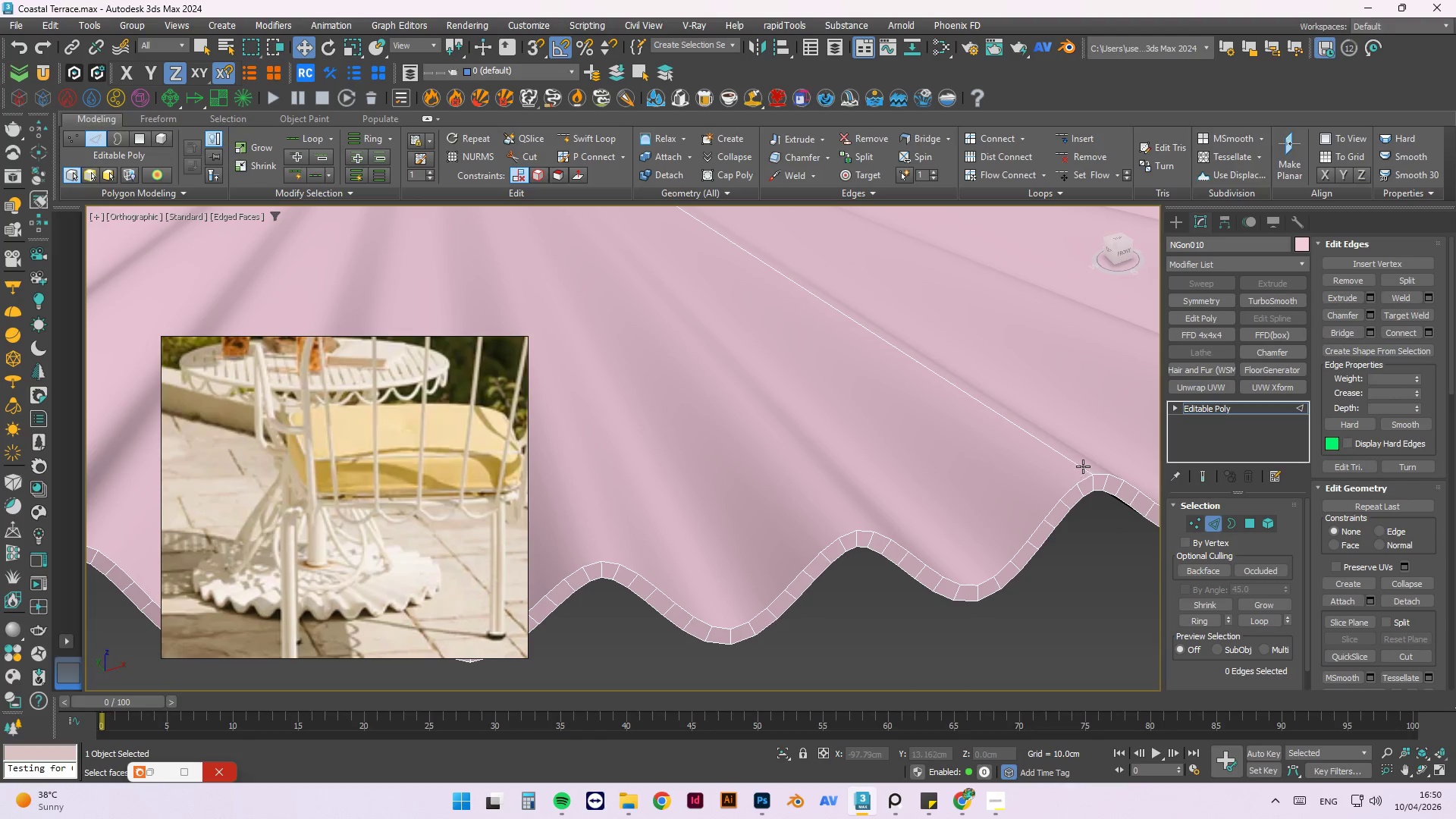 
left_click([1081, 464])
 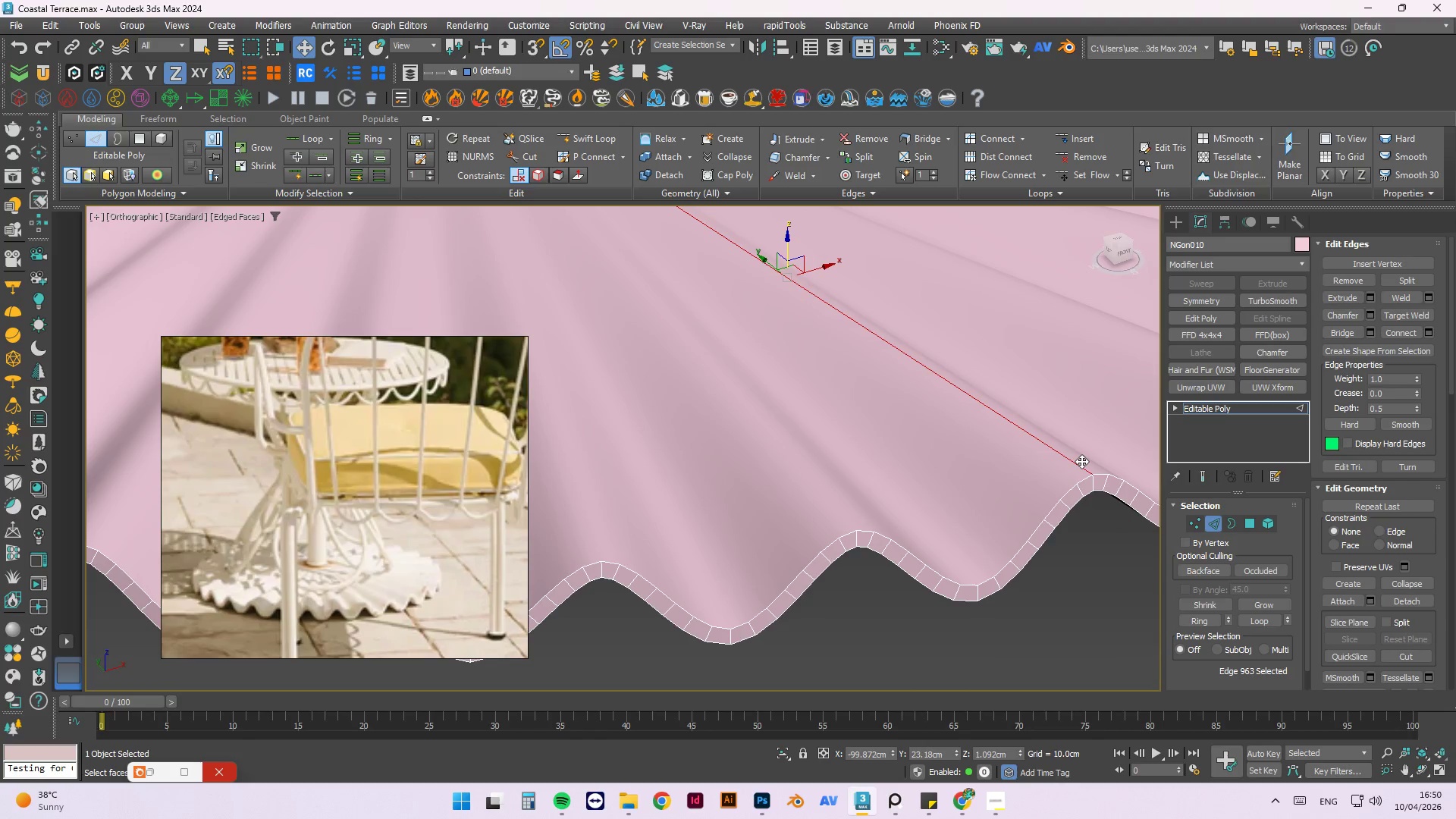 
key(Control+Backspace)
 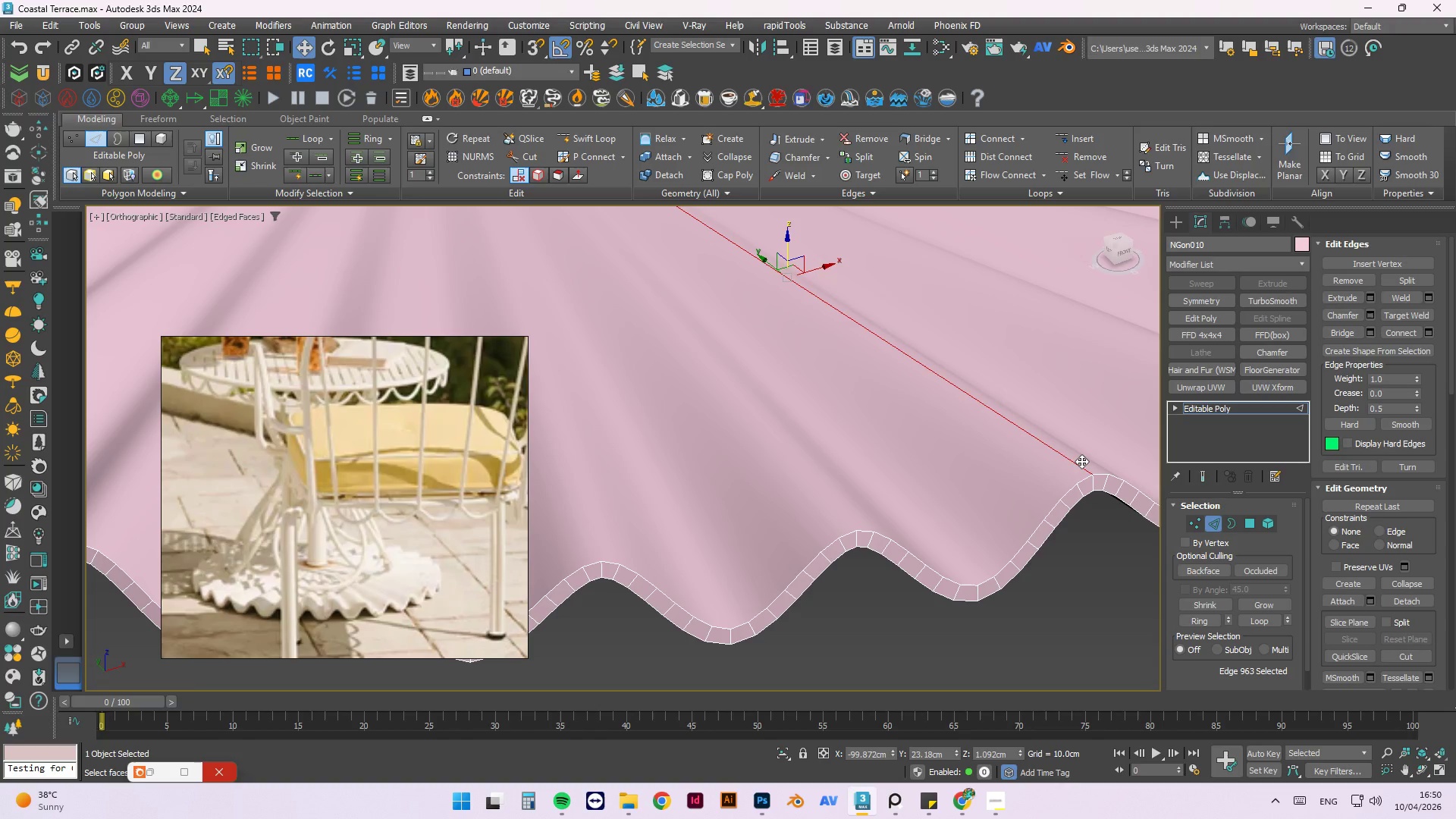 
key(Delete)
 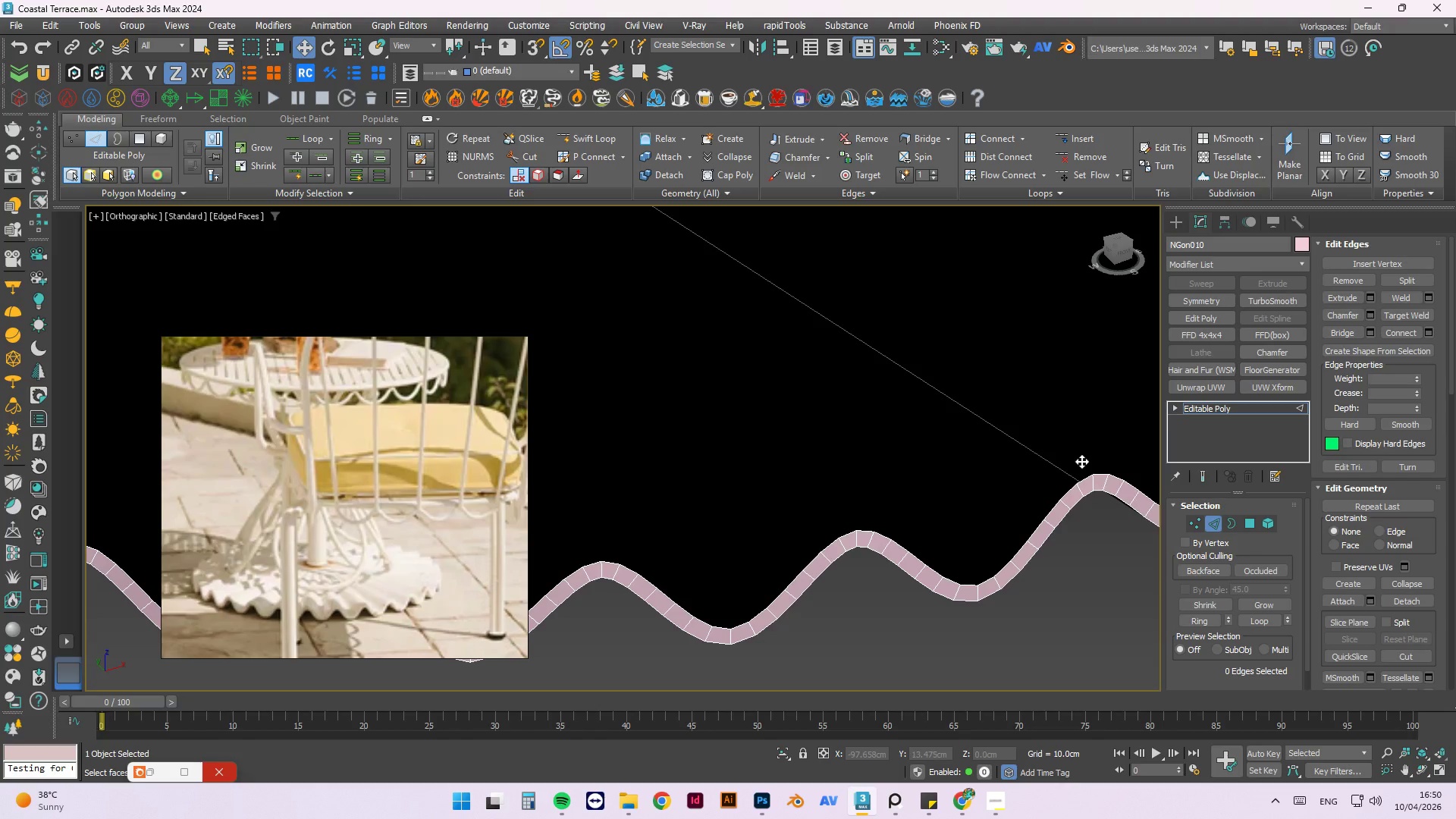 
key(Control+Z)
 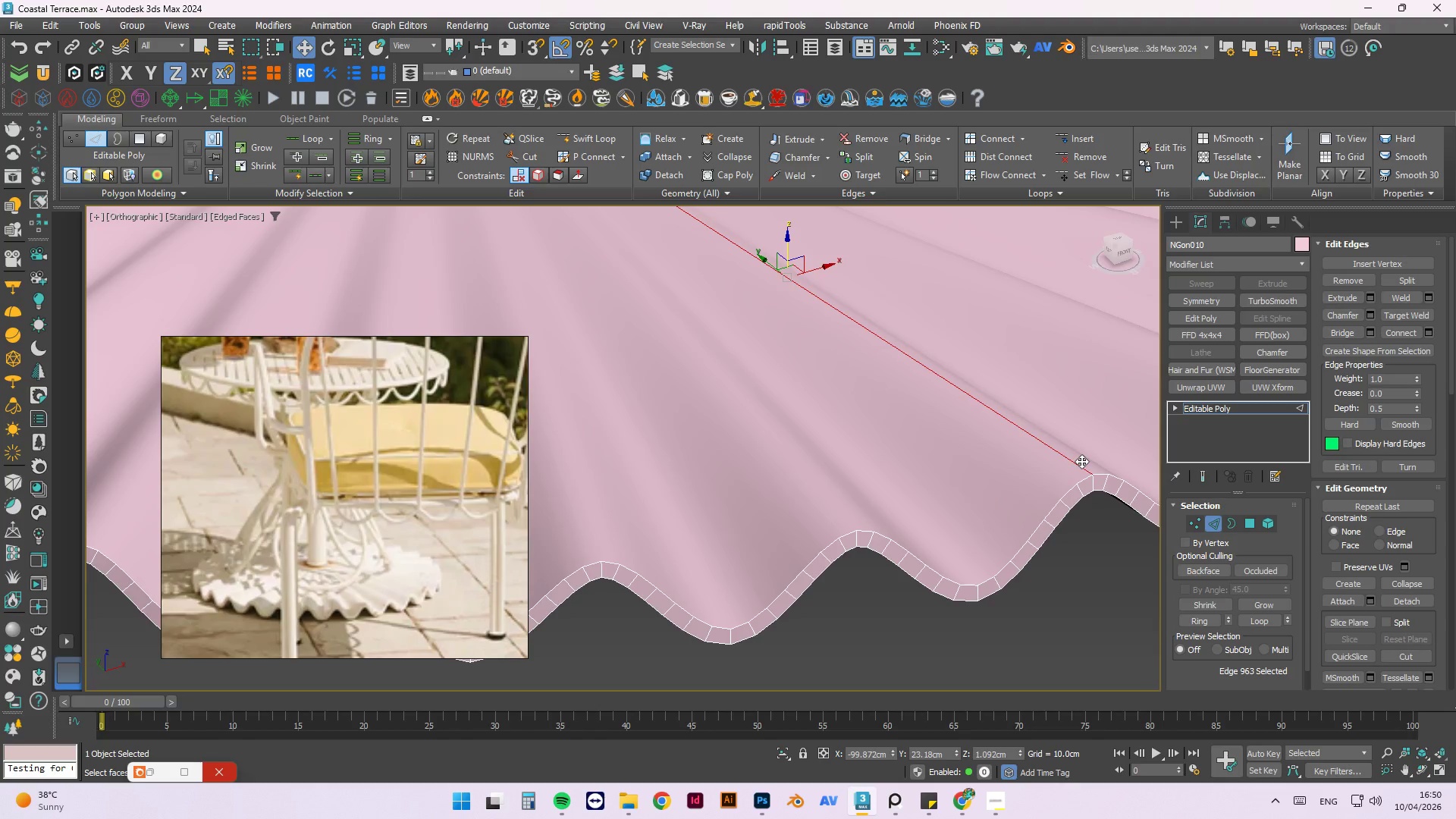 
hold_key(key=AltLeft, duration=1.5)
scroll: coordinate [1093, 517], scroll_direction: down, amount: 4.0
 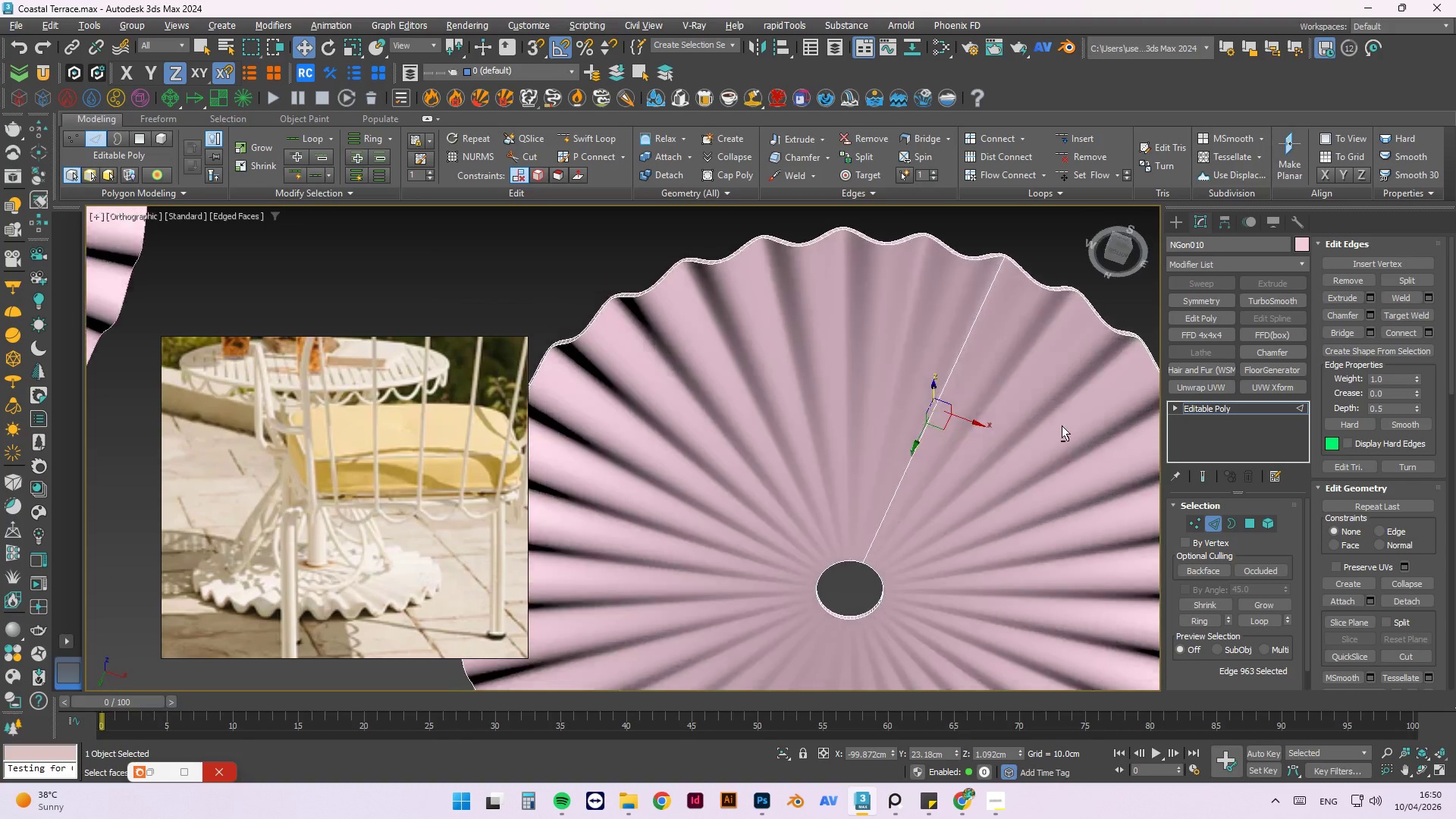 
hold_key(key=AltLeft, duration=1.5)
 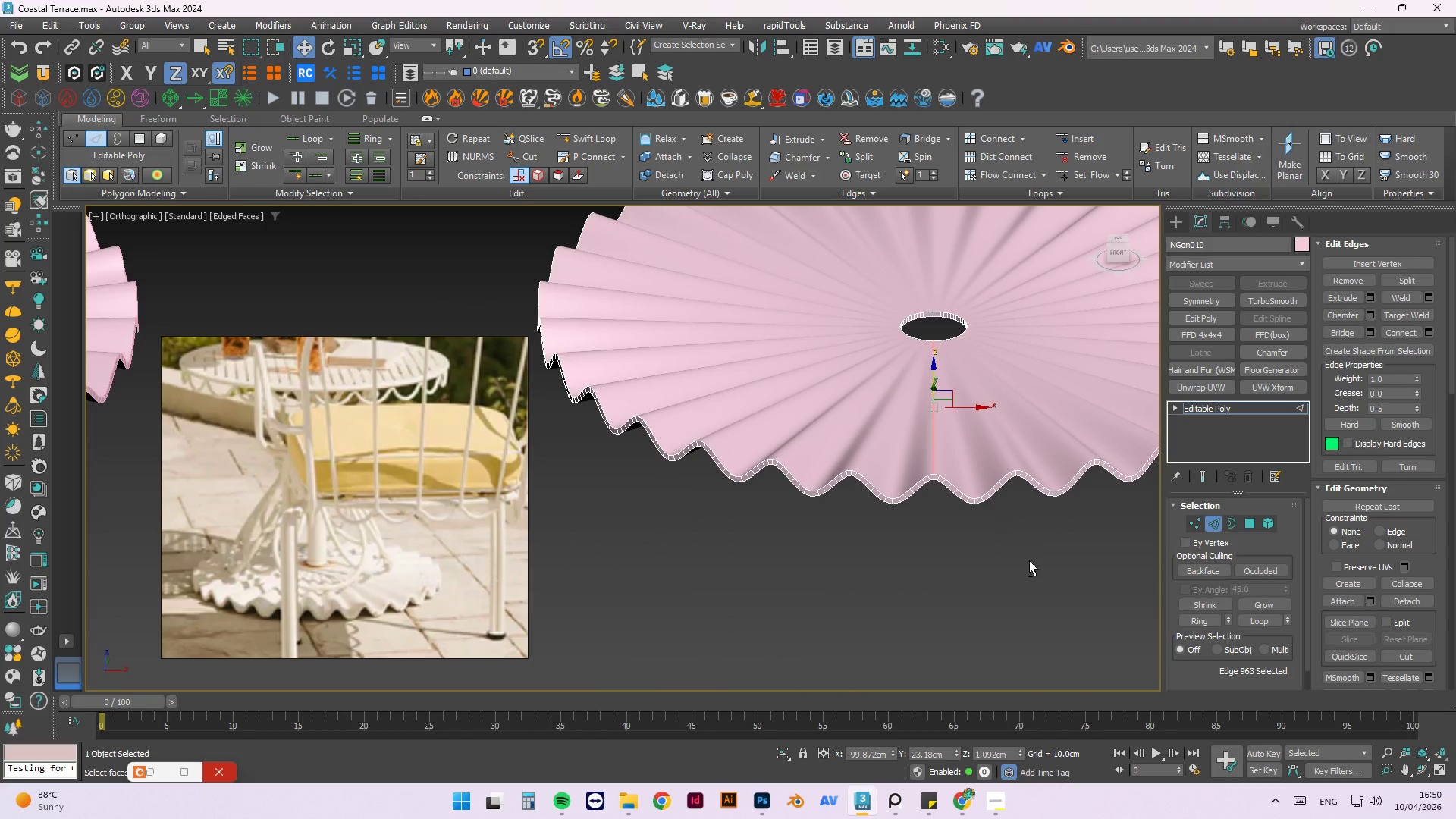 
key(Alt+AltLeft)
 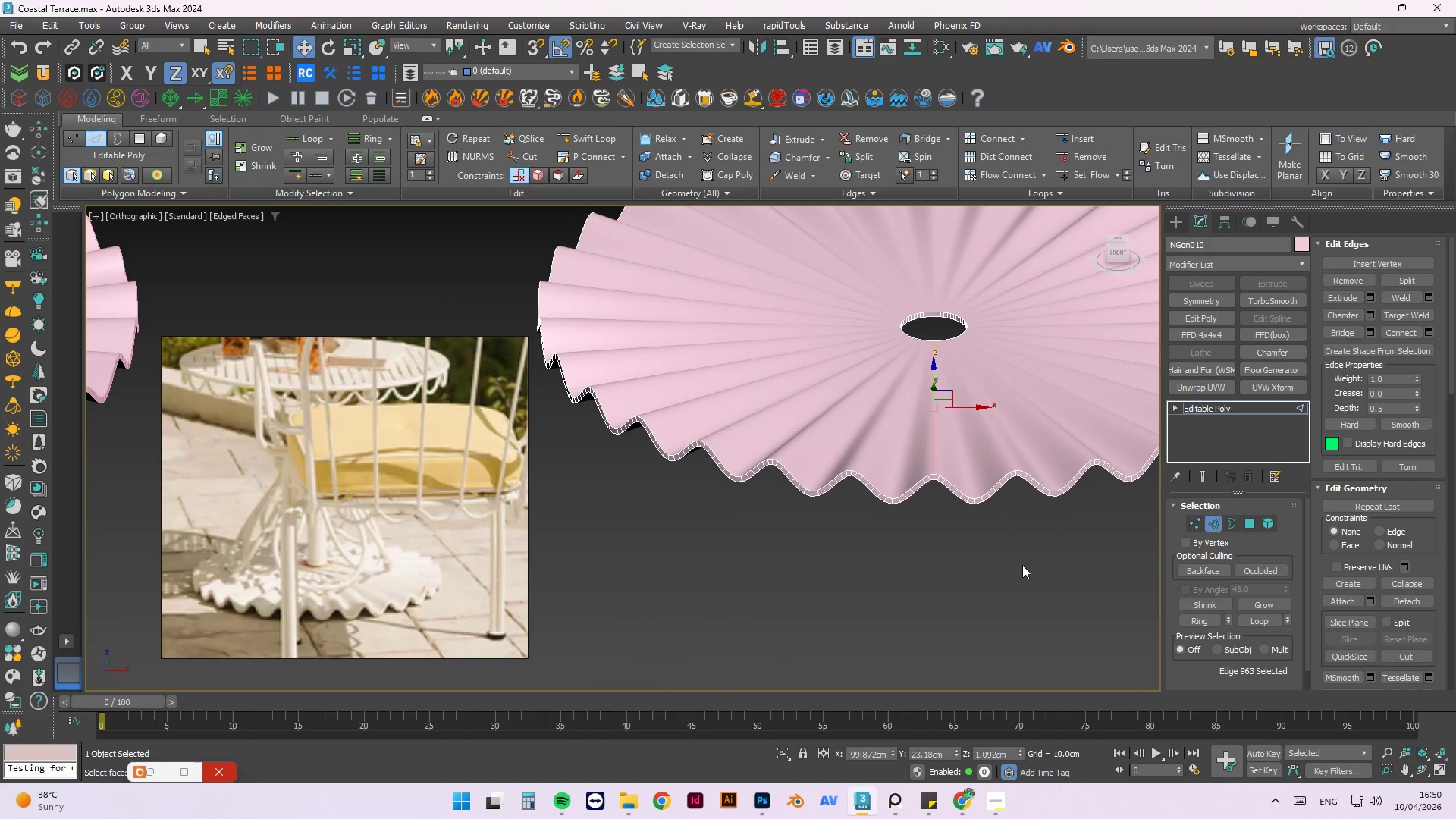 
key(Alt+AltLeft)
 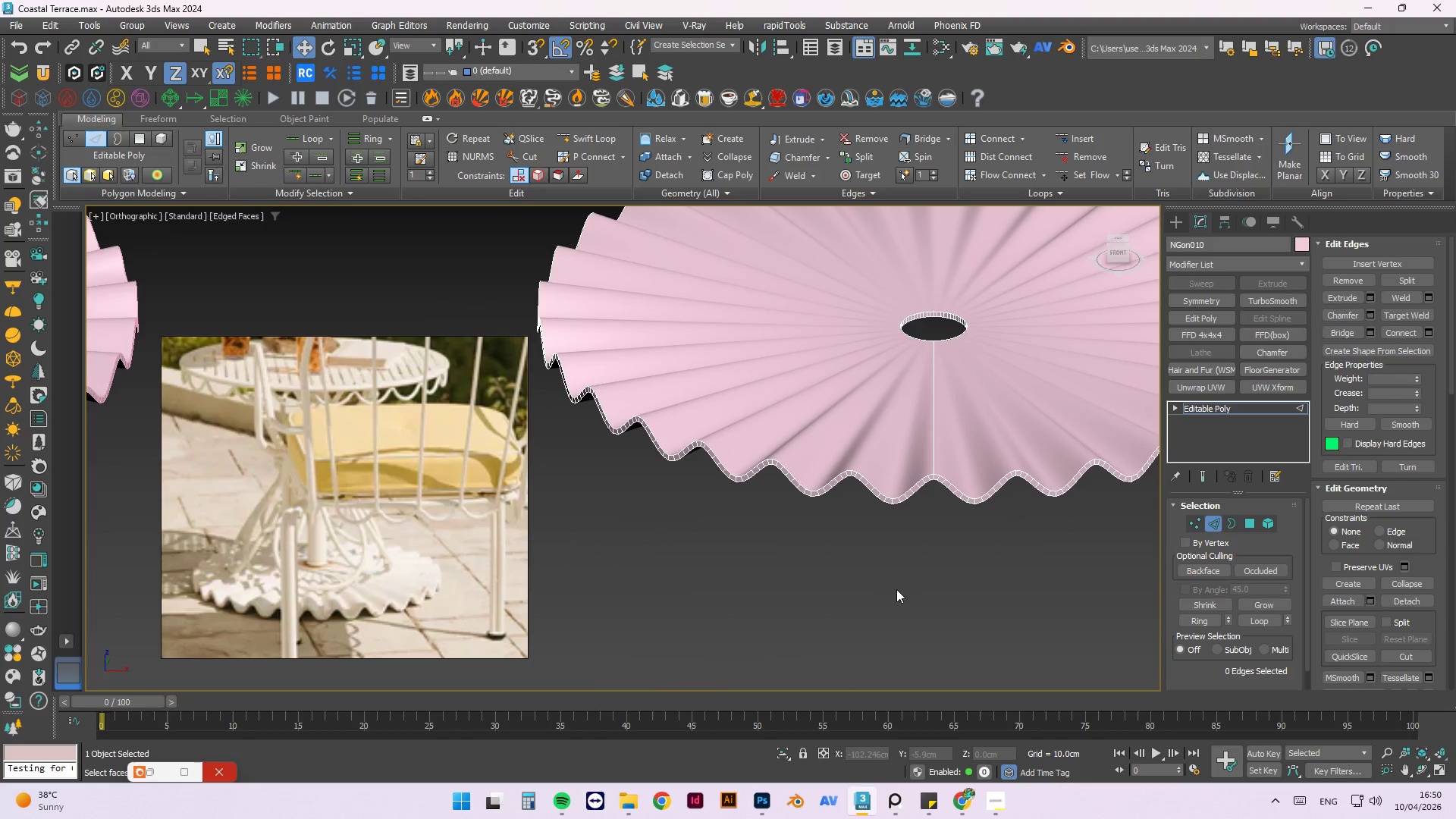 
hold_key(key=AltLeft, duration=1.06)
 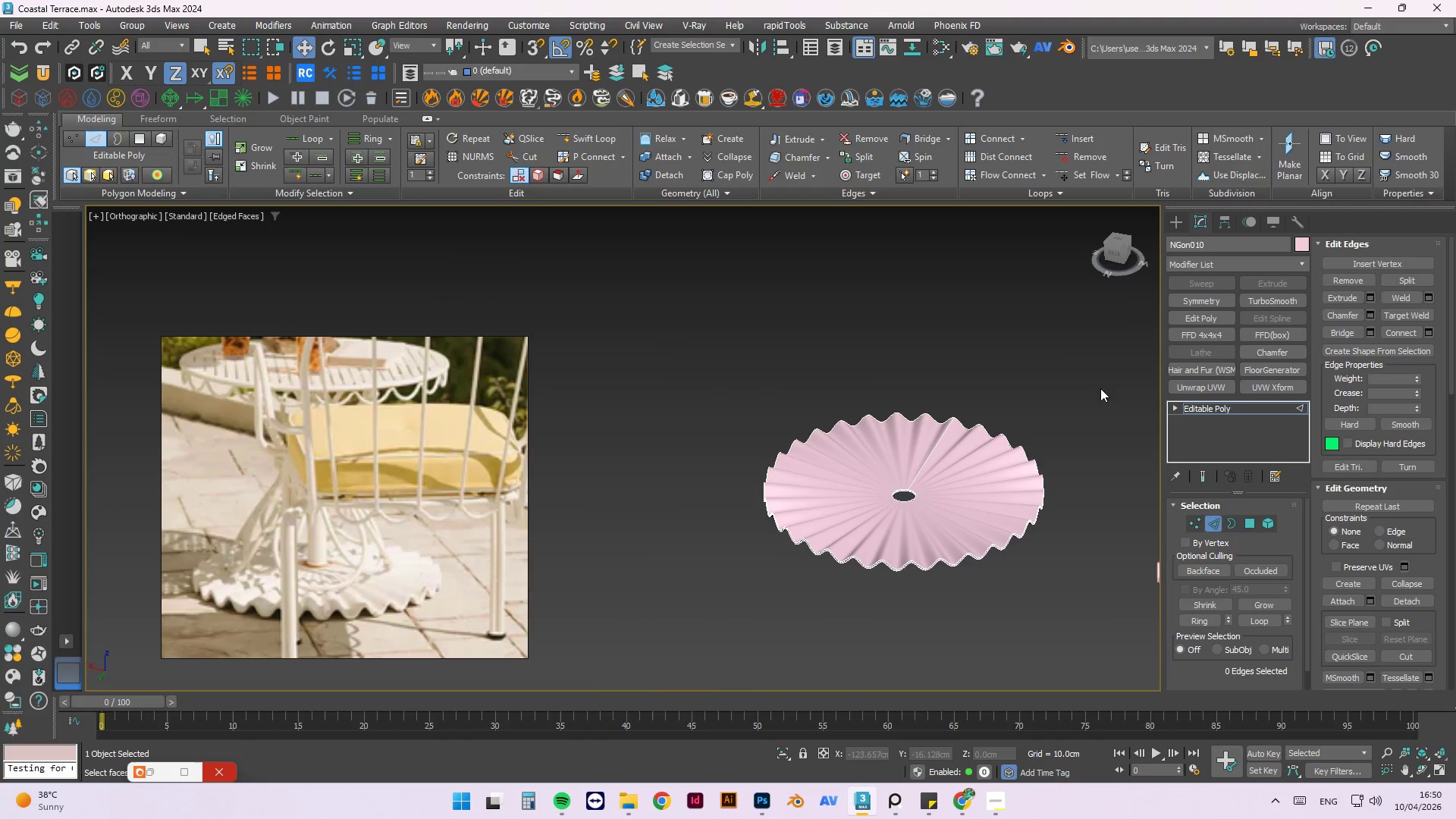 
scroll: coordinate [884, 587], scroll_direction: down, amount: 3.0
 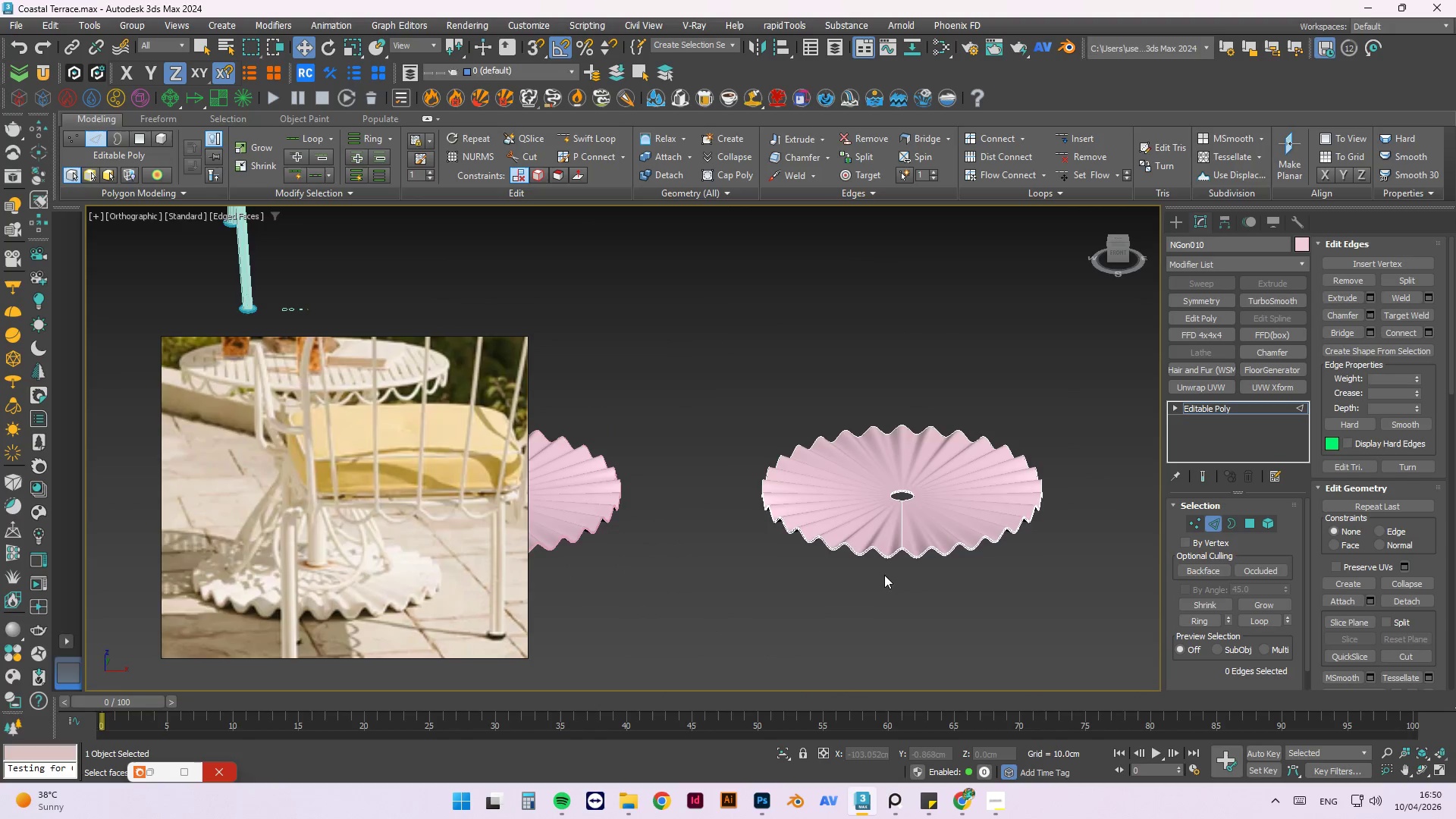 
right_click([1039, 359])
 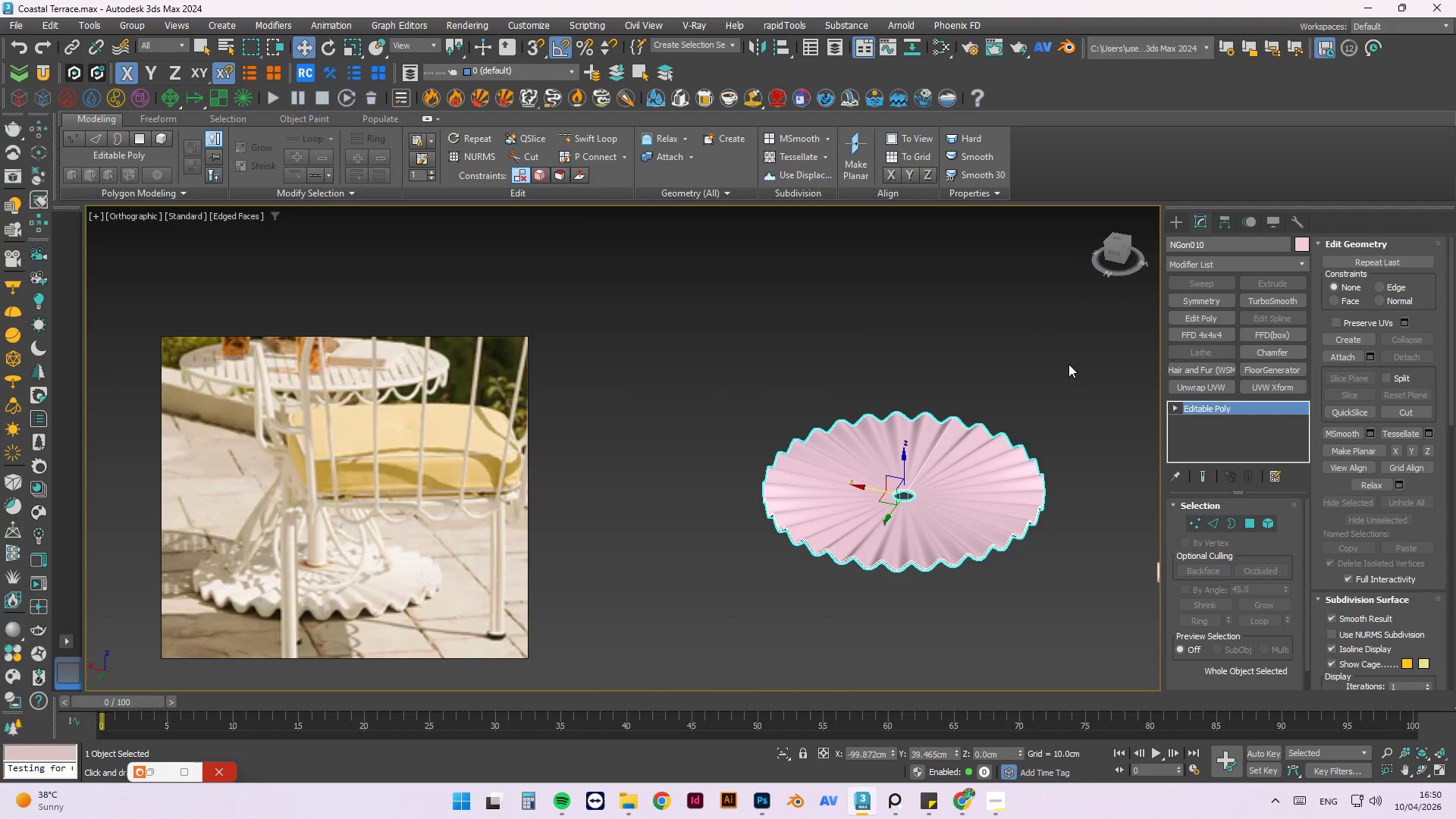 
key(Control+S)
 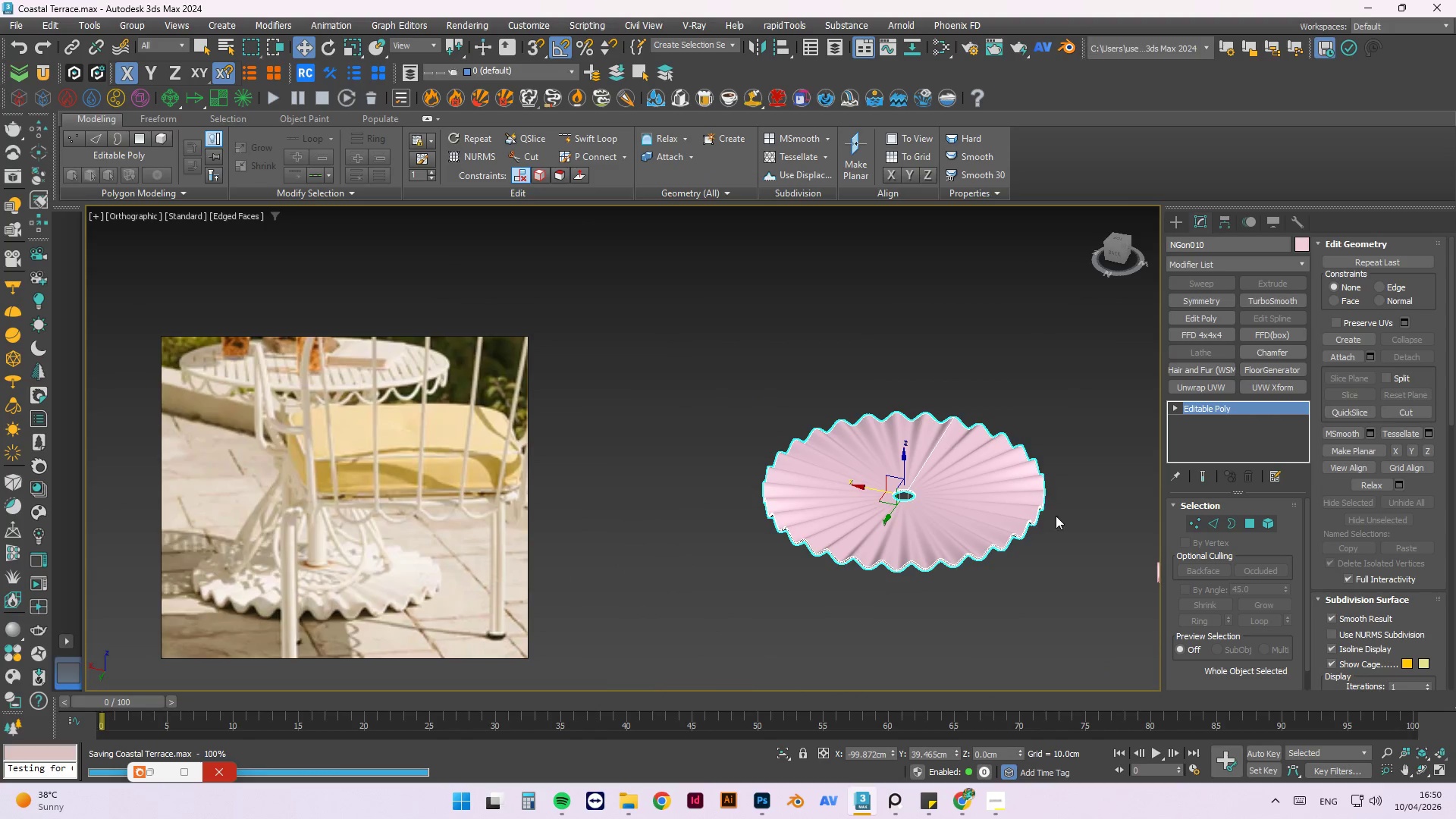 
scroll: coordinate [682, 597], scroll_direction: up, amount: 10.0
 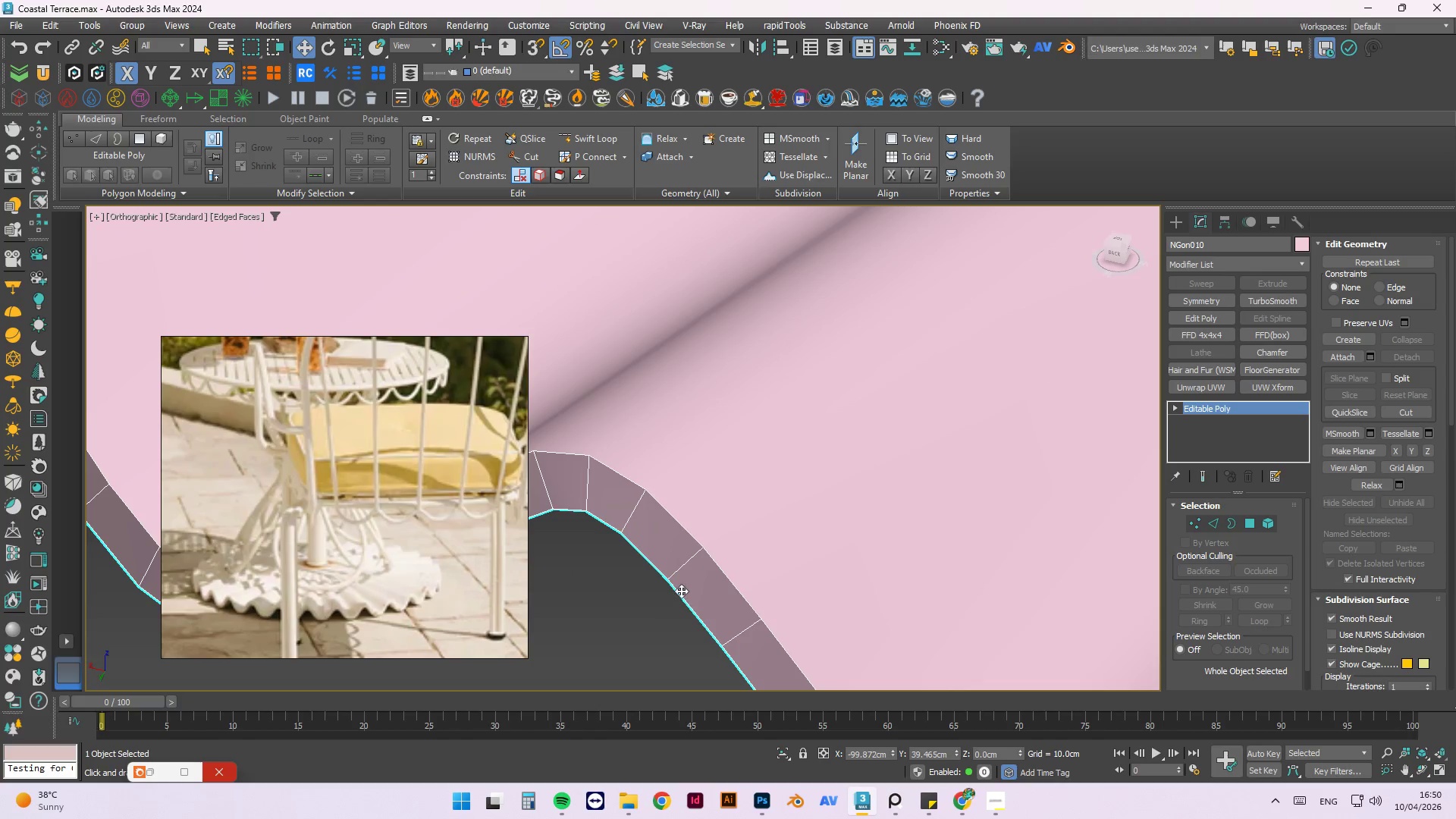 
scroll: coordinate [815, 463], scroll_direction: down, amount: 9.0
 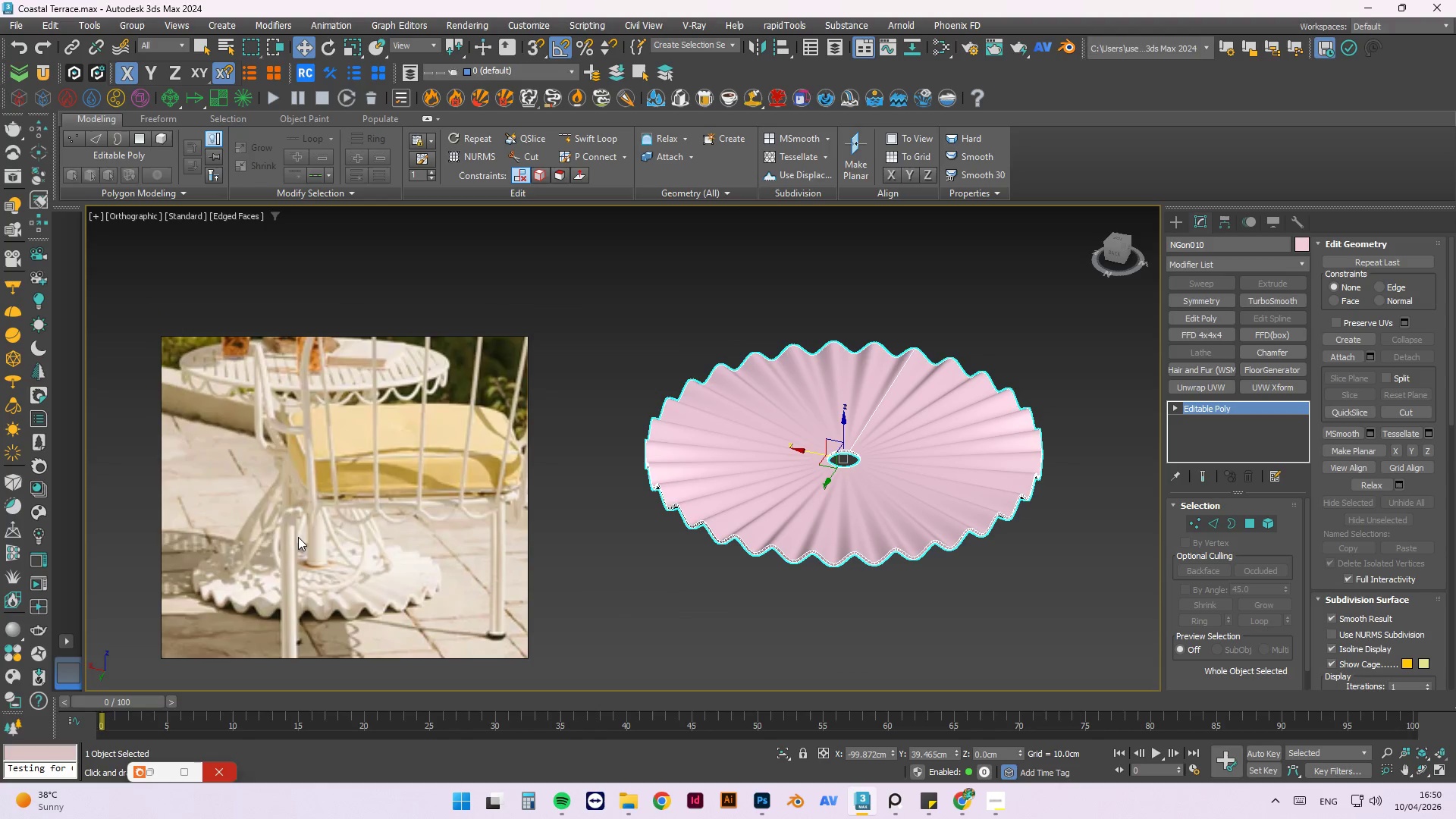 
hold_key(key=AltLeft, duration=1.5)
 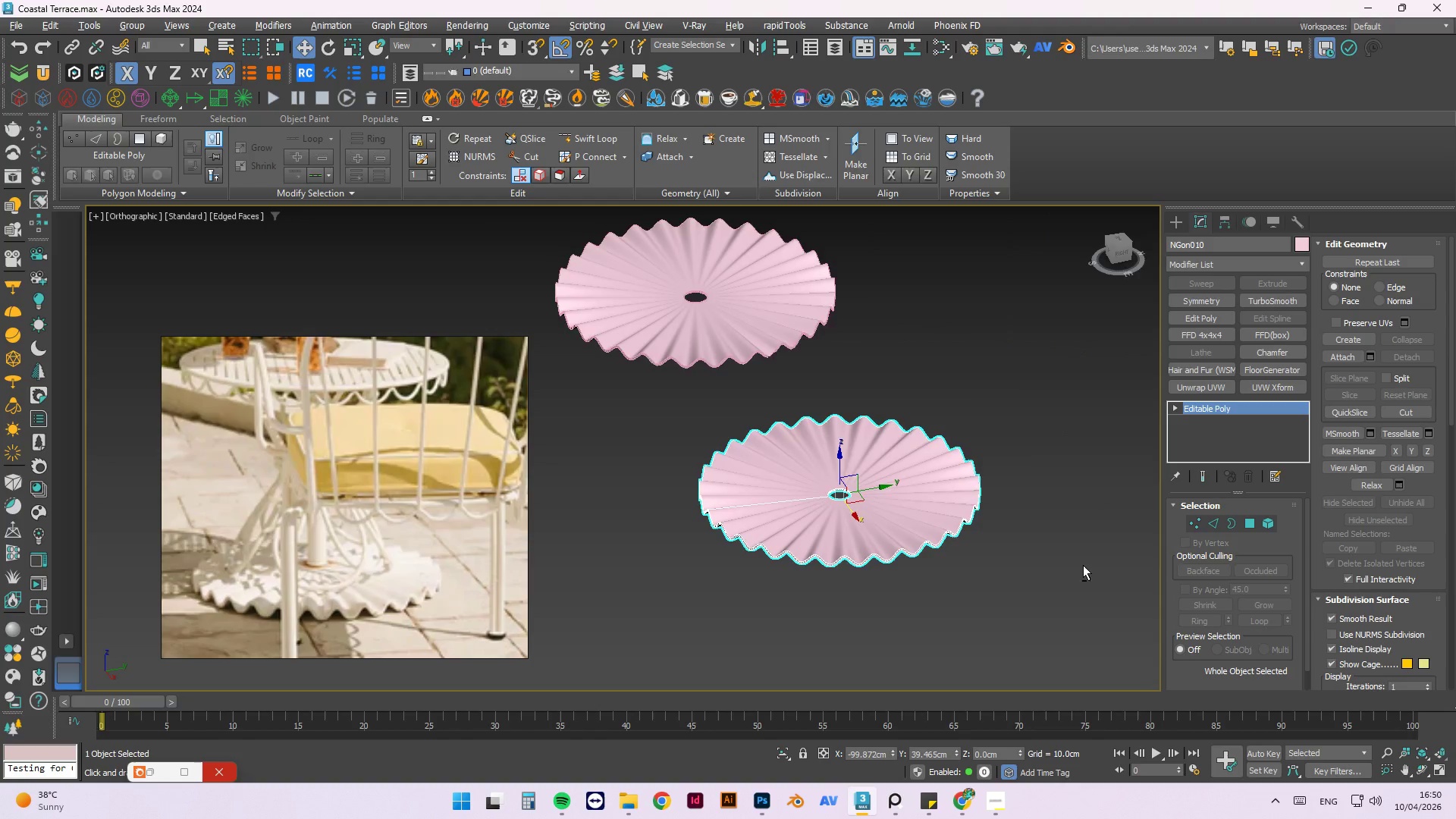 
scroll: coordinate [833, 582], scroll_direction: down, amount: 1.0
 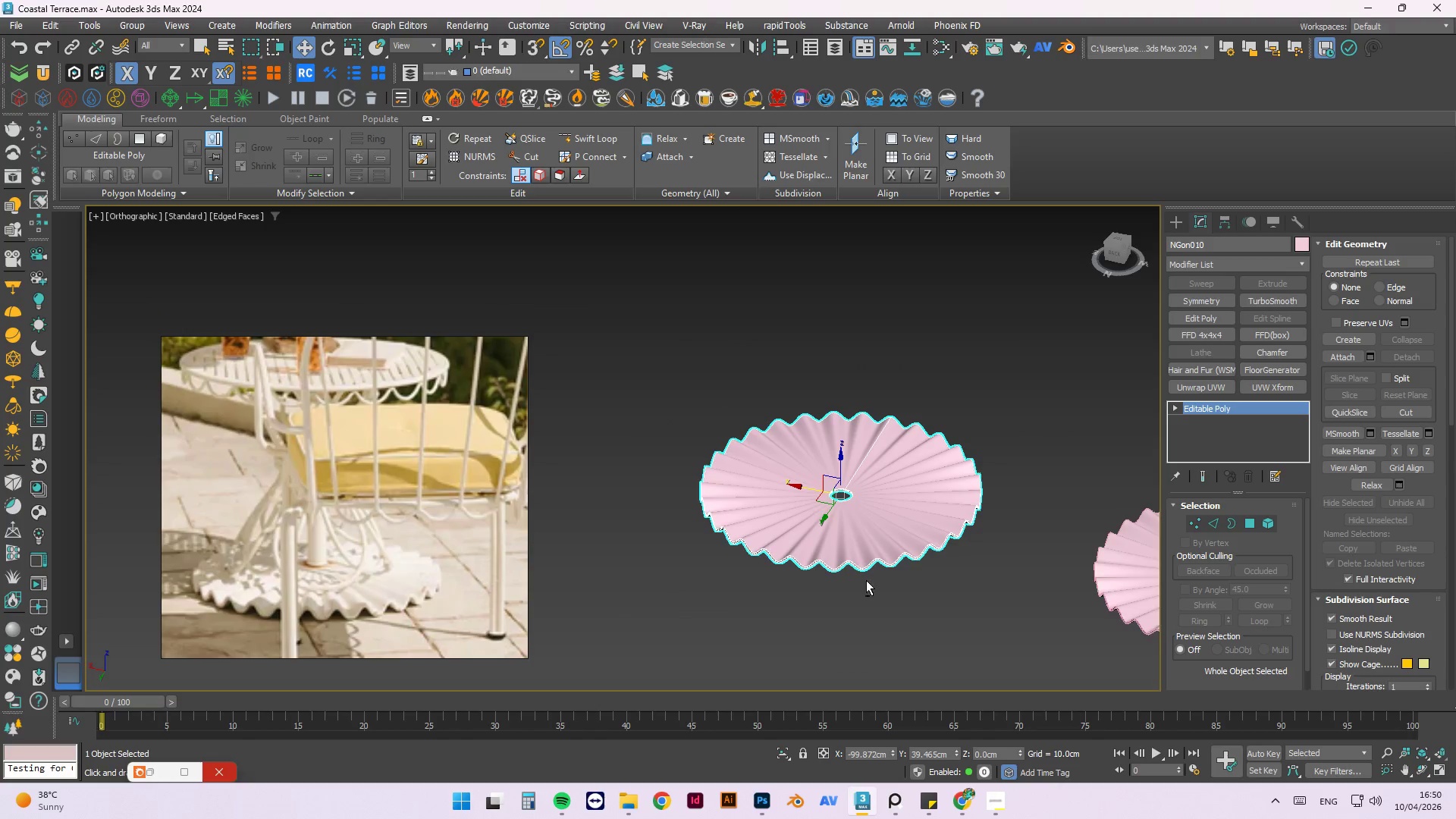 
key(Alt+AltLeft)
 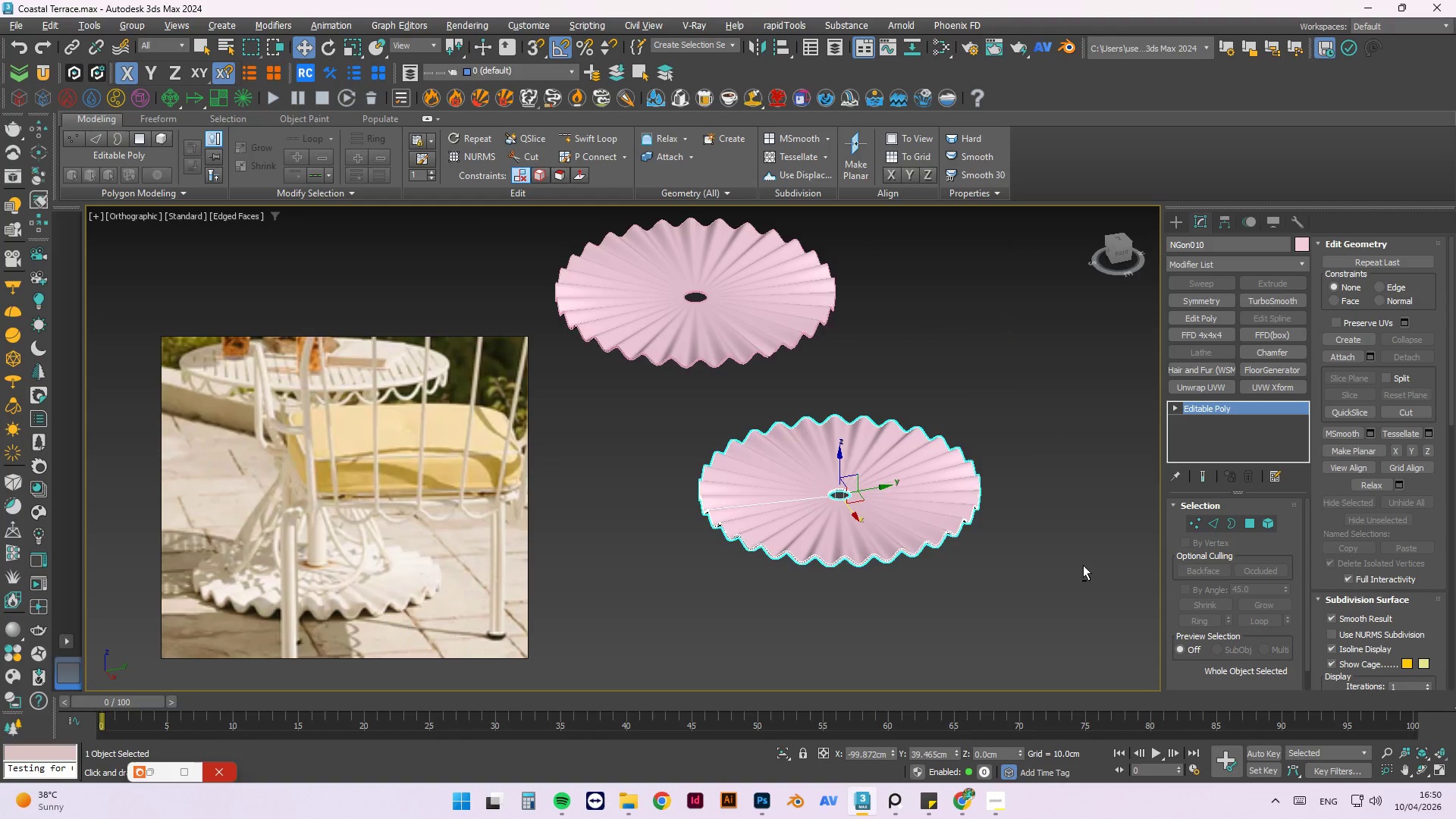 
key(Alt+AltLeft)
 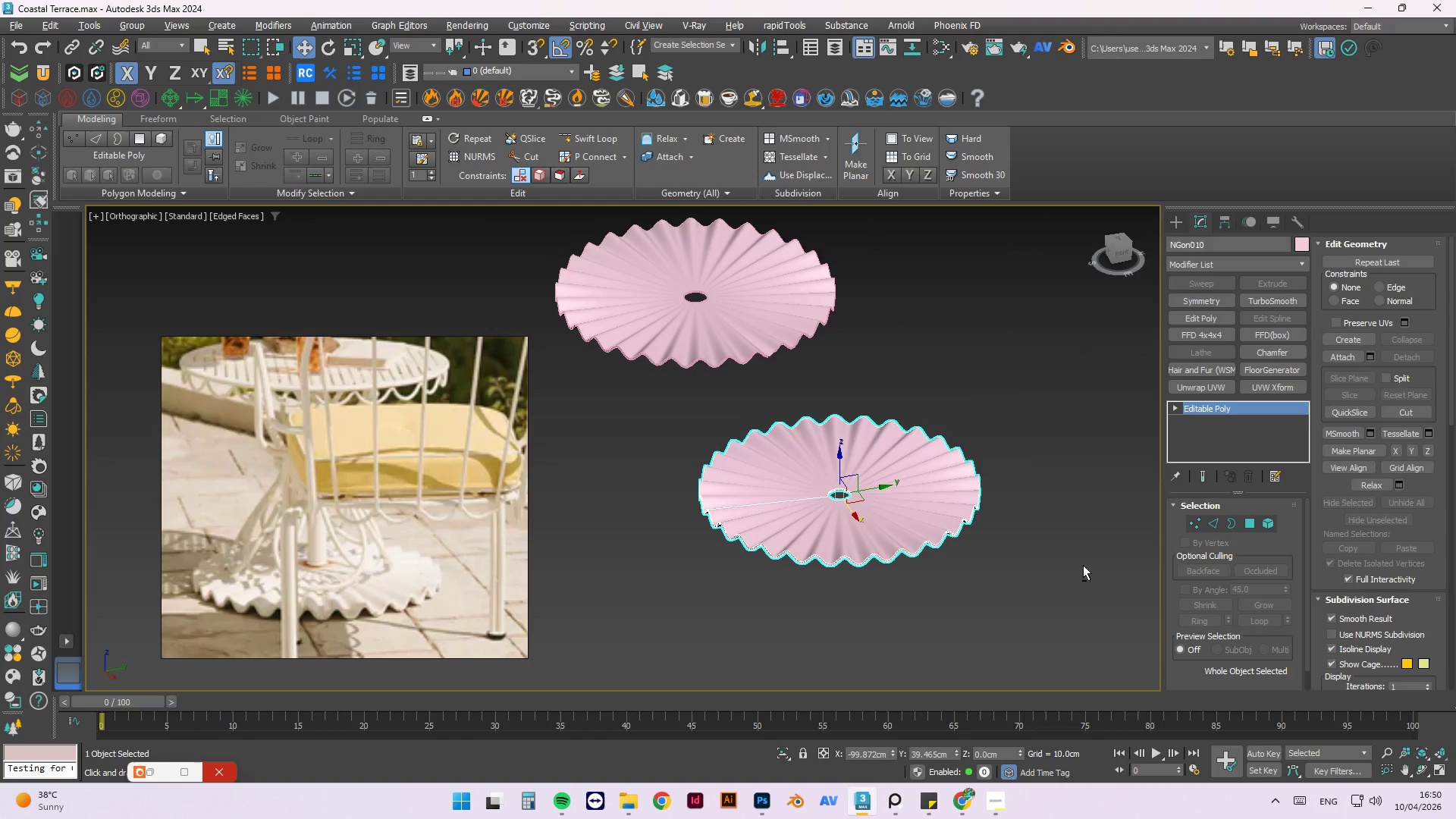 
key(Alt+AltLeft)
 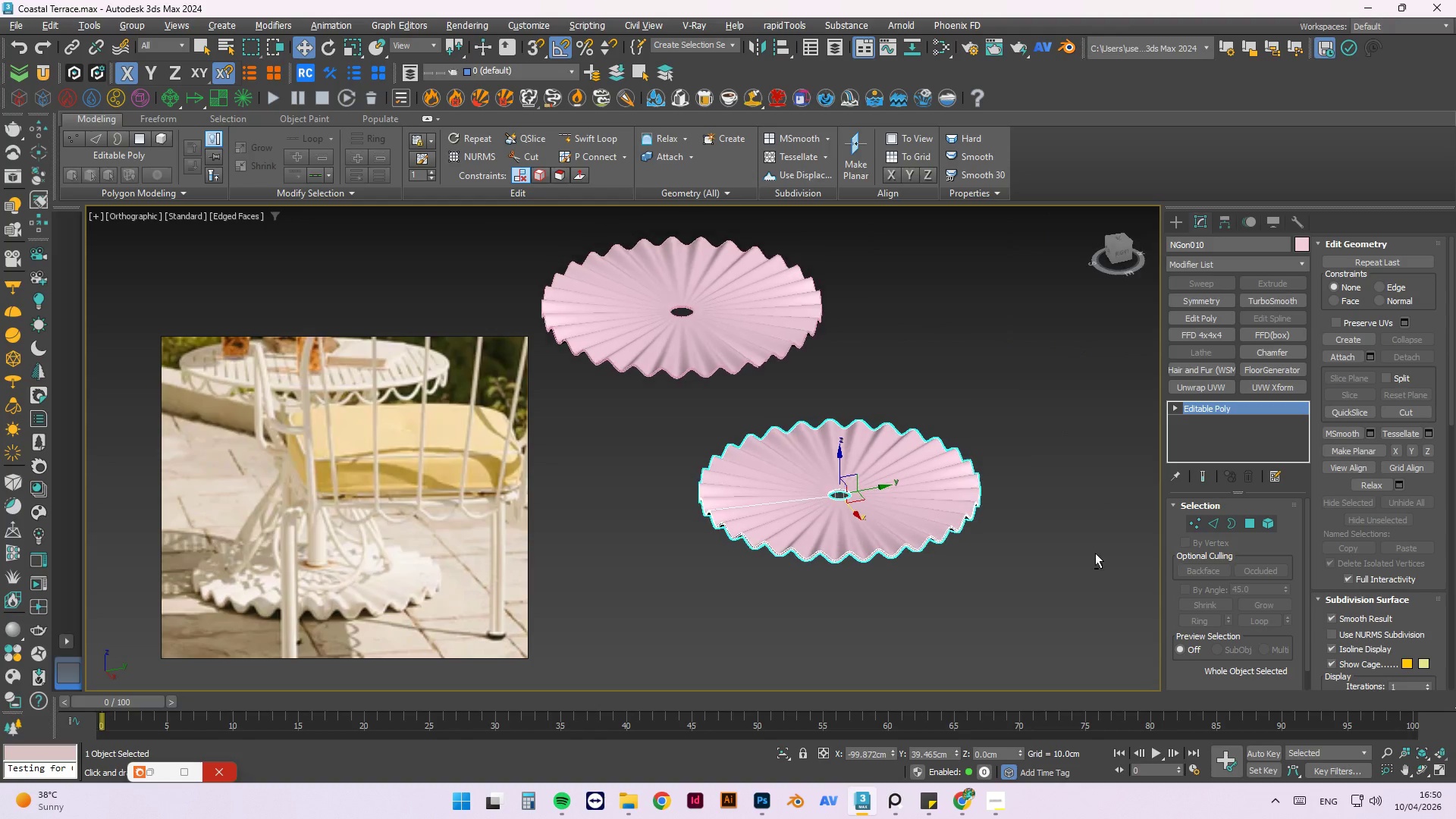 
left_click([1175, 221])
 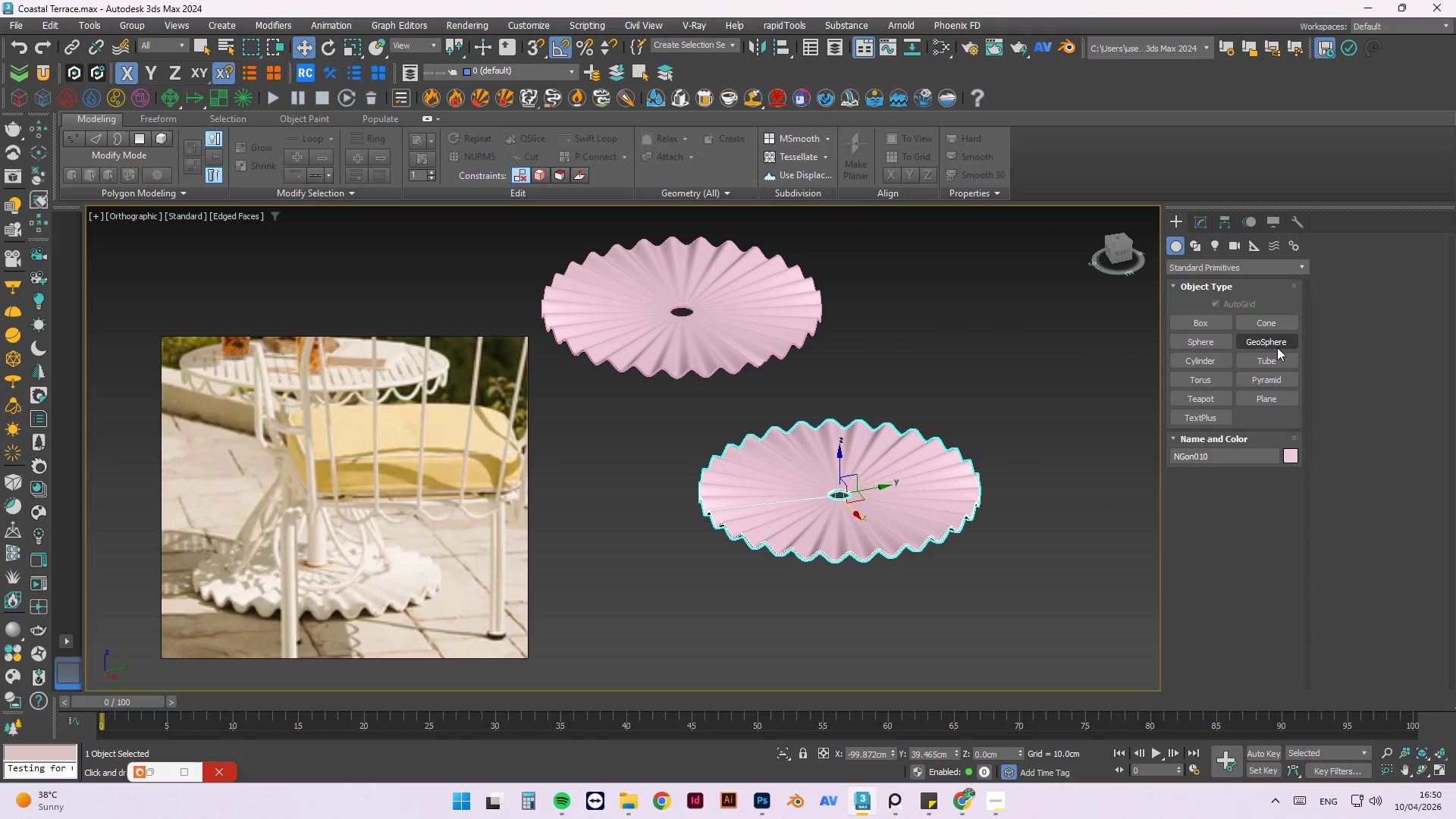 
left_click([1213, 362])
 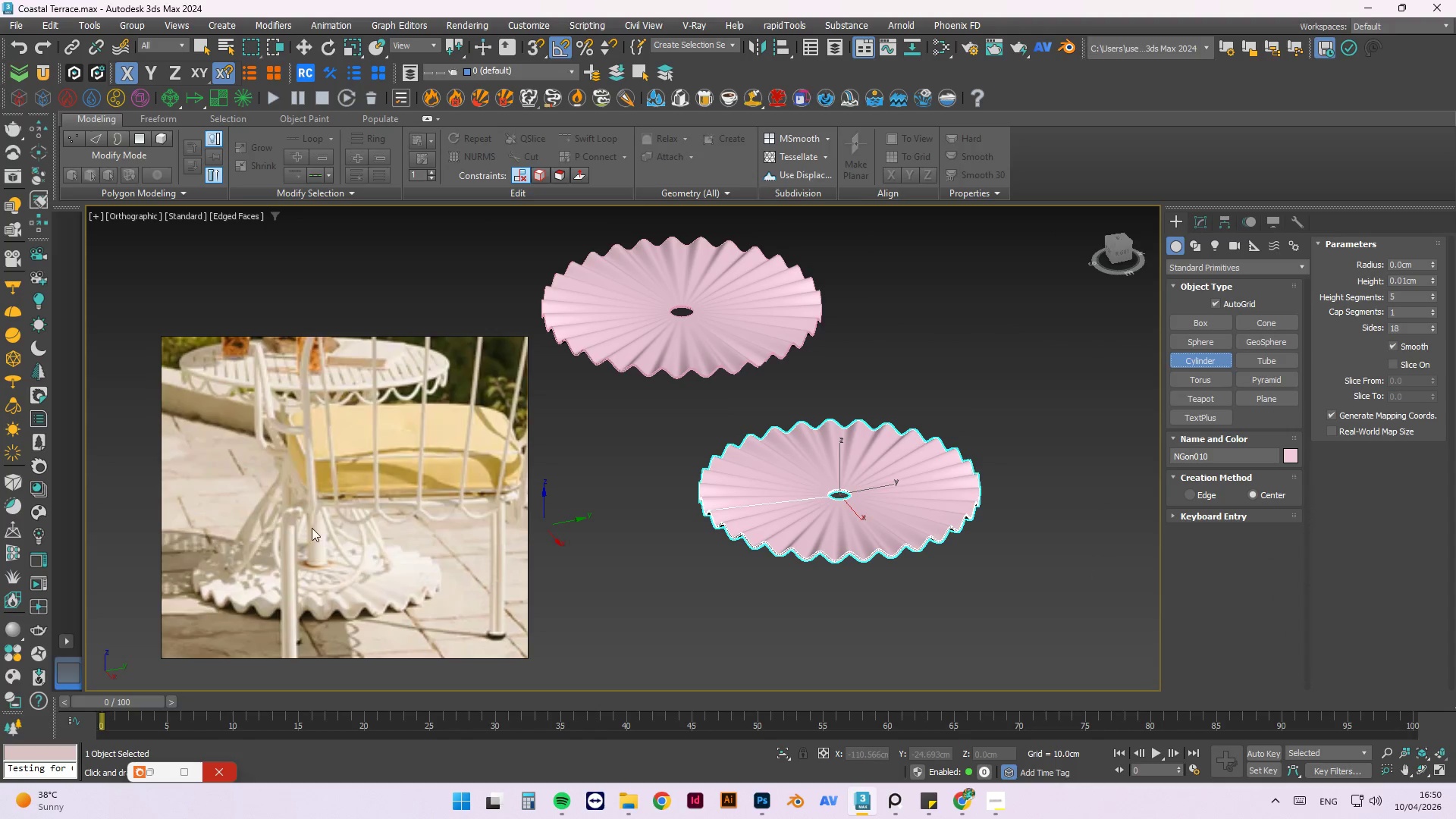 
scroll: coordinate [336, 602], scroll_direction: up, amount: 5.0
 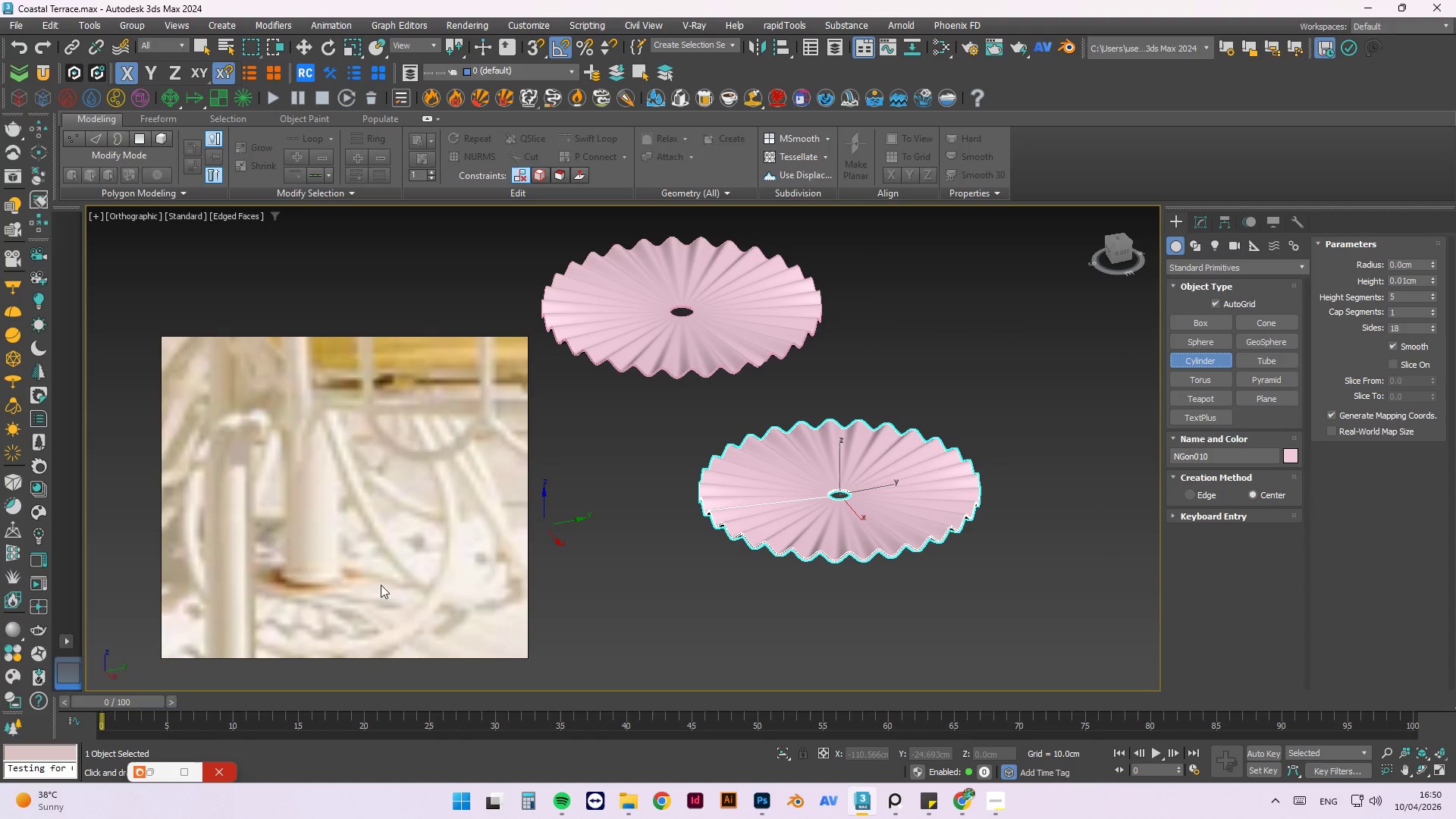 
scroll: coordinate [500, 594], scroll_direction: down, amount: 6.0
 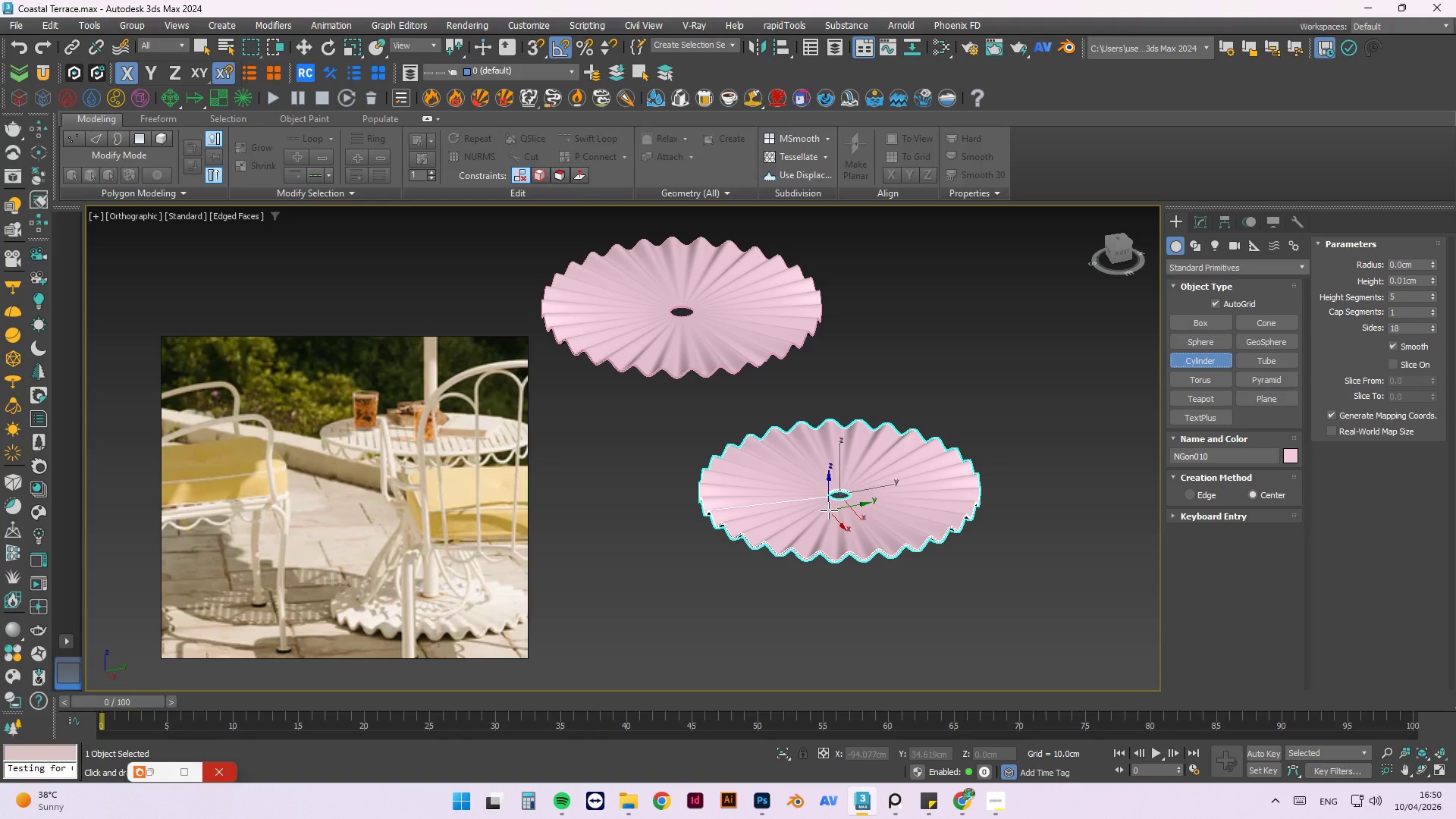 
scroll: coordinate [840, 503], scroll_direction: up, amount: 3.0
 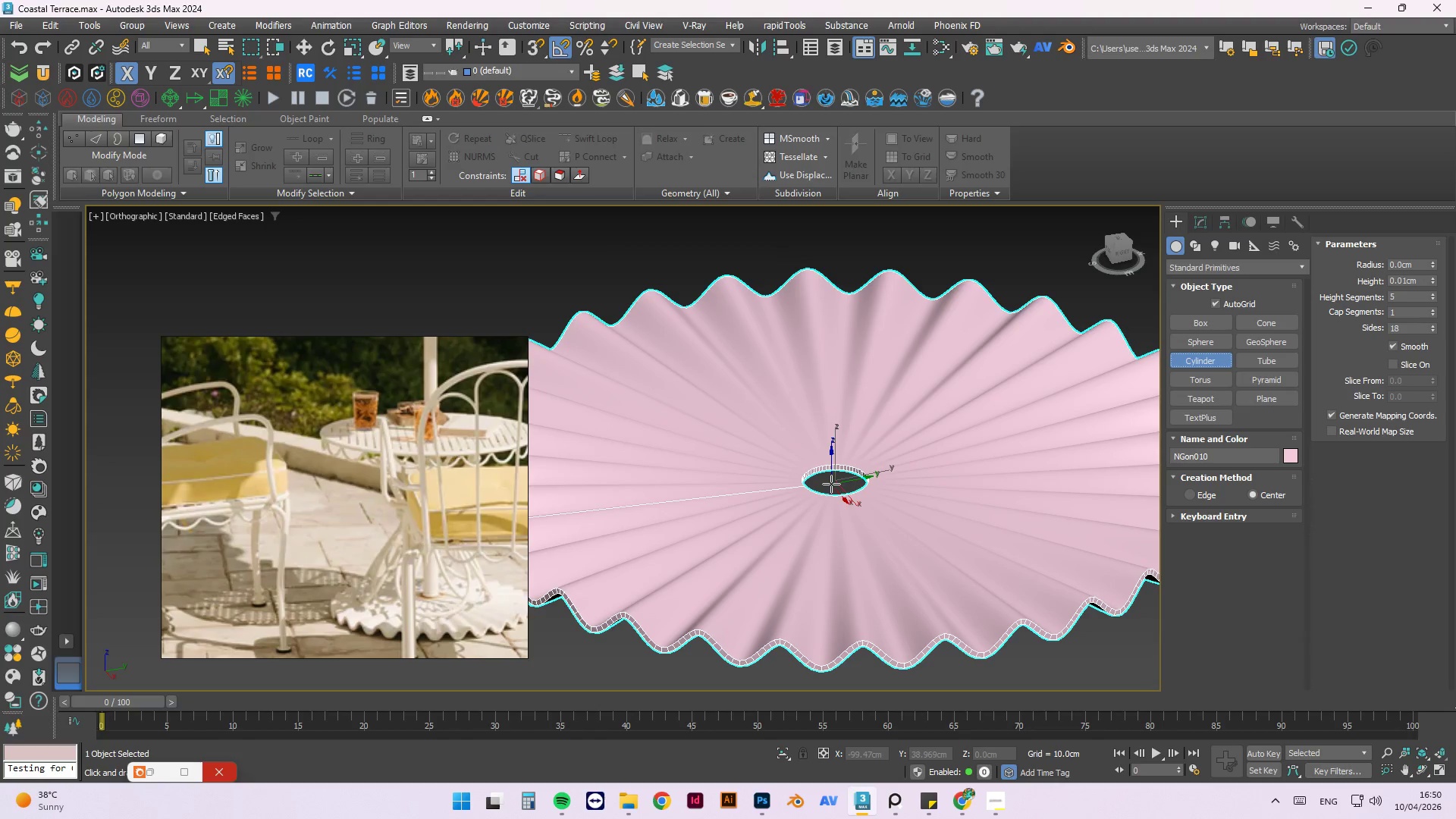 
type(tz)
 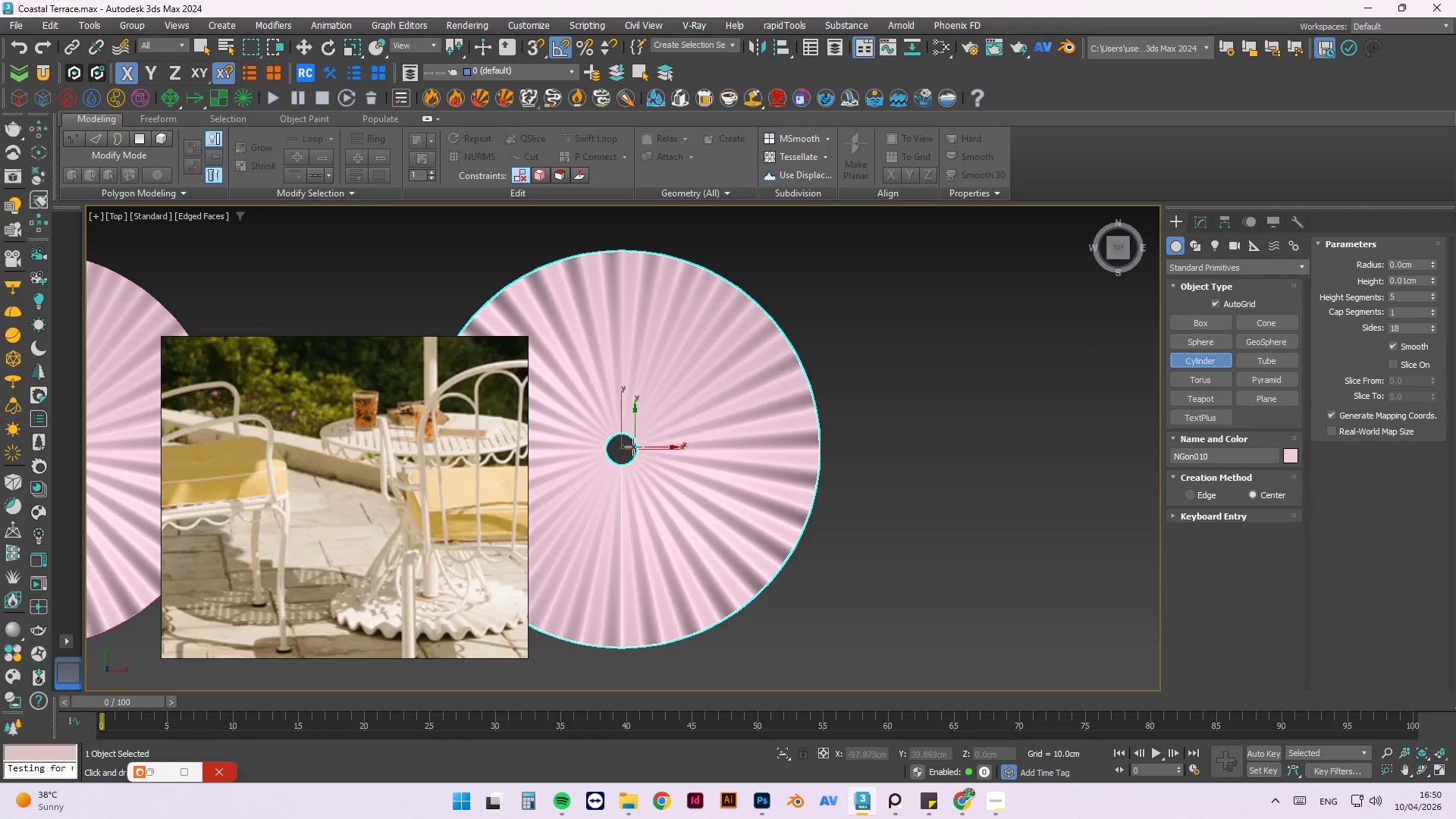 
scroll: coordinate [596, 439], scroll_direction: up, amount: 2.0
 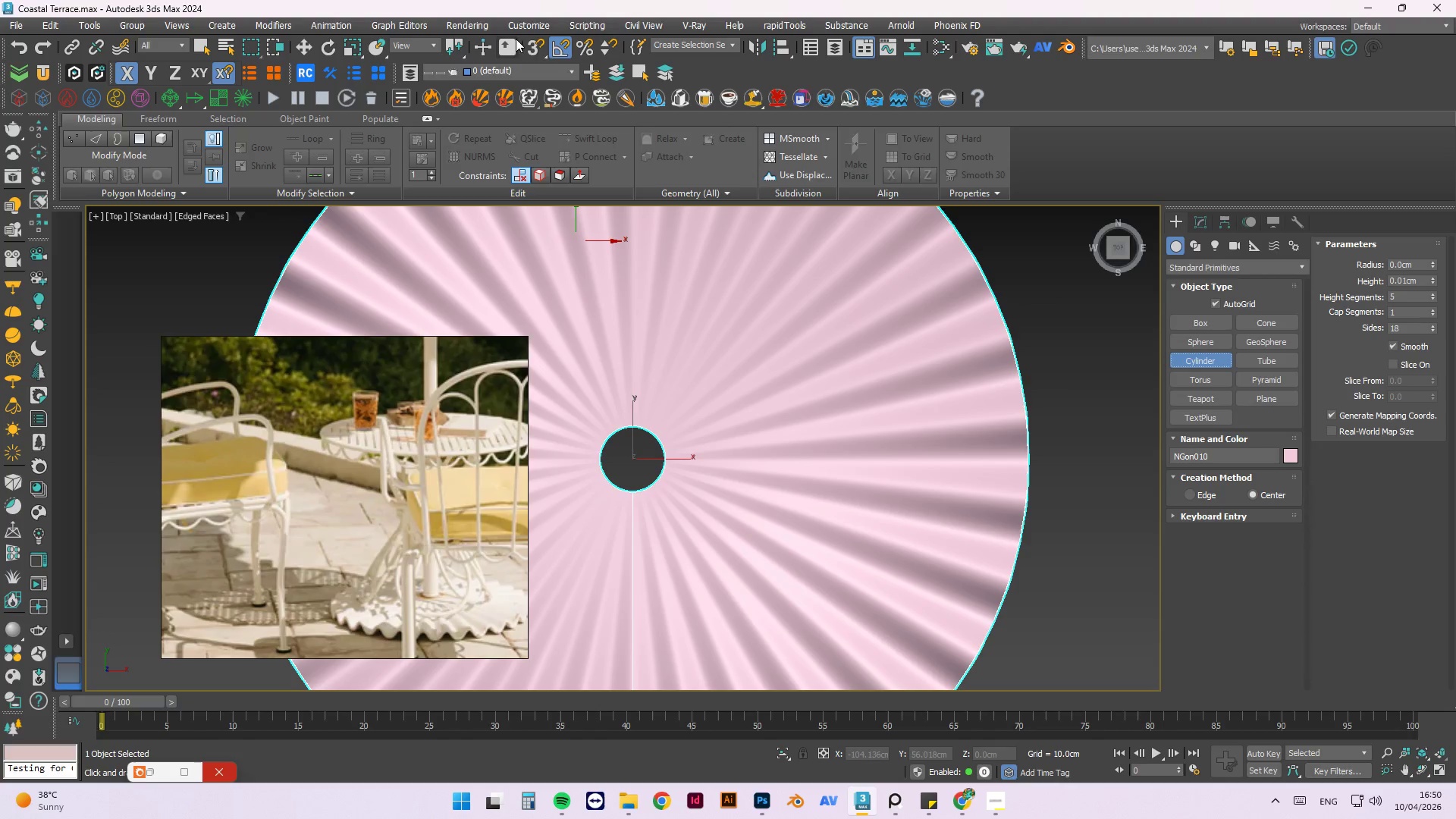 
left_click([540, 42])
 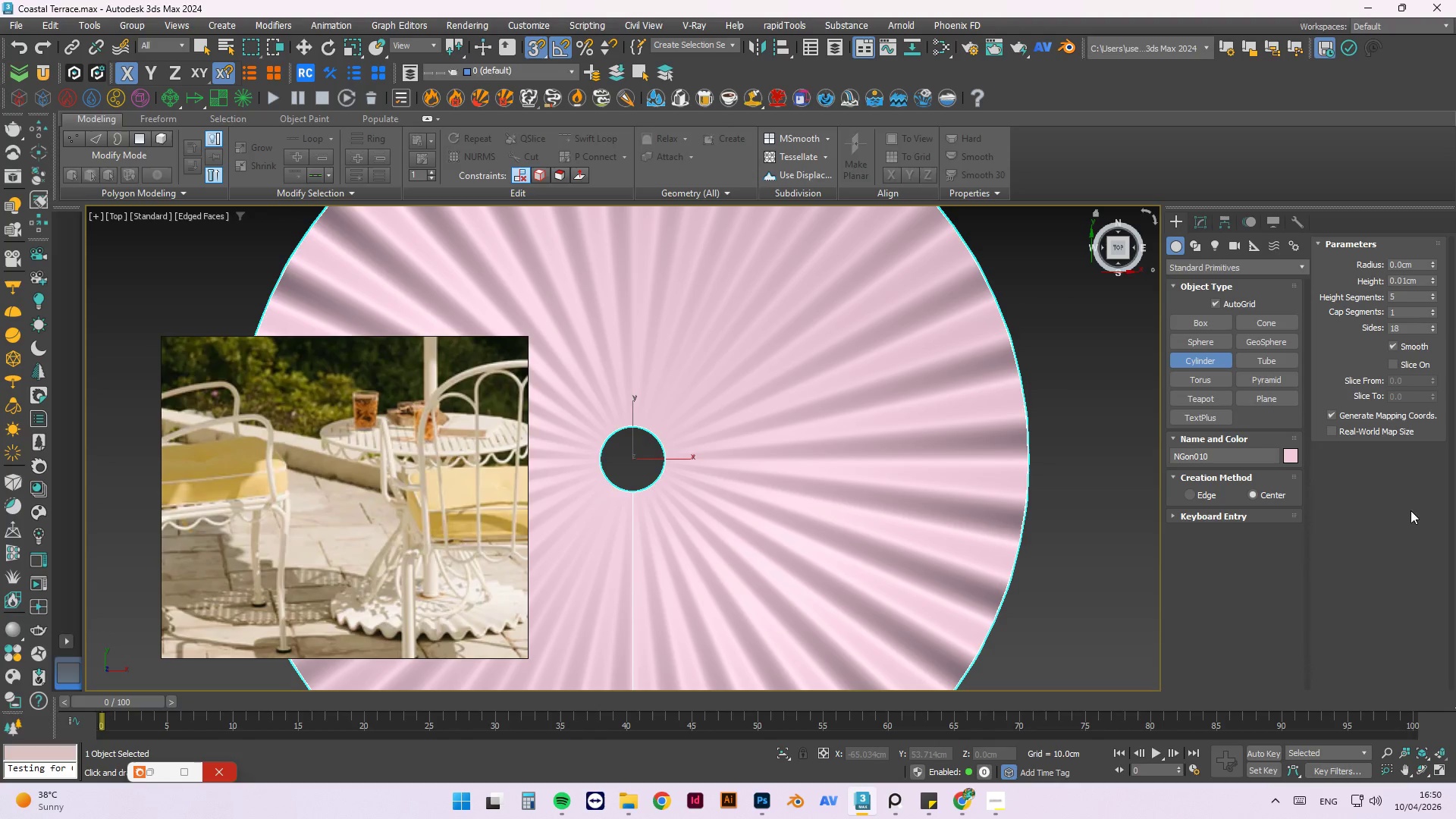 
left_click([1213, 493])
 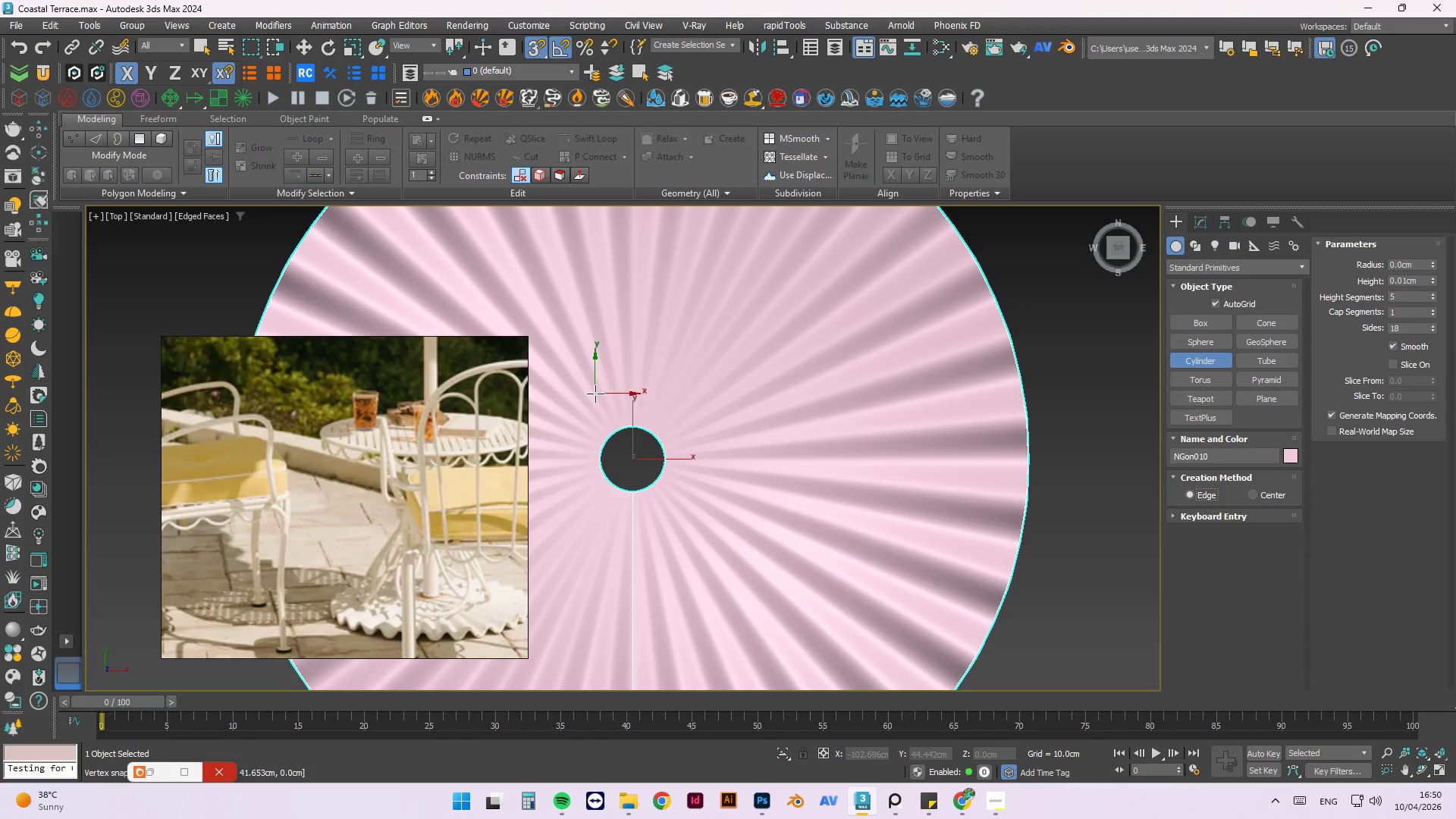 
scroll: coordinate [604, 457], scroll_direction: up, amount: 3.0
 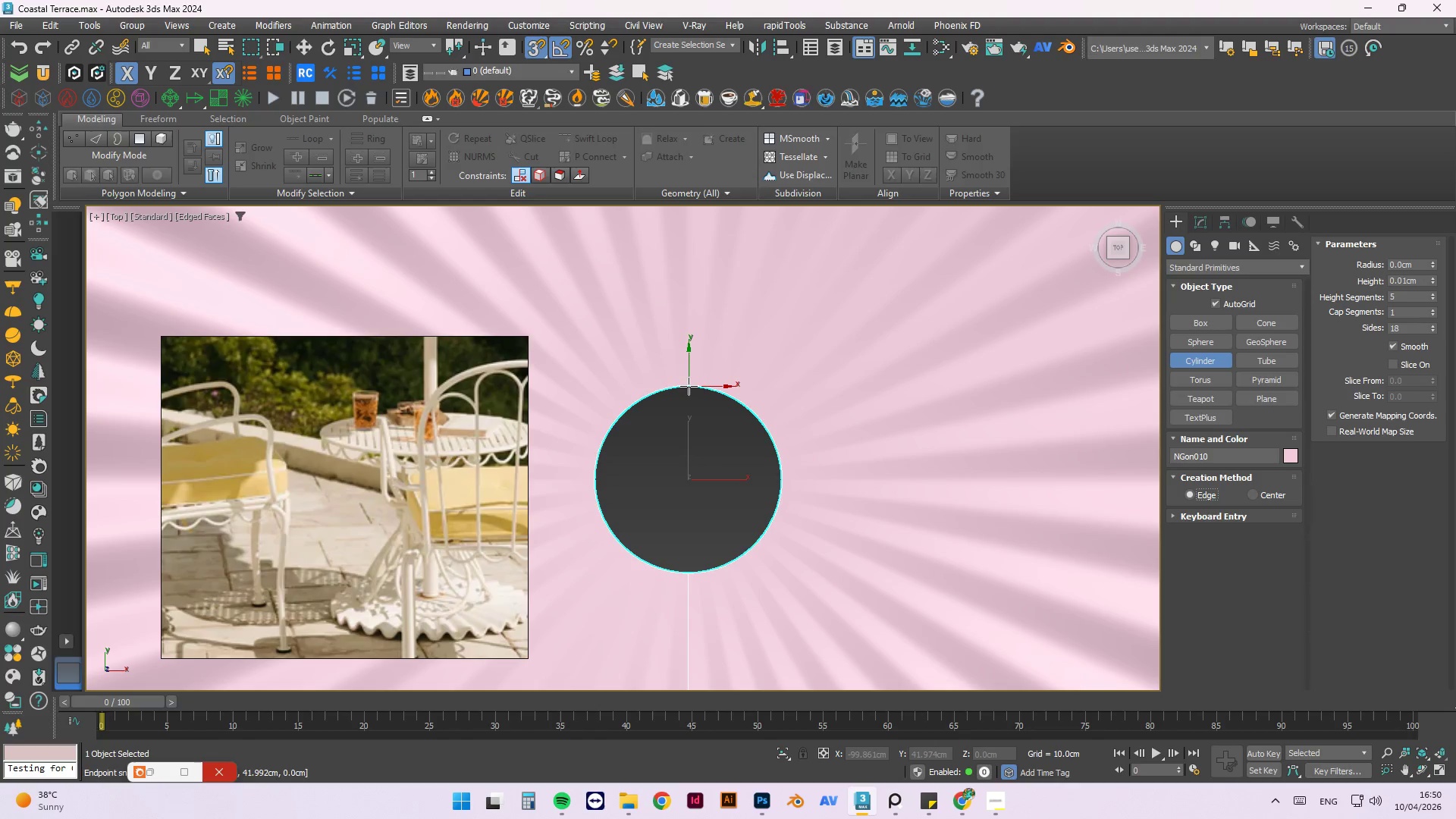 
key(F3)
 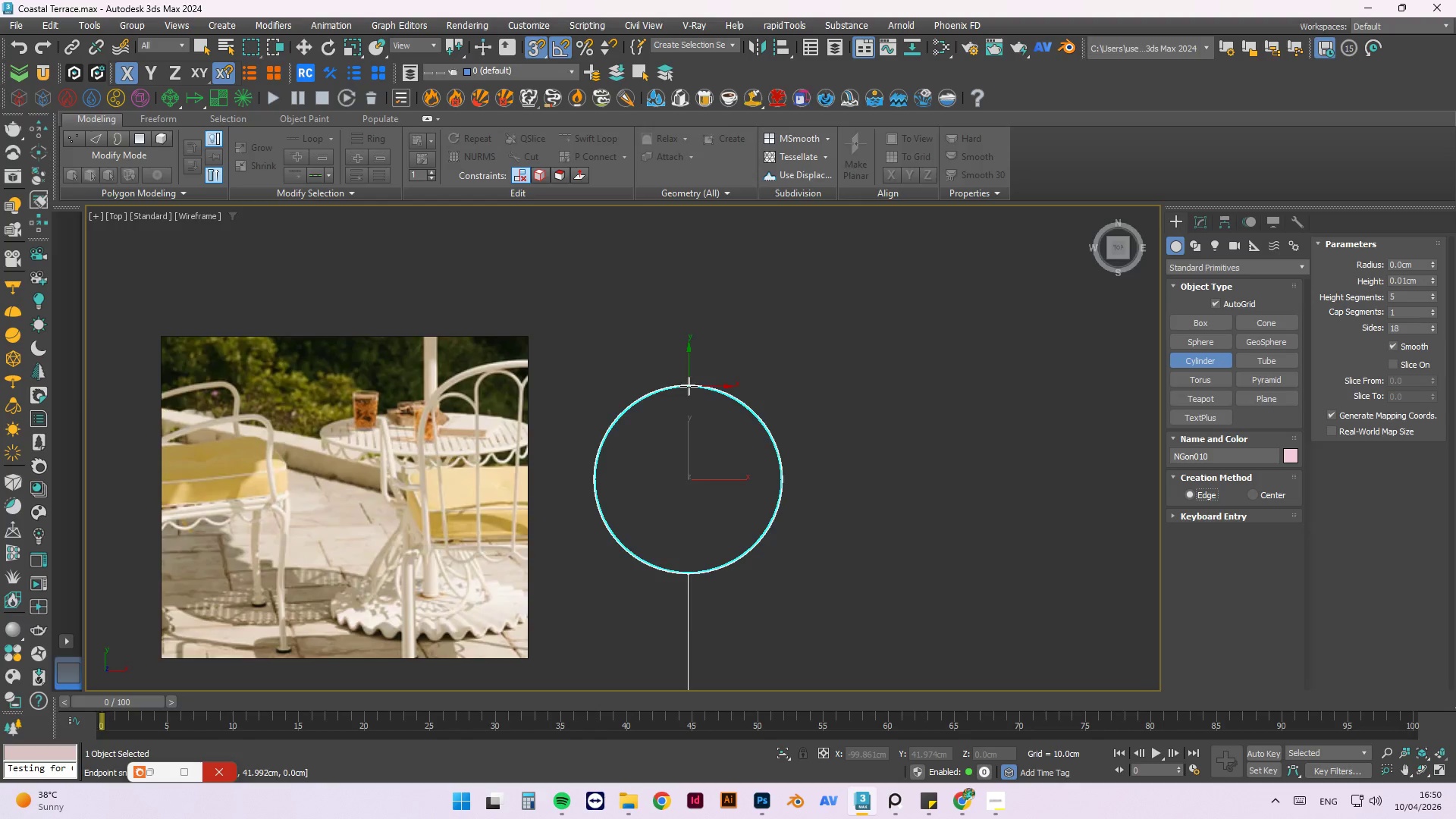 
key(F3)
 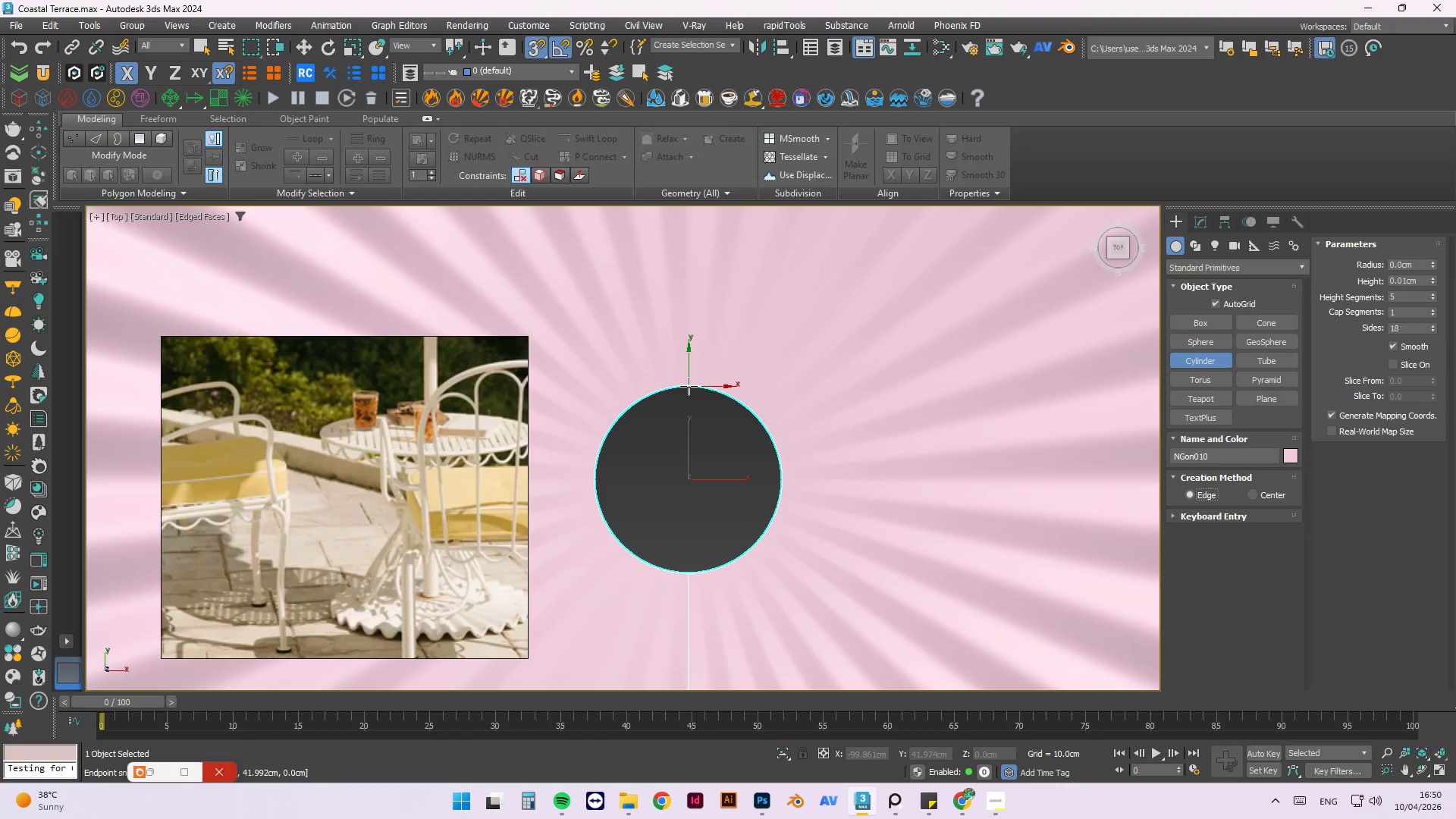 
key(F3)
 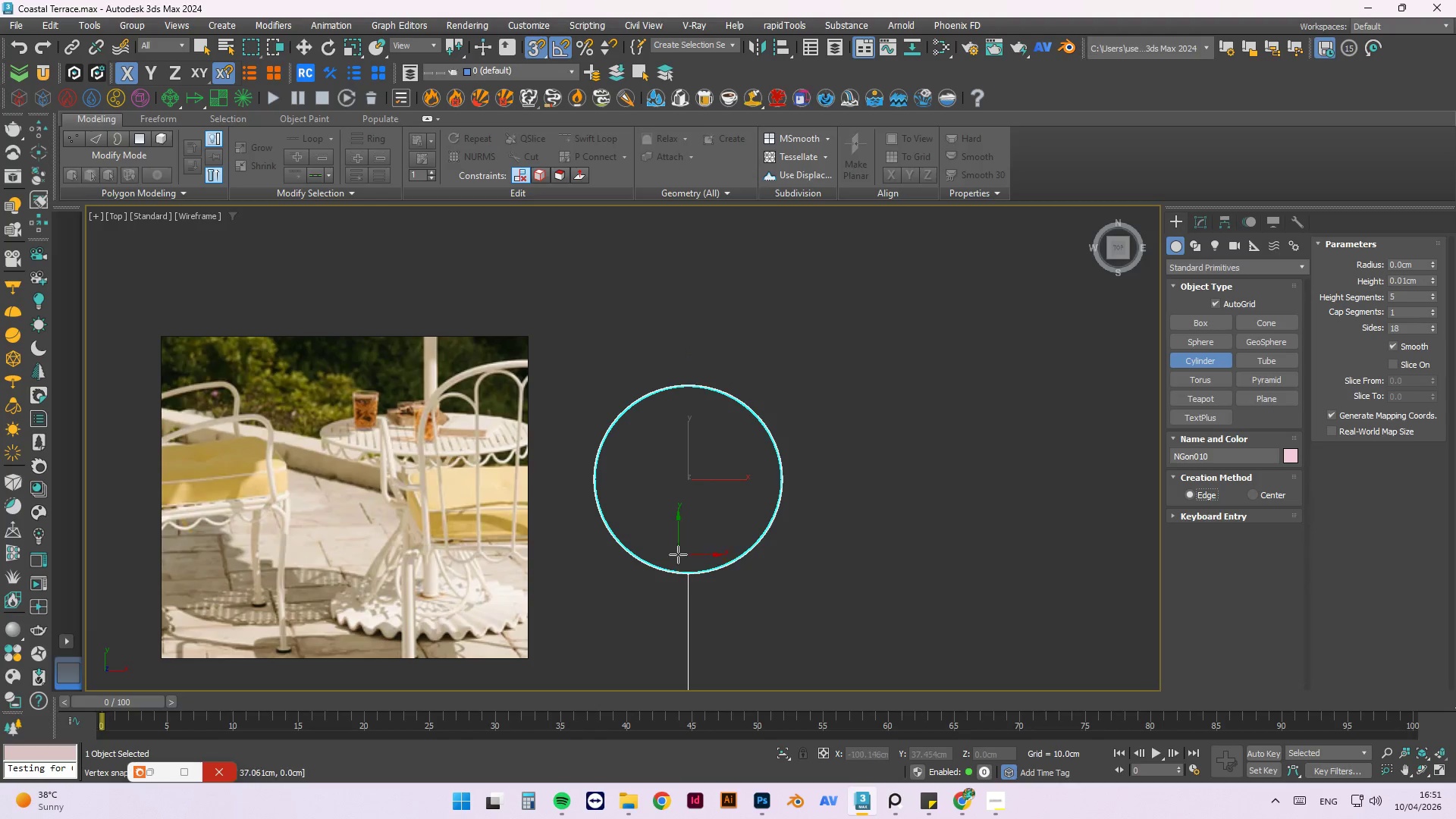 
wait(5.78)
 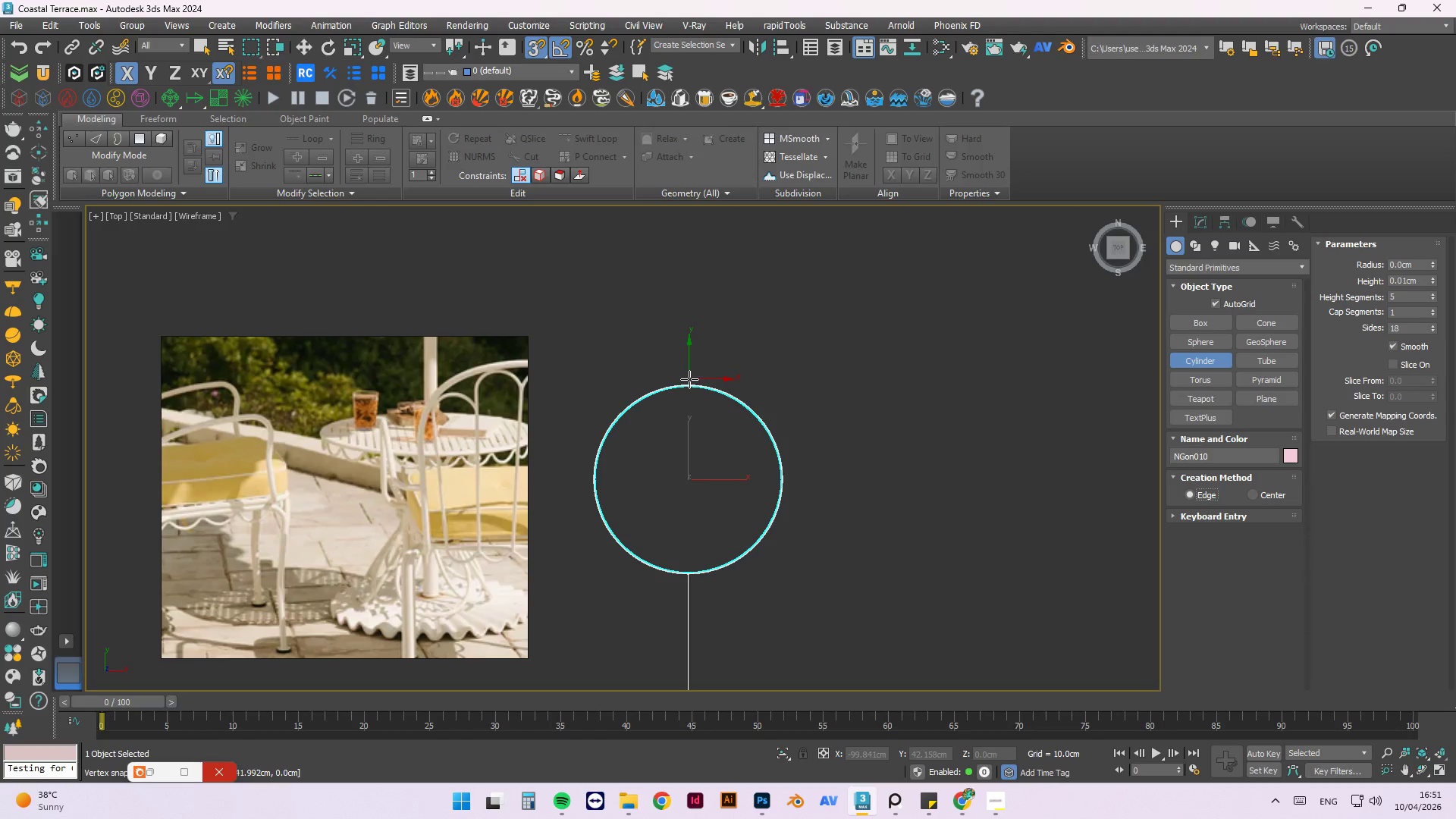 
scroll: coordinate [698, 575], scroll_direction: up, amount: 9.0
 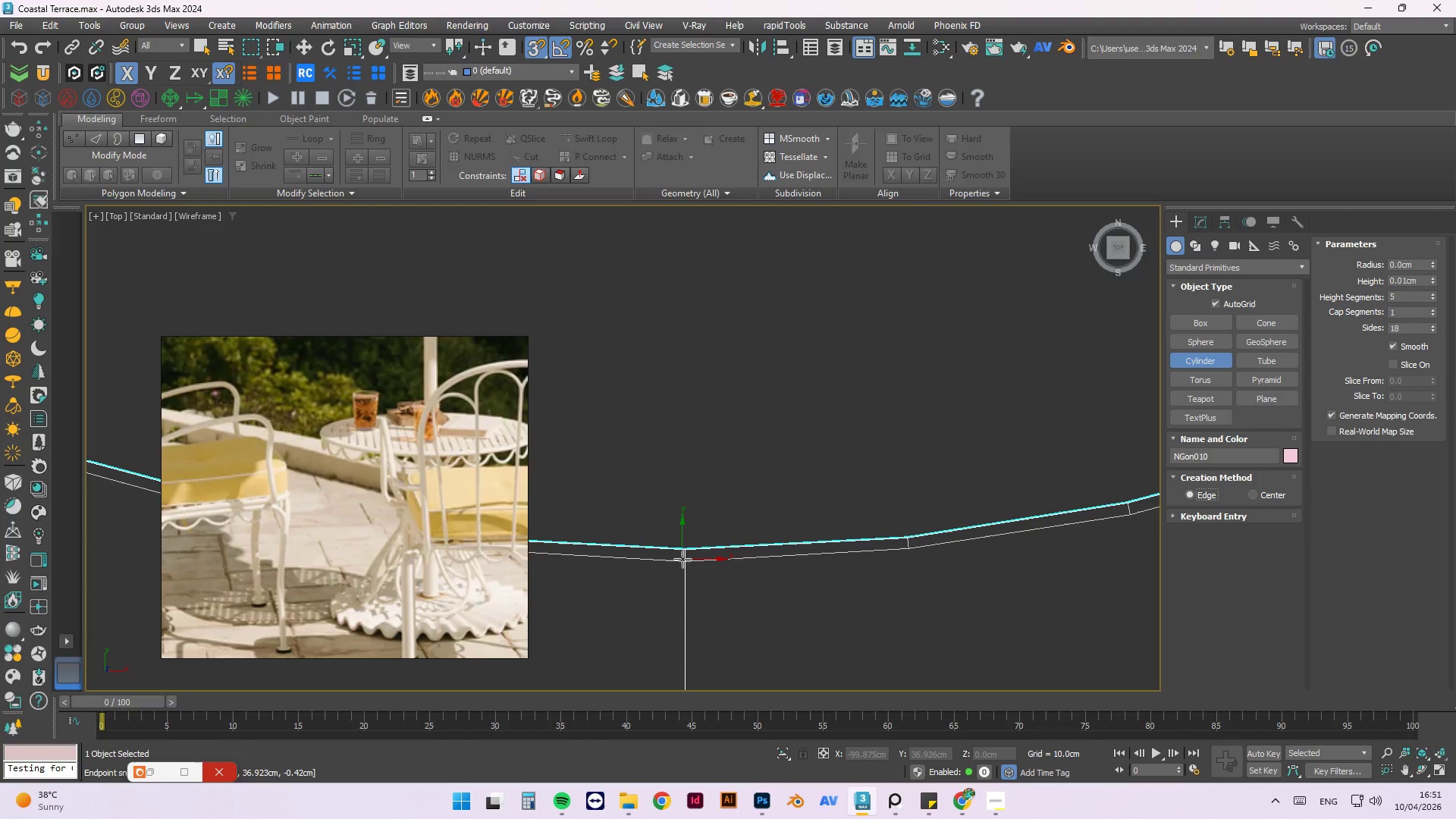 
key(3)
 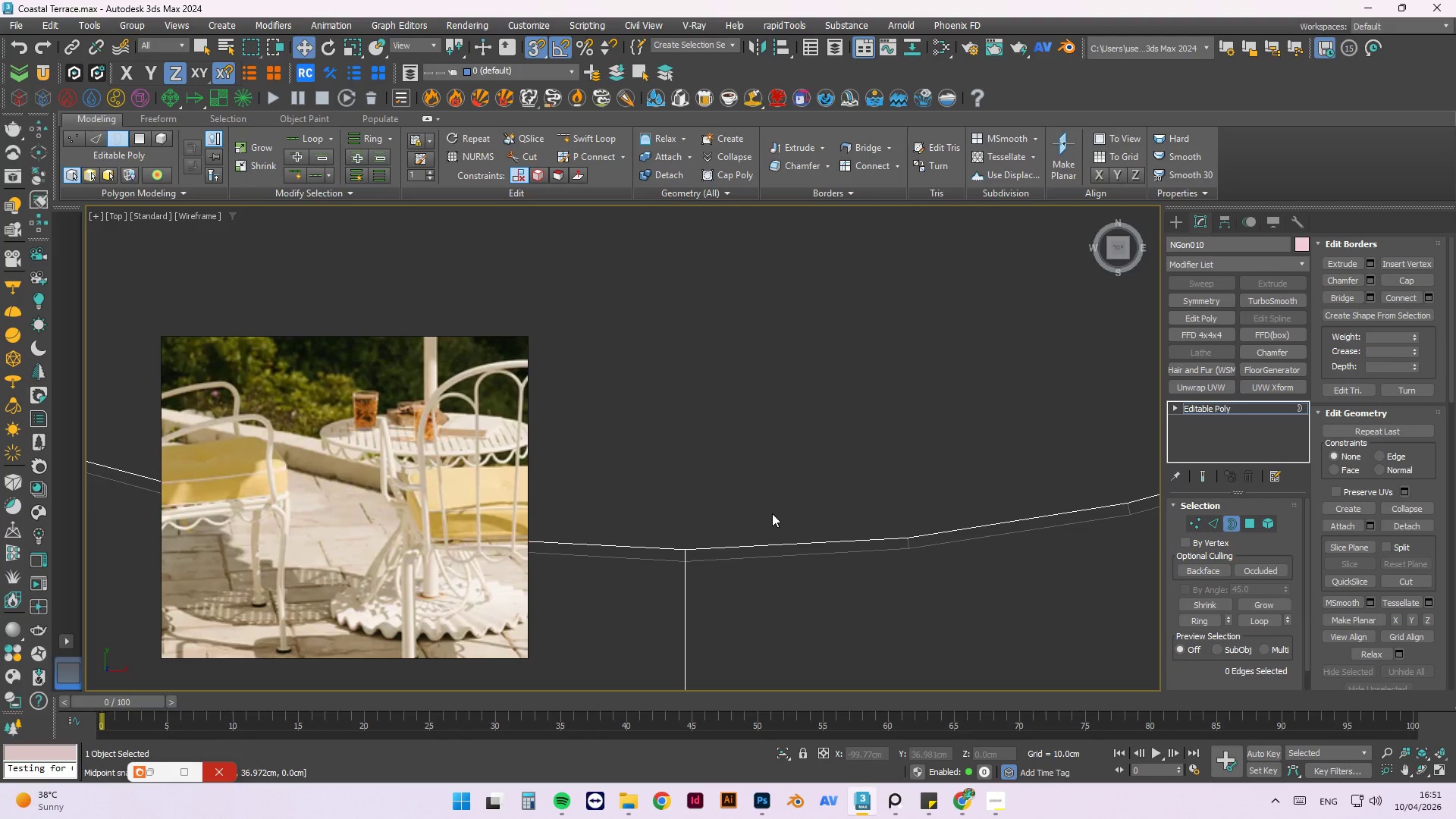 
scroll: coordinate [795, 598], scroll_direction: down, amount: 9.0
 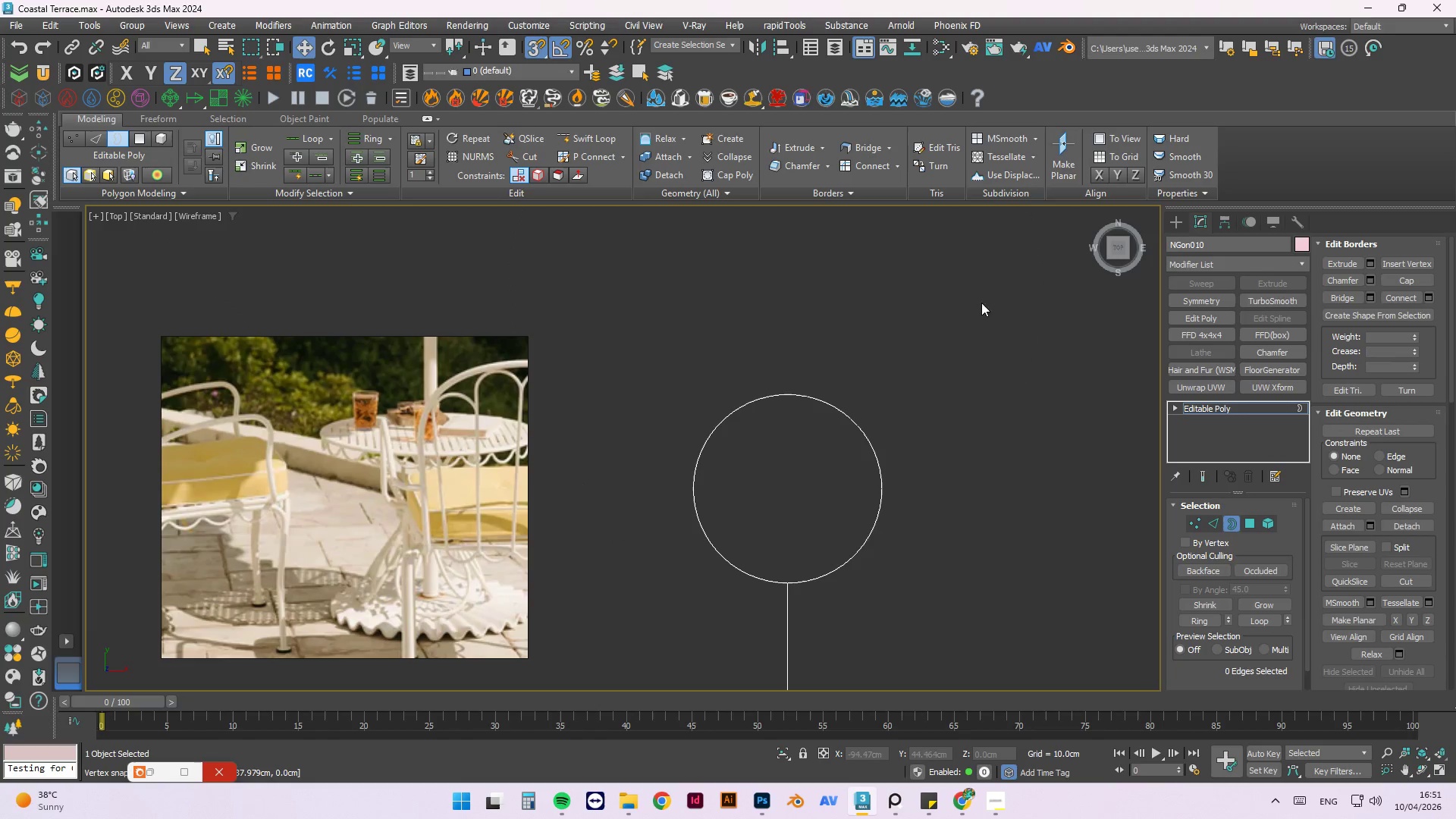 
key(Escape)
 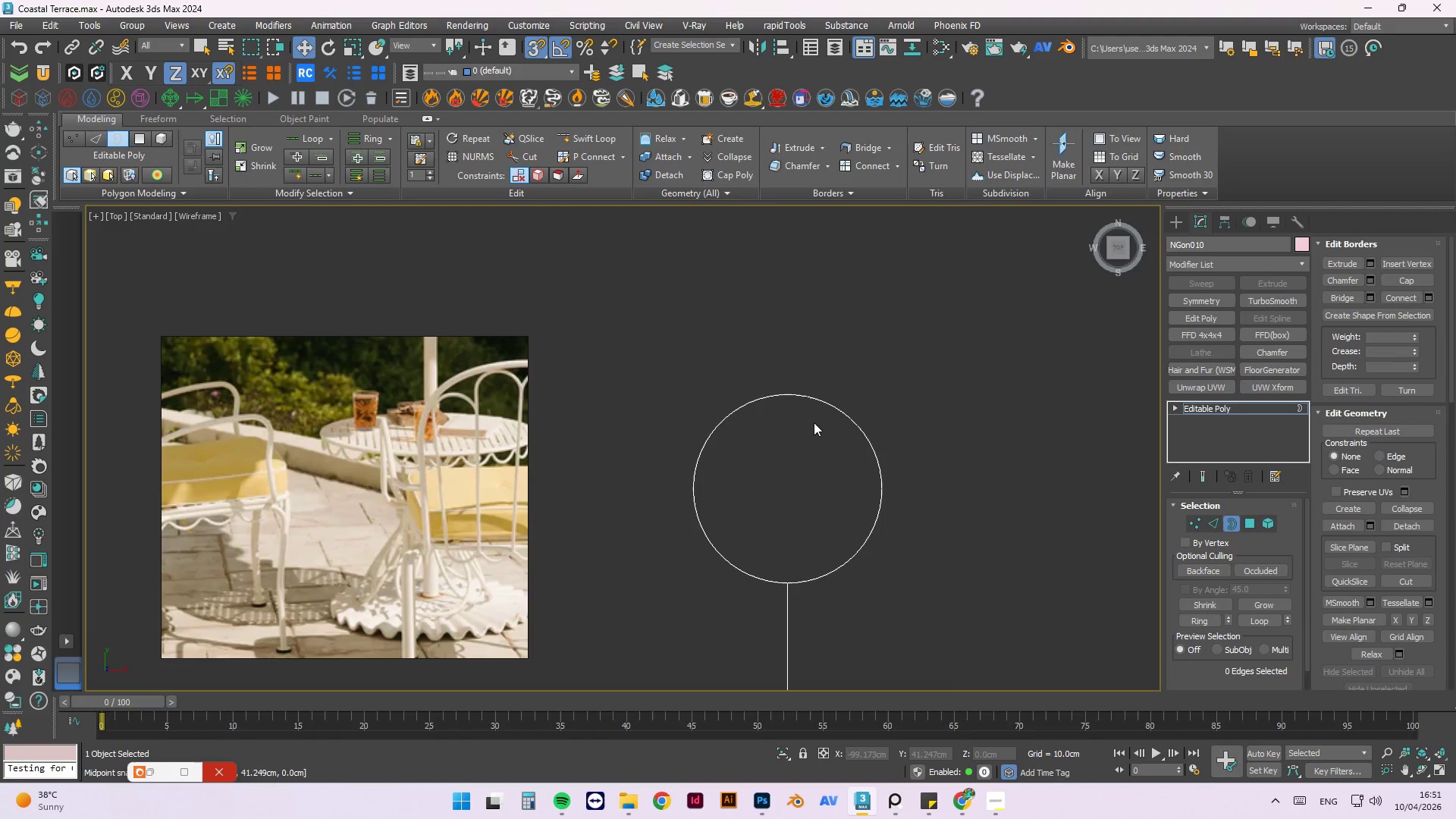 
right_click([814, 422])
 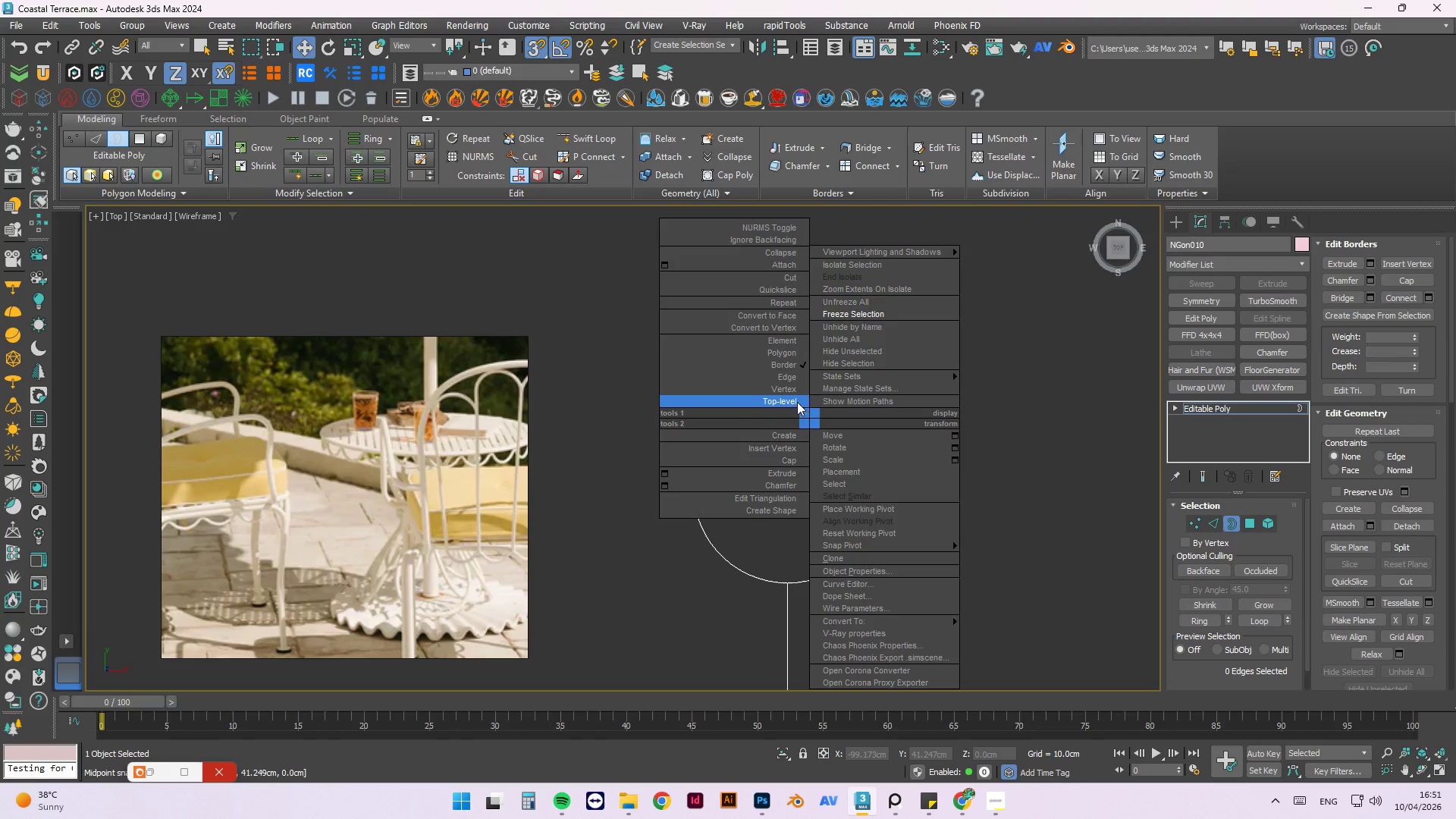 
left_click([795, 400])
 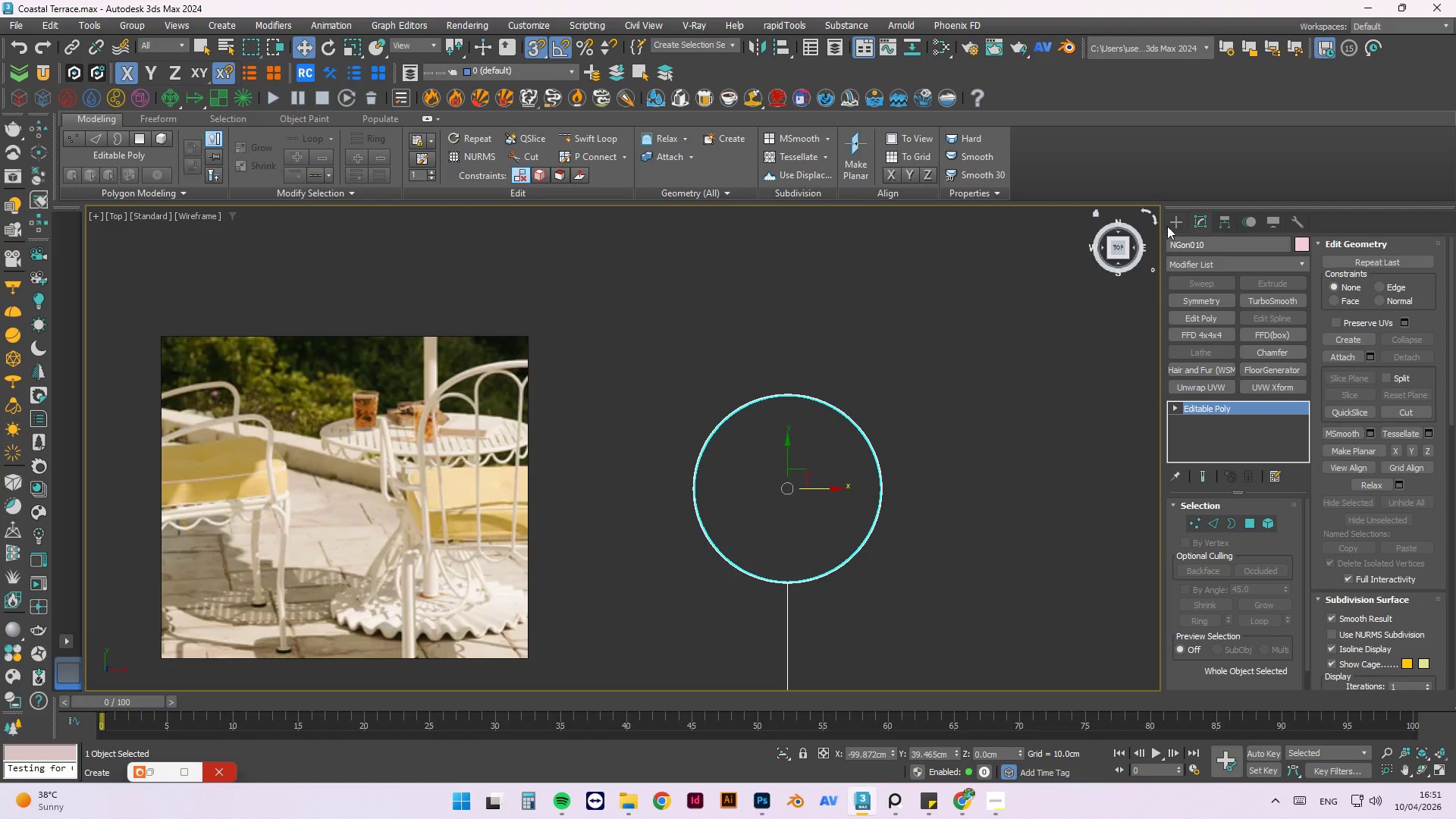 
left_click([1175, 224])
 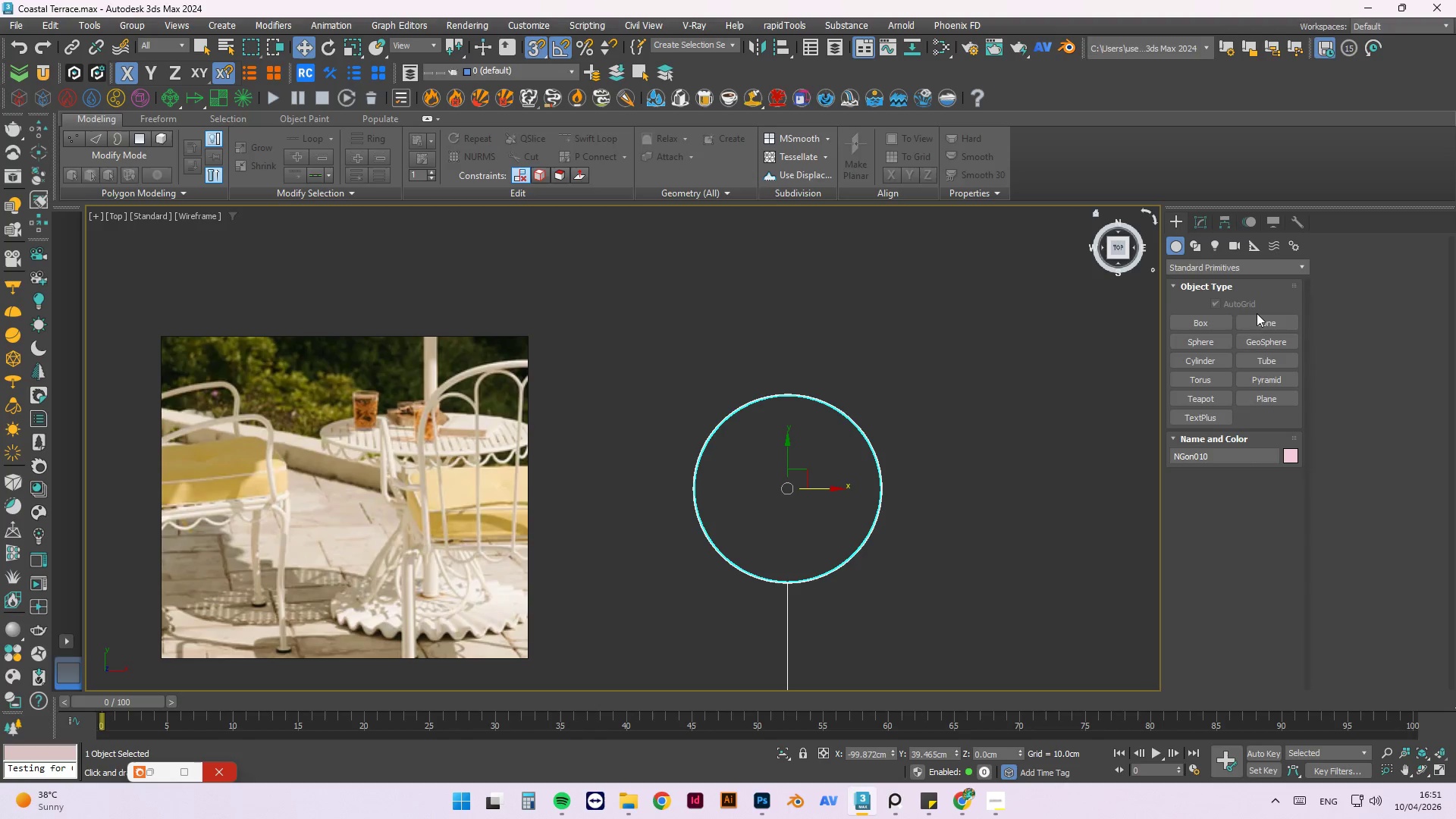 
left_click([1212, 359])
 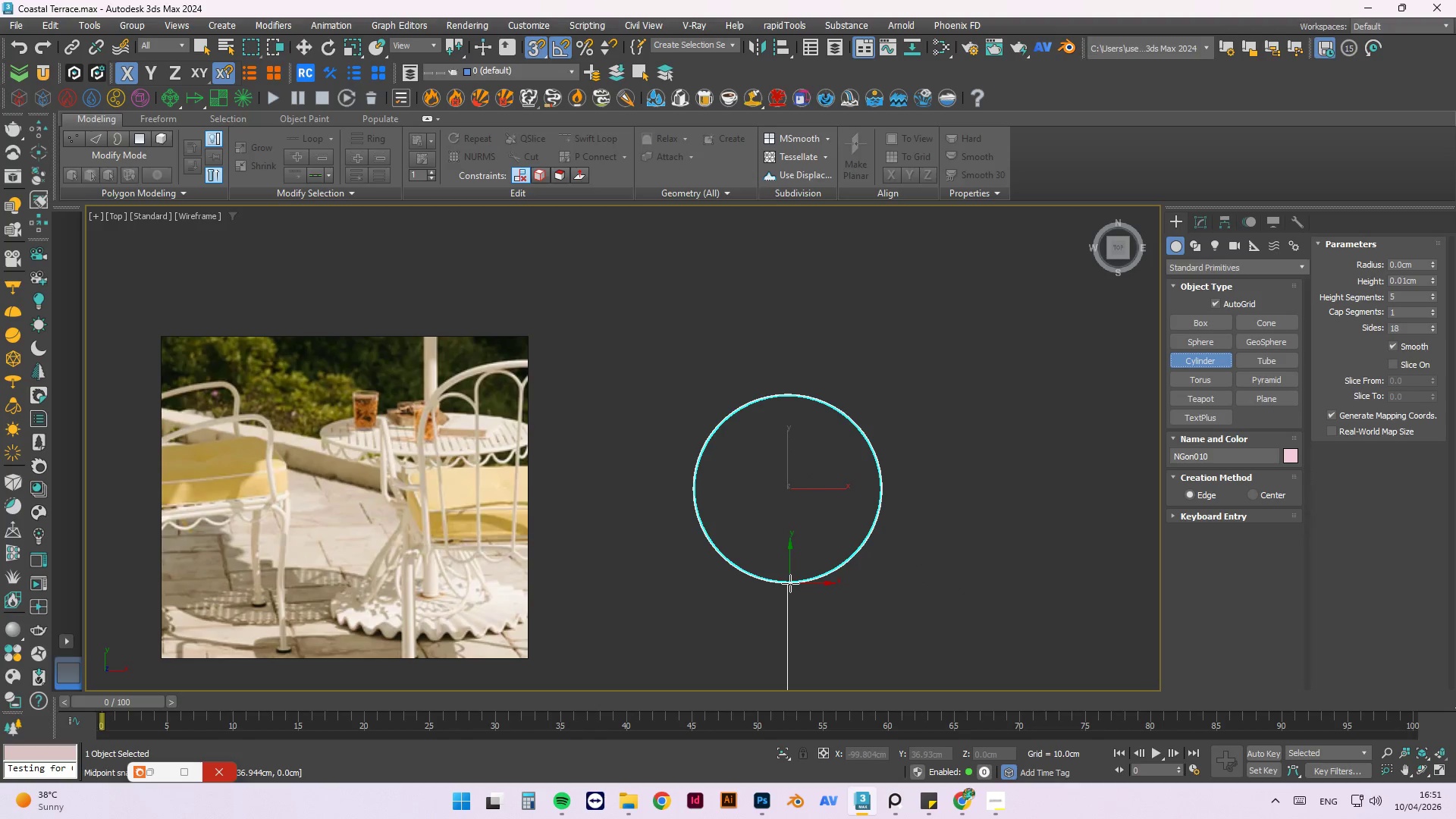 
scroll: coordinate [872, 450], scroll_direction: up, amount: 10.0
 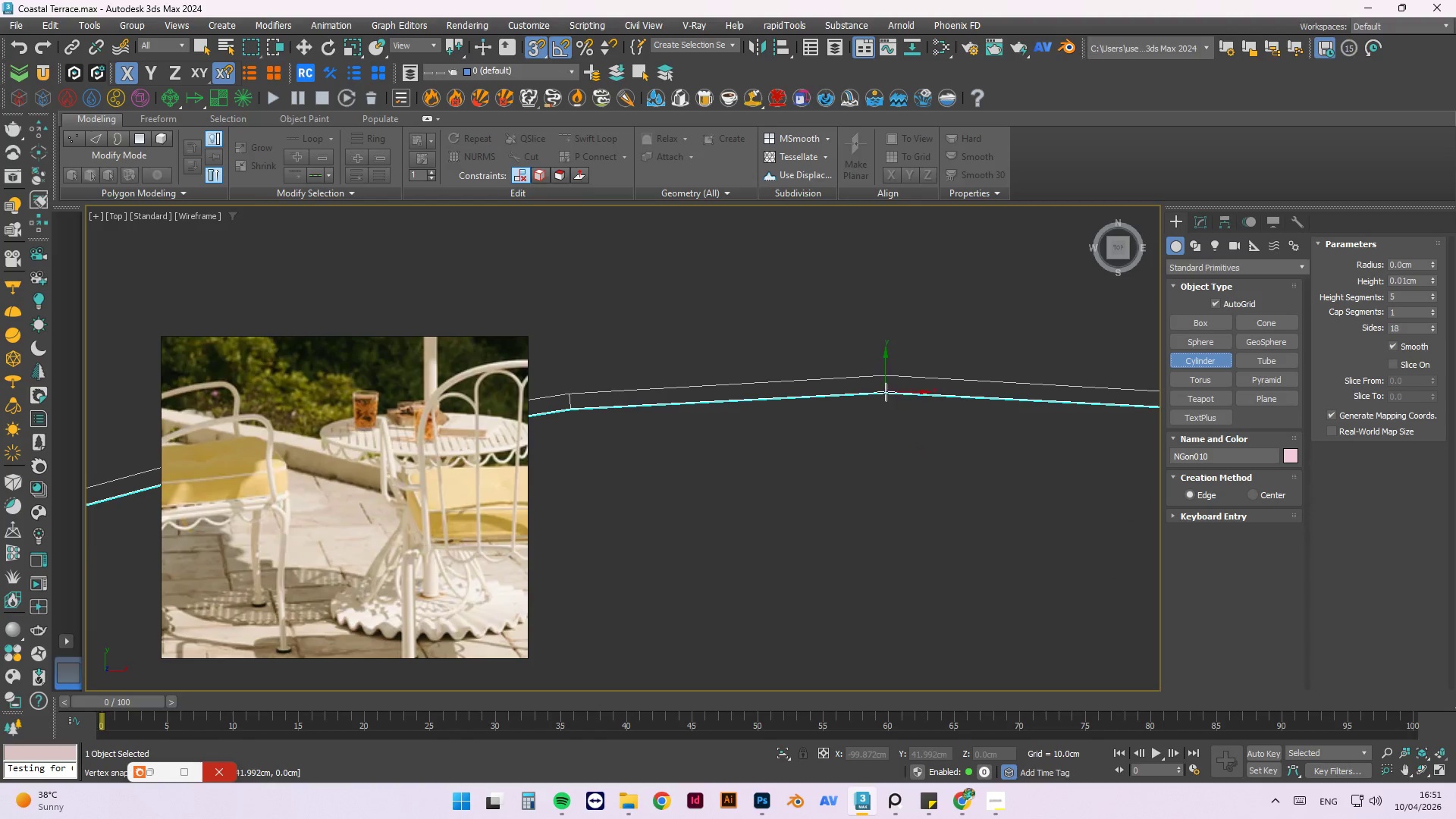 
scroll: coordinate [797, 301], scroll_direction: down, amount: 9.0
 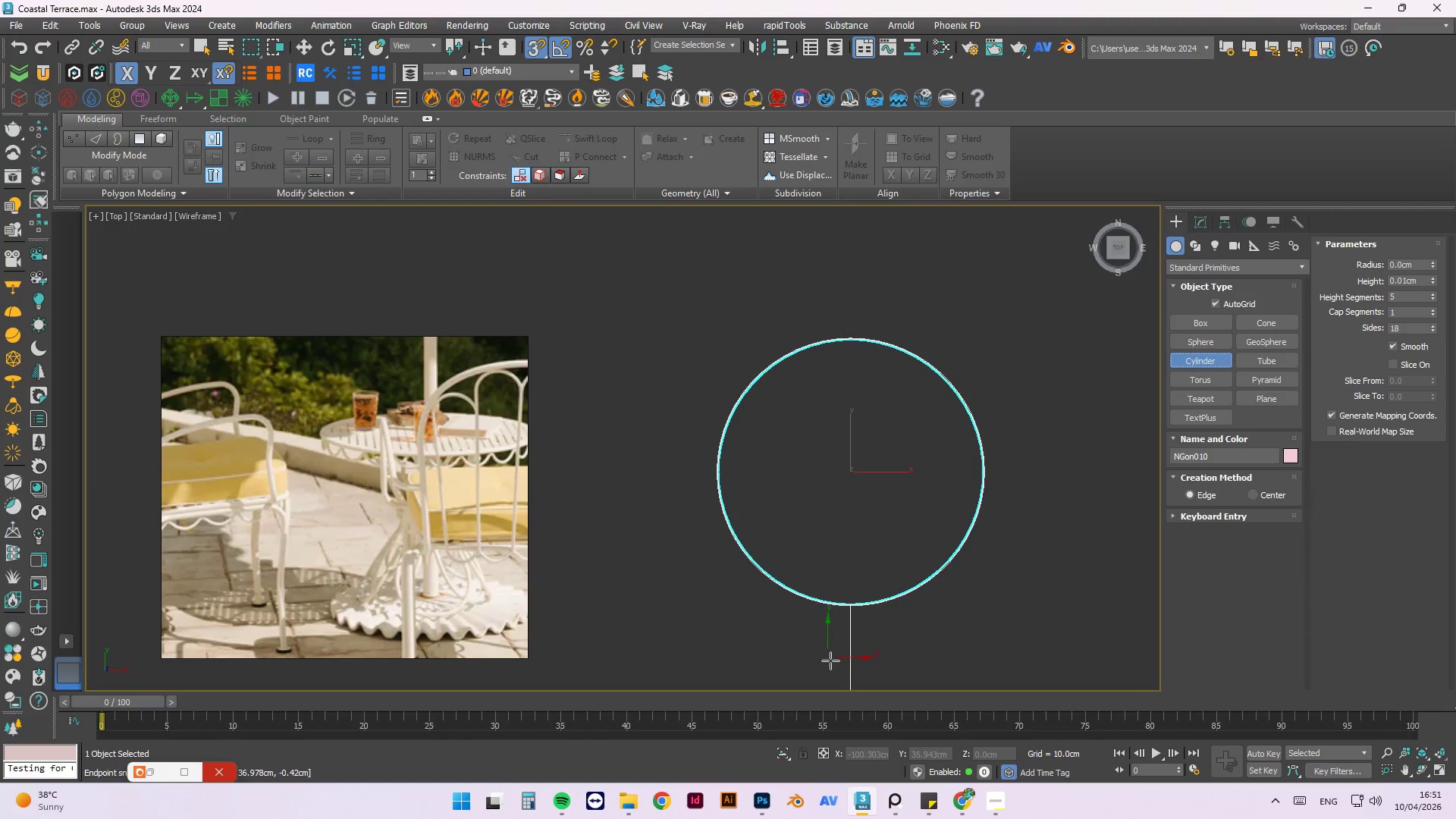 
scroll: coordinate [900, 442], scroll_direction: up, amount: 7.0
 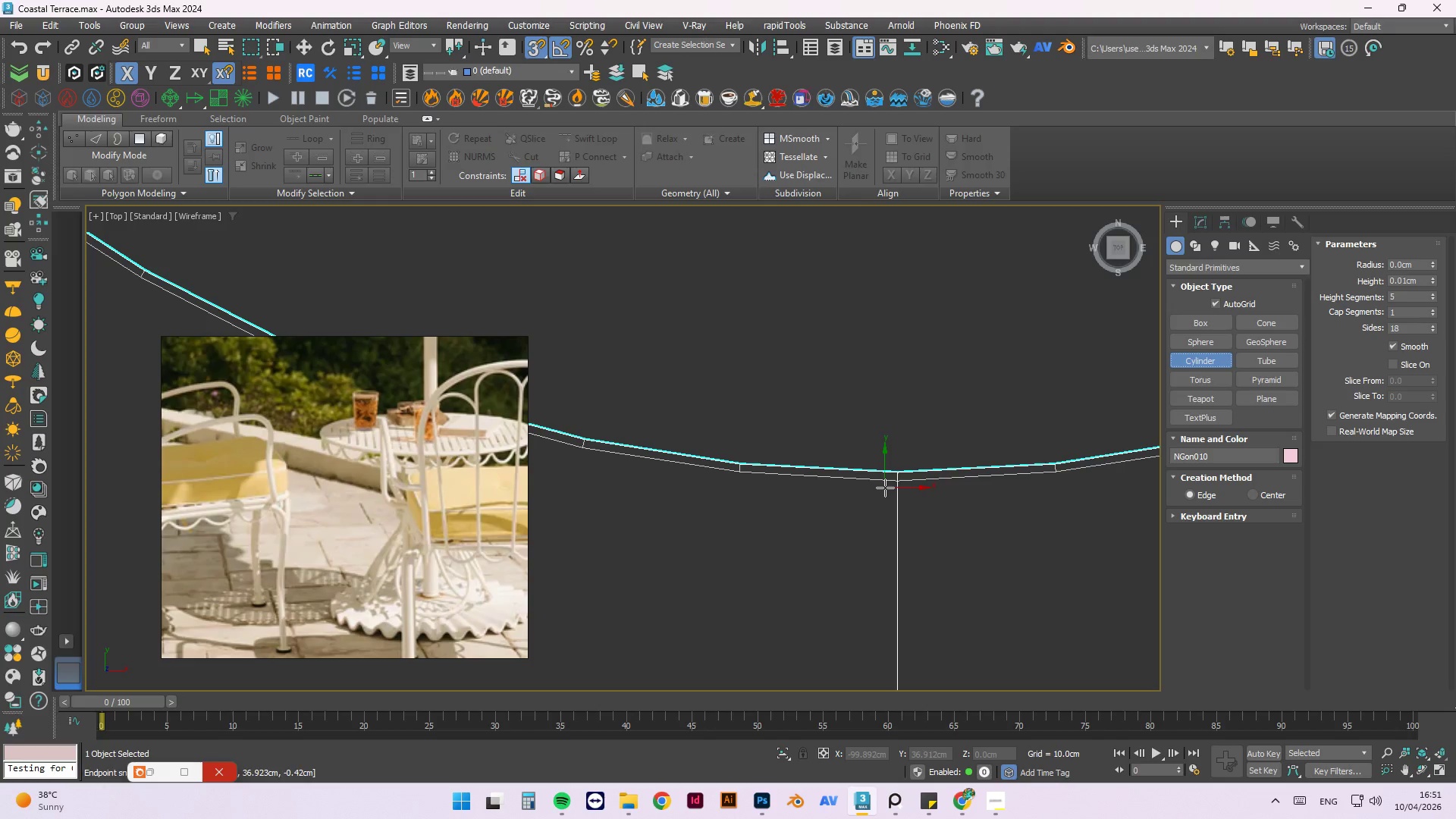 
key(Alt+Y)
 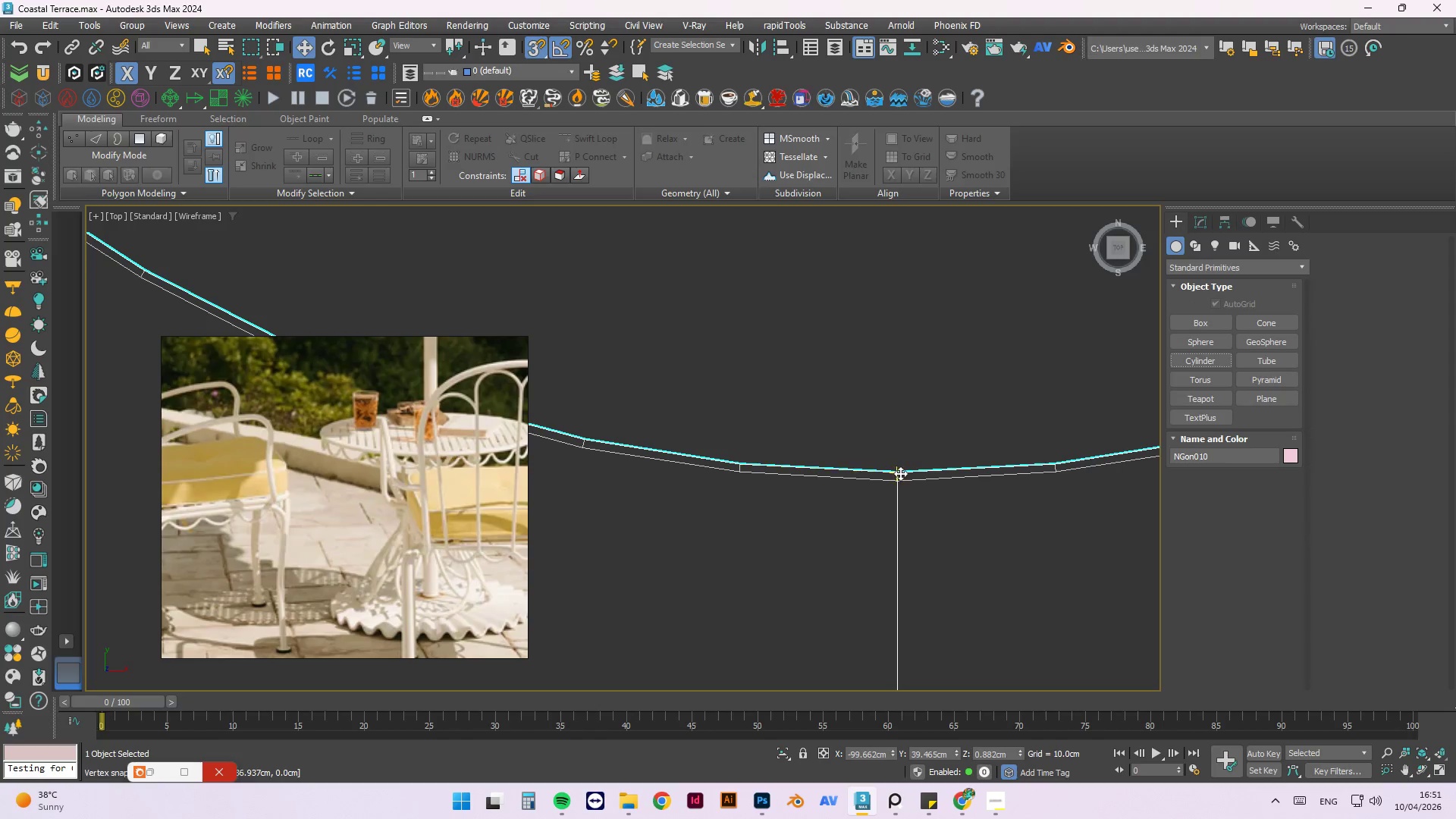 
scroll: coordinate [900, 473], scroll_direction: up, amount: 2.0
 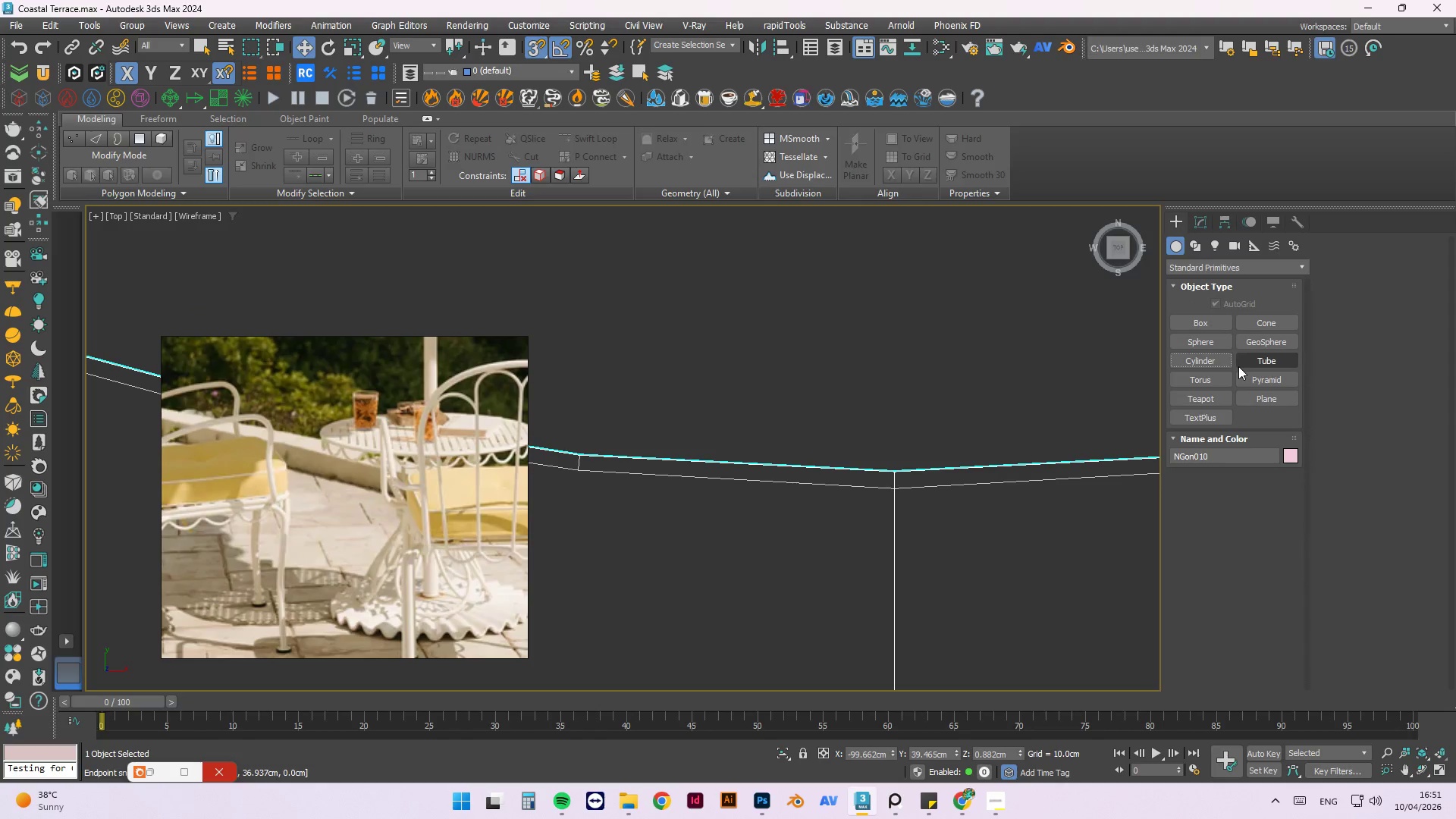 
left_click([1225, 362])
 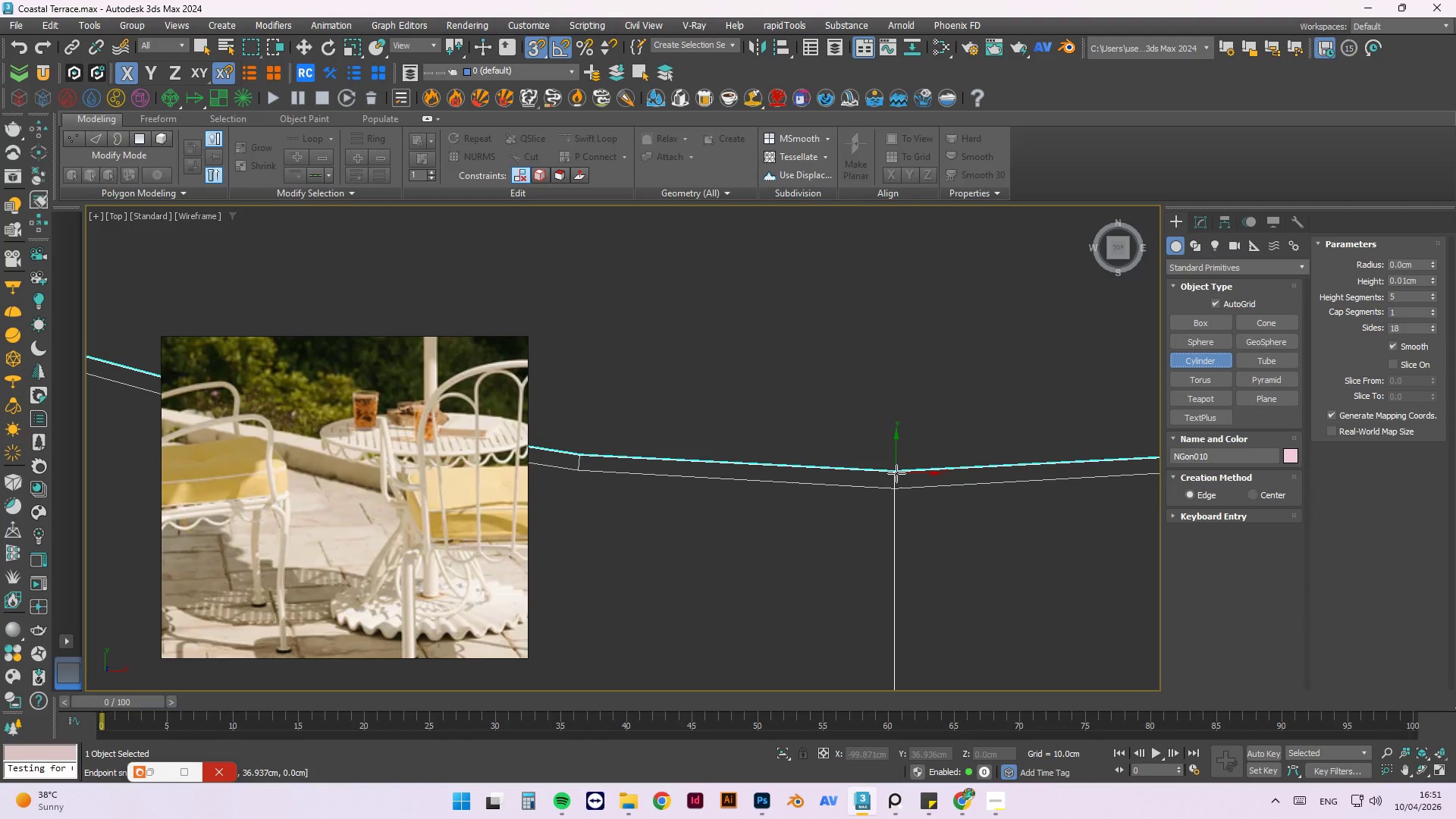 
wait(9.14)
 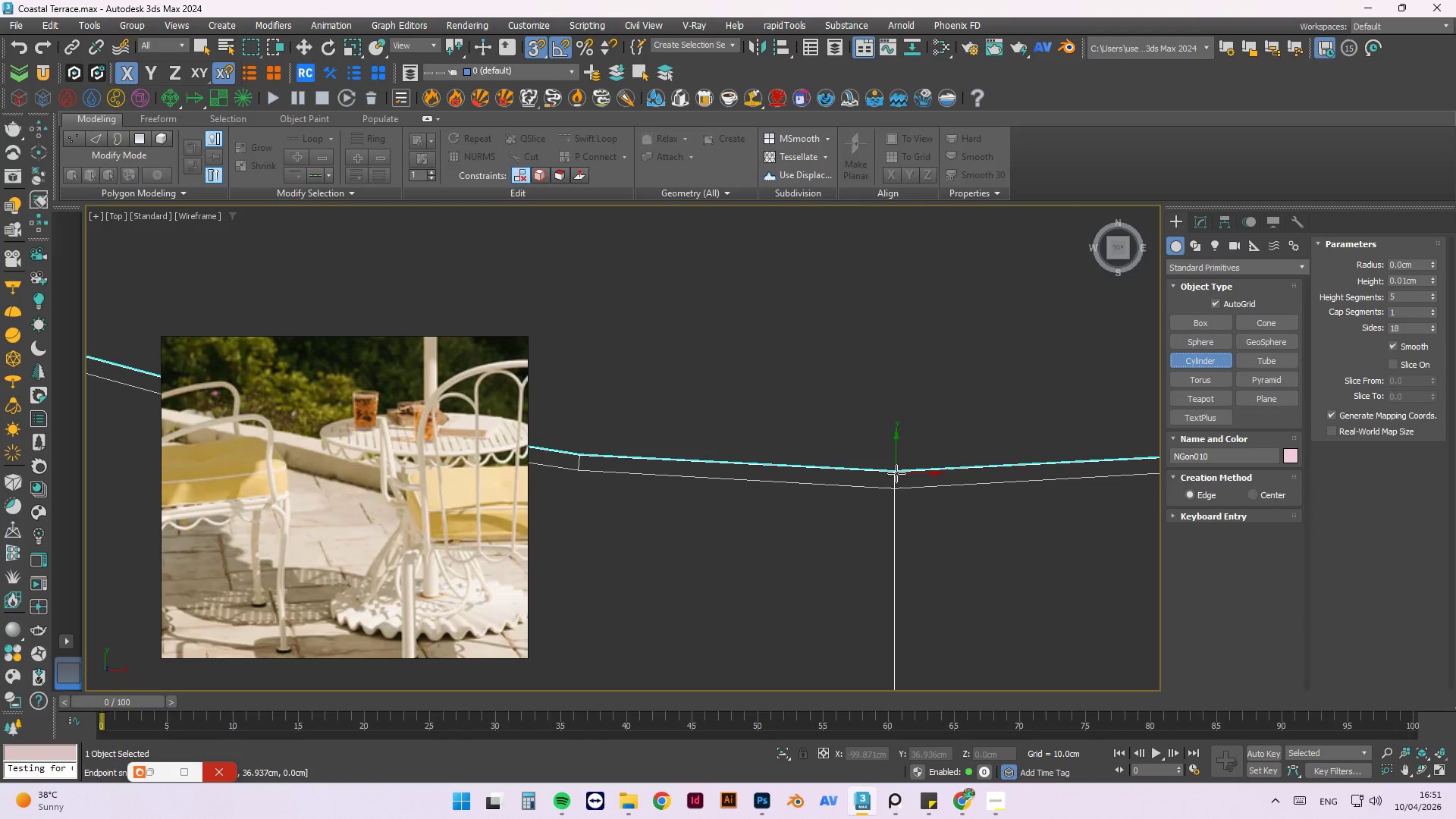 
scroll: coordinate [894, 473], scroll_direction: up, amount: 5.0
 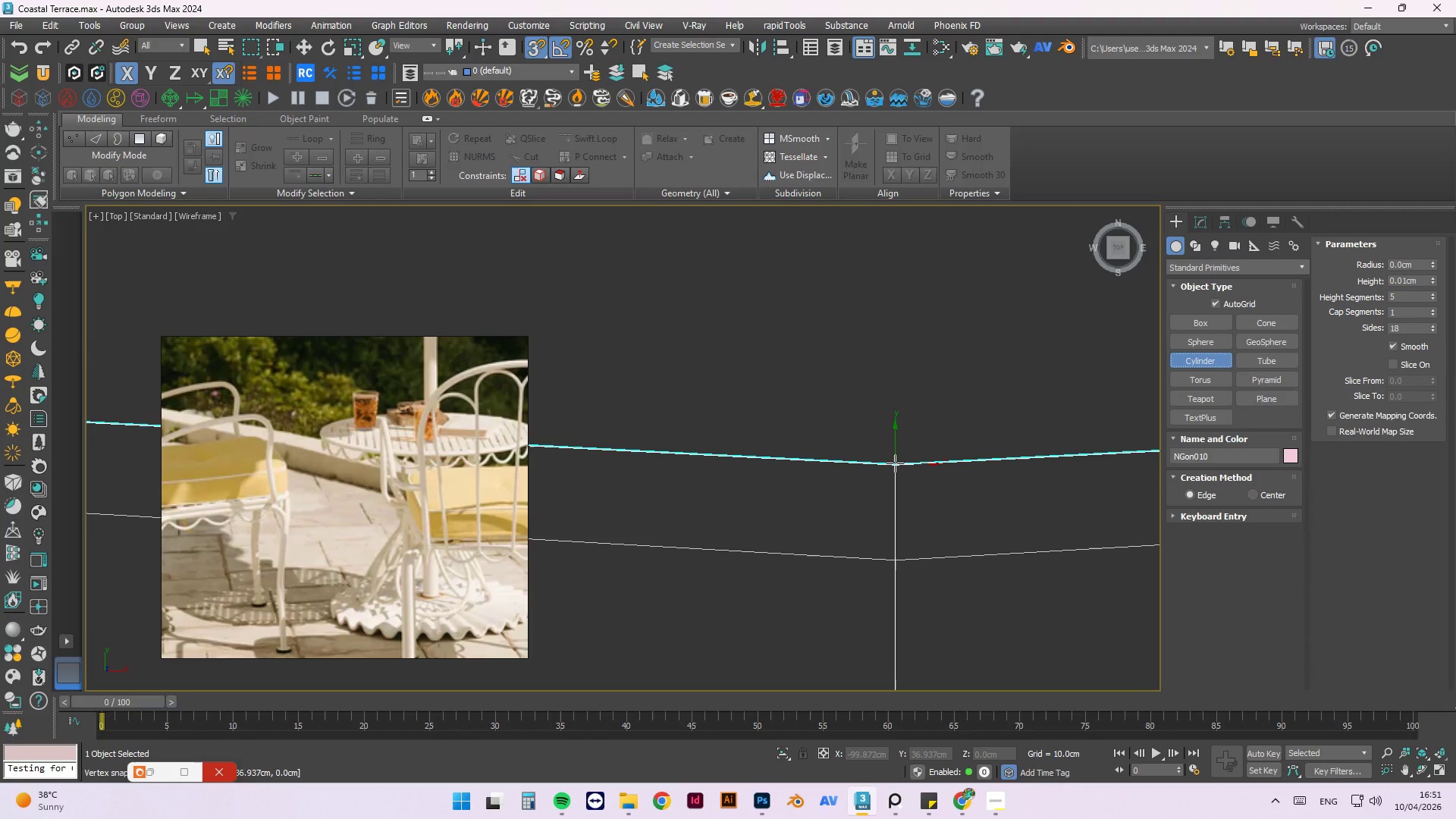 
wait(7.09)
 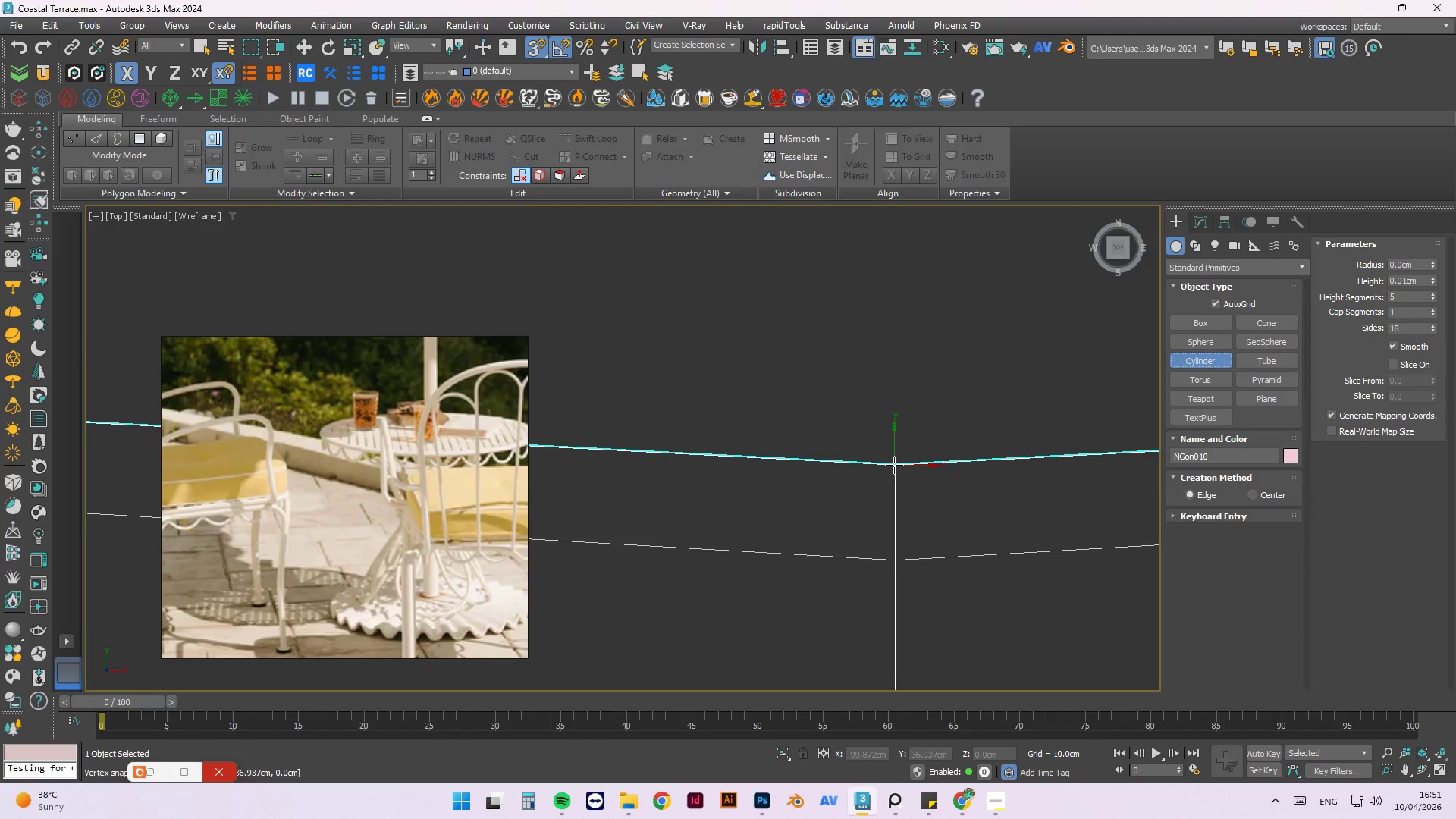 
scroll: coordinate [927, 586], scroll_direction: down, amount: 11.0
 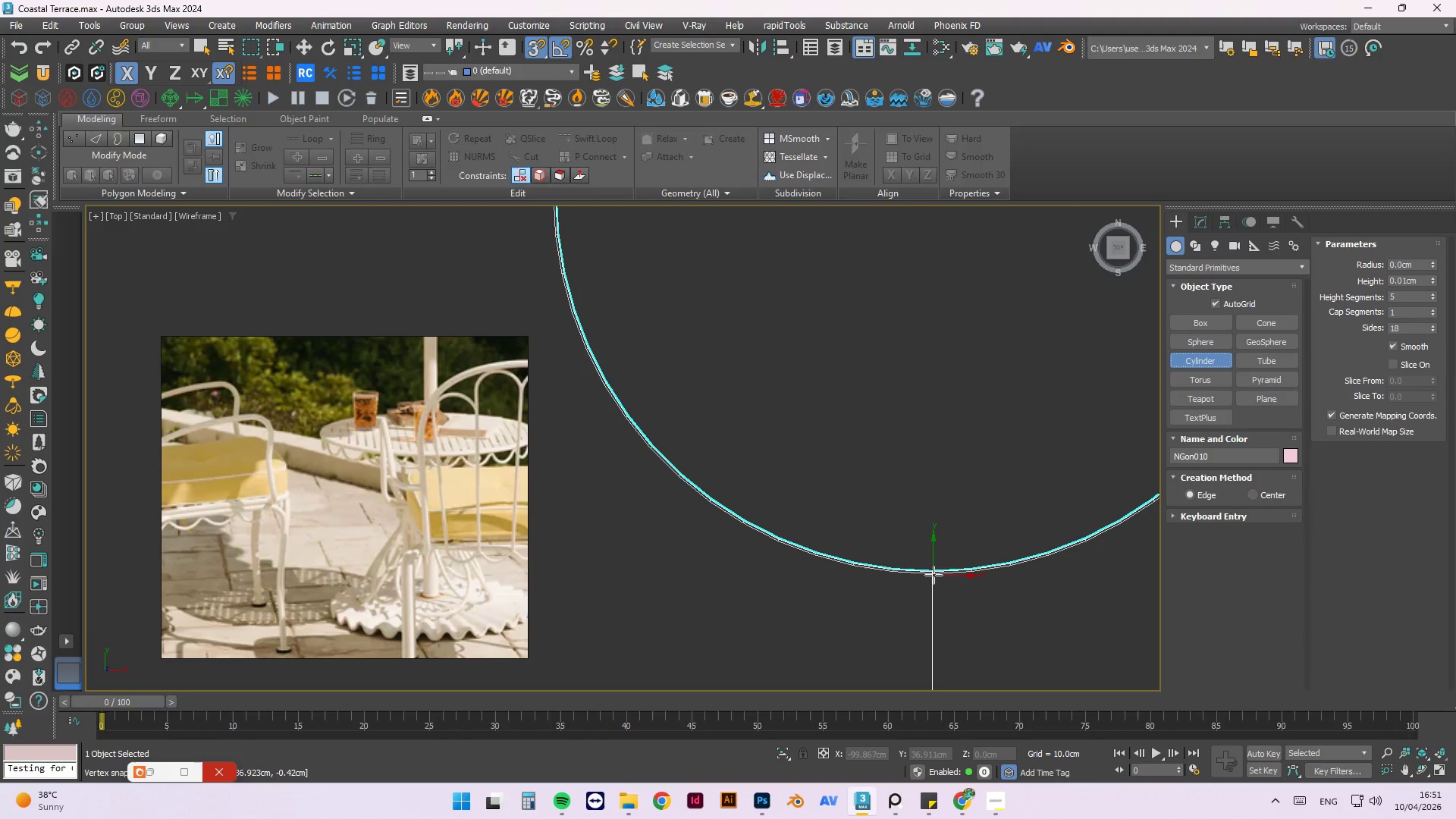 
left_click_drag(start_coordinate=[935, 575], to_coordinate=[935, 415])
 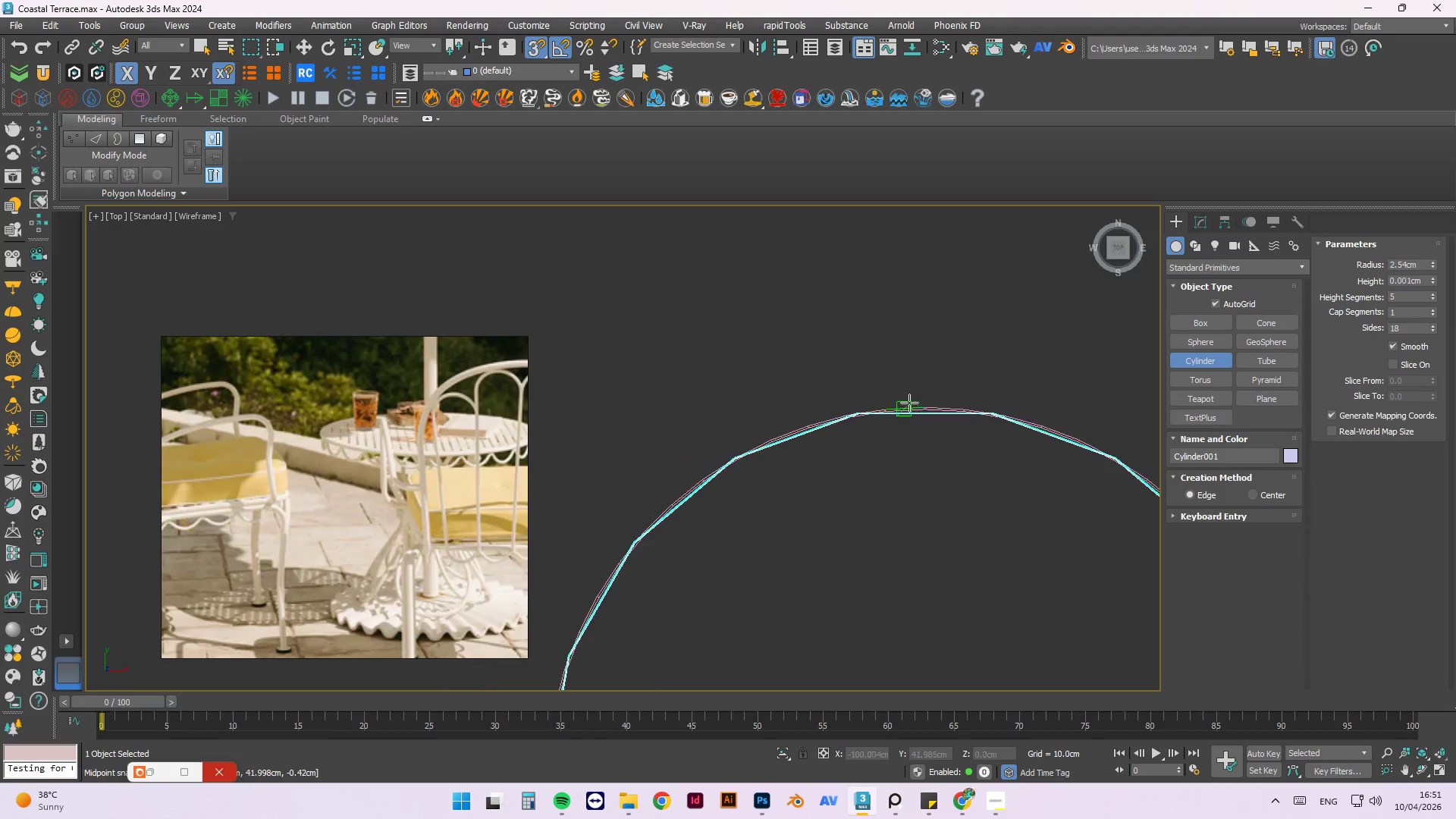 
scroll: coordinate [915, 573], scroll_direction: down, amount: 5.0
 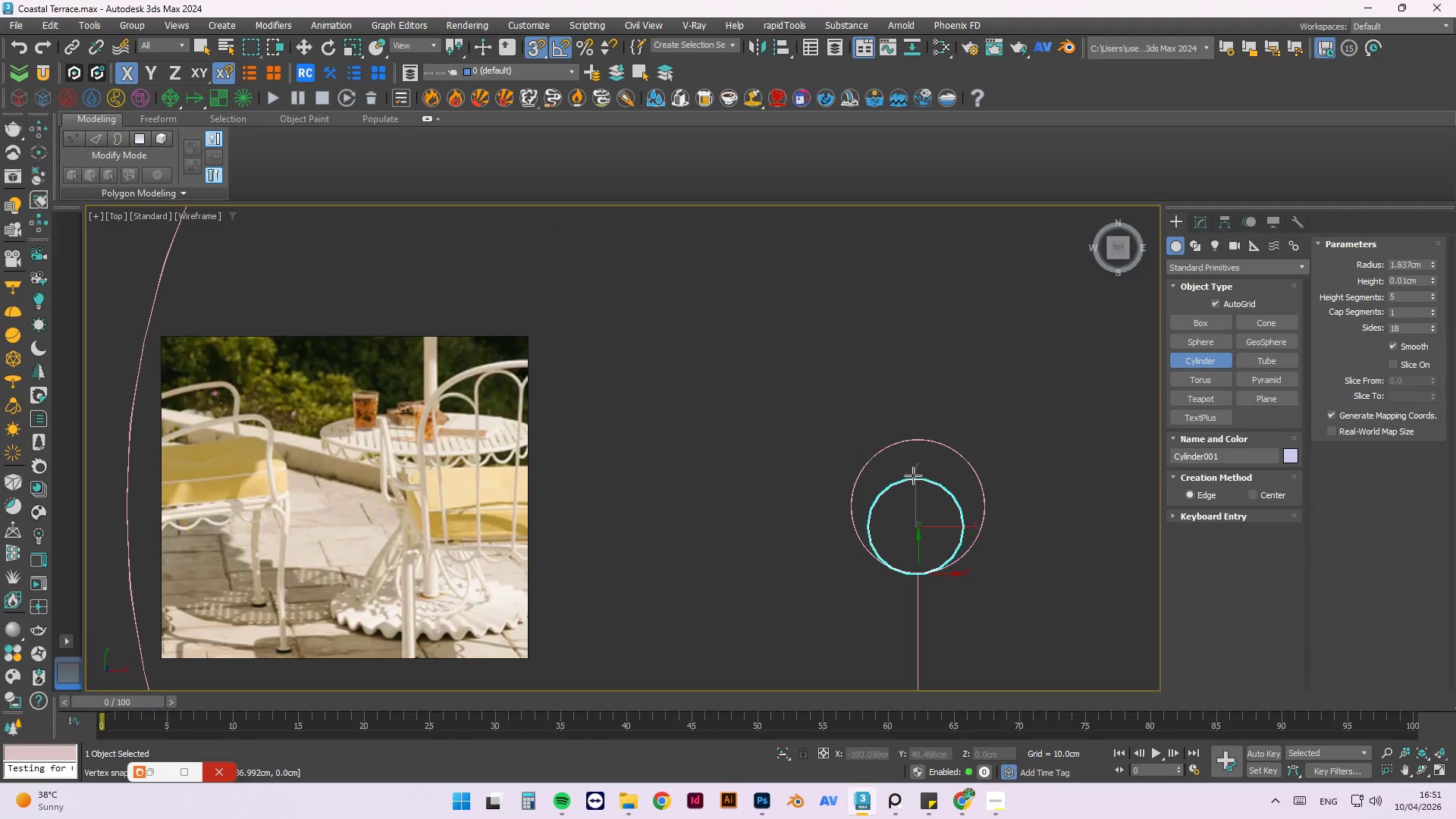 
scroll: coordinate [927, 426], scroll_direction: up, amount: 8.0
 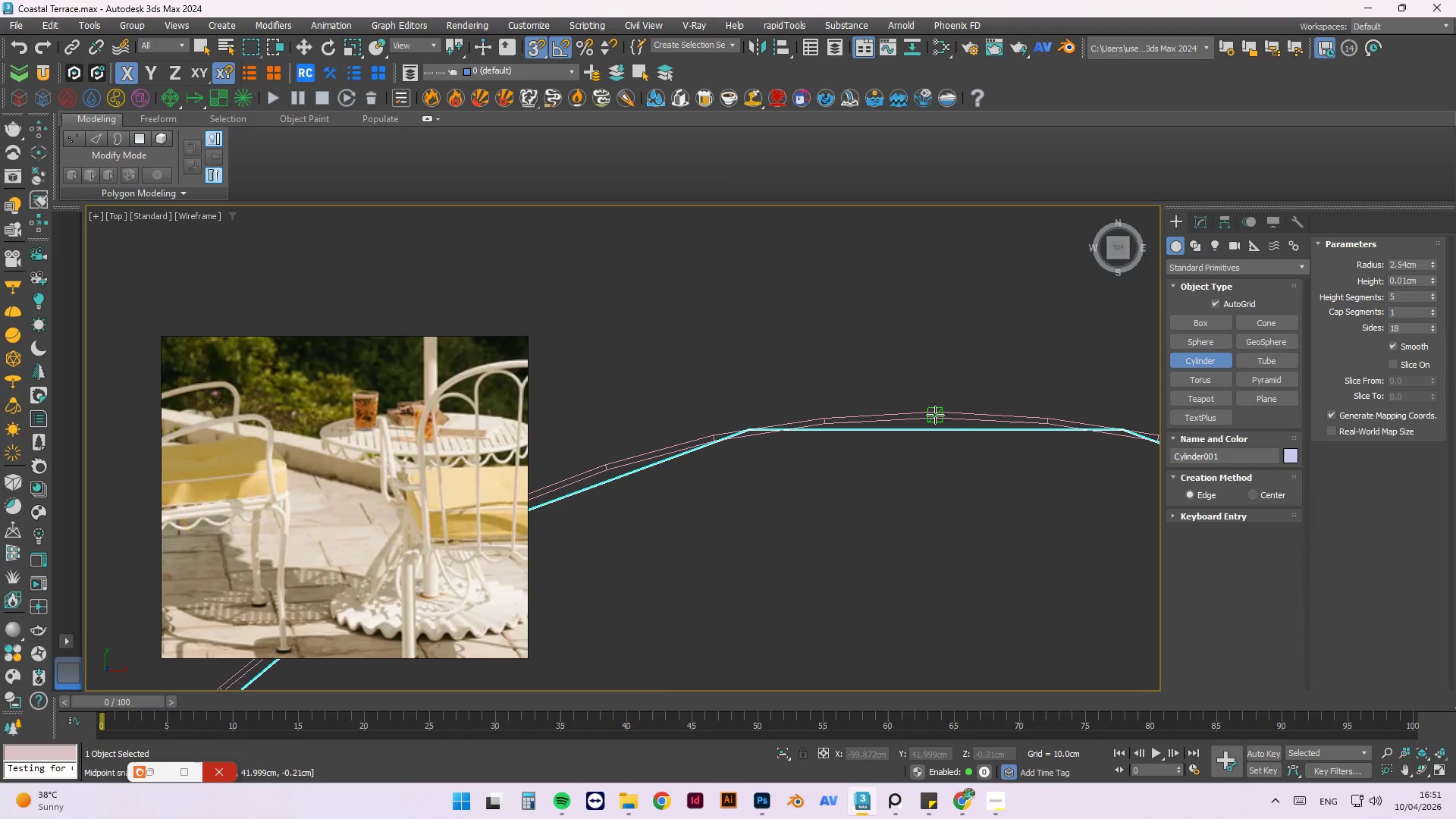 
scroll: coordinate [914, 403], scroll_direction: down, amount: 3.0
 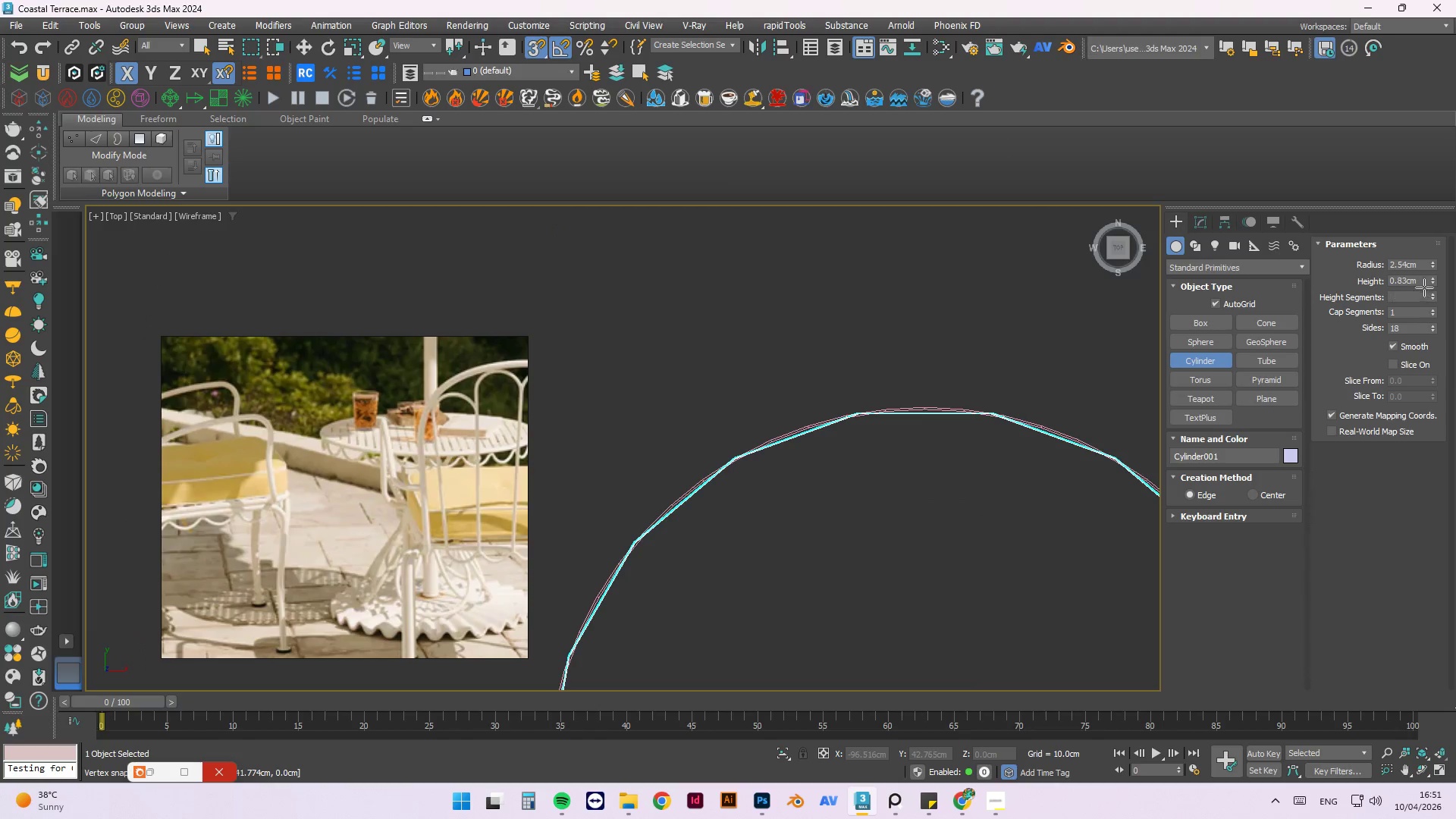 
hold_key(key=AltLeft, duration=0.7)
 